 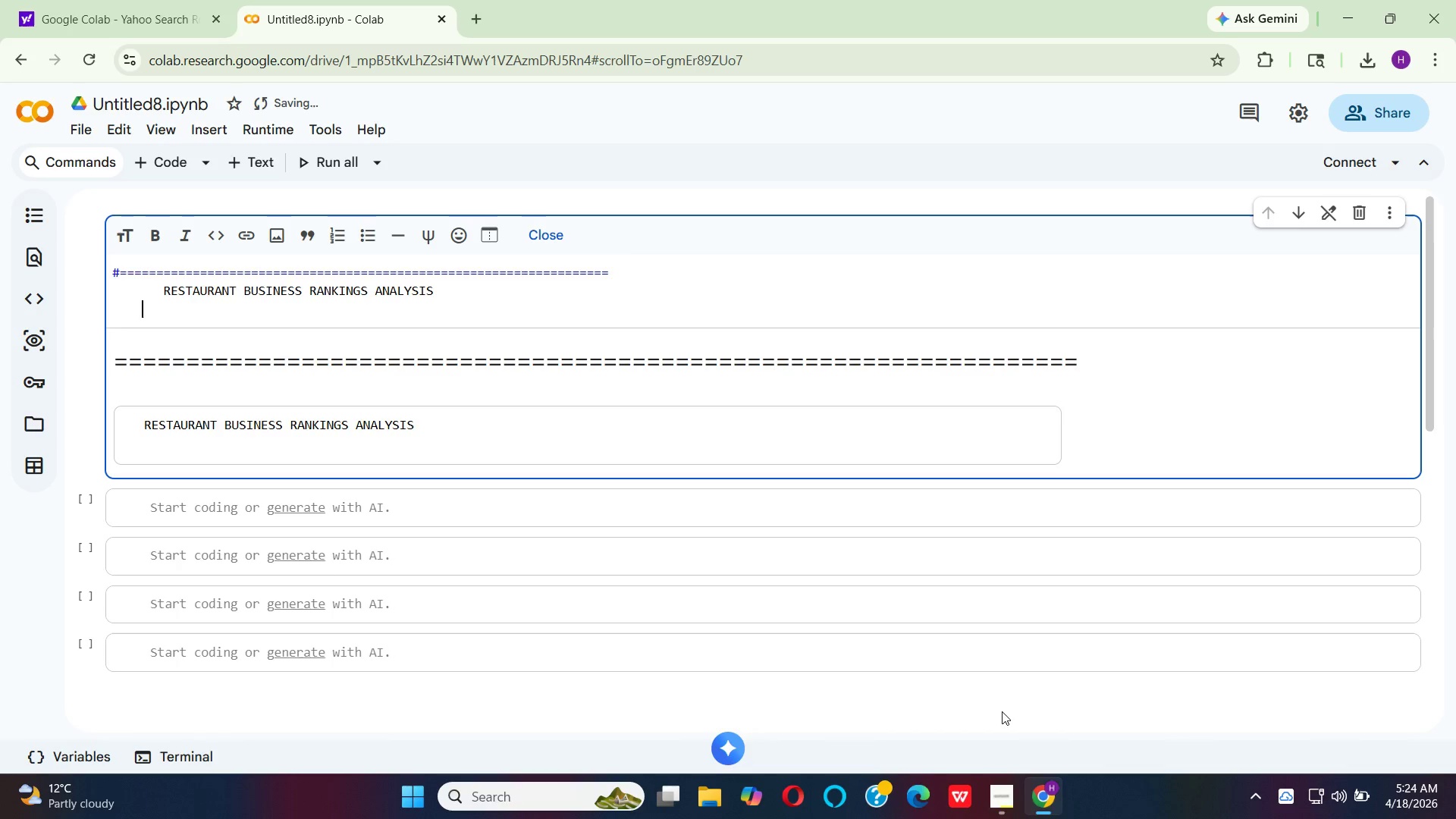 
key(Backspace)
 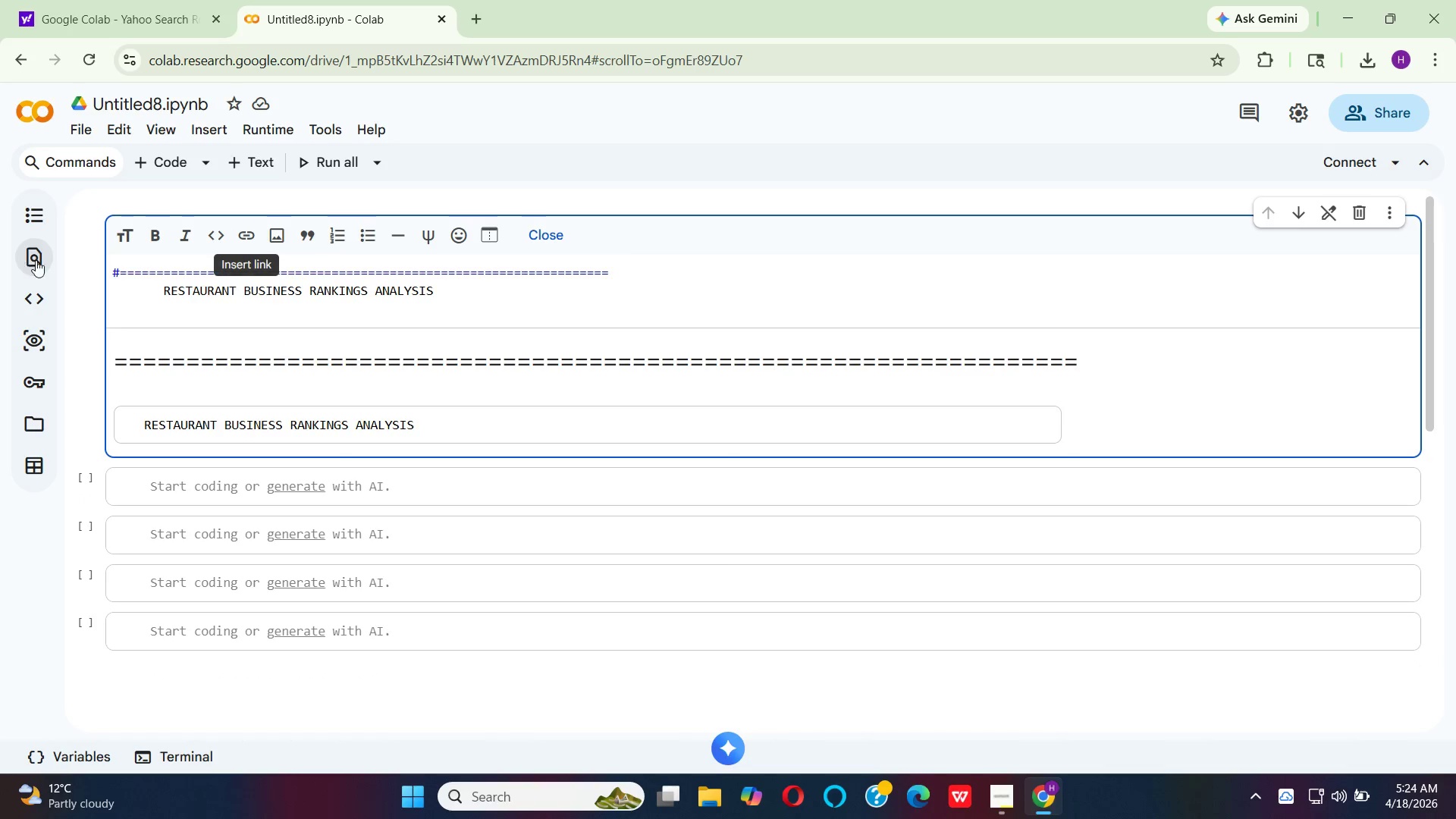 
wait(5.23)
 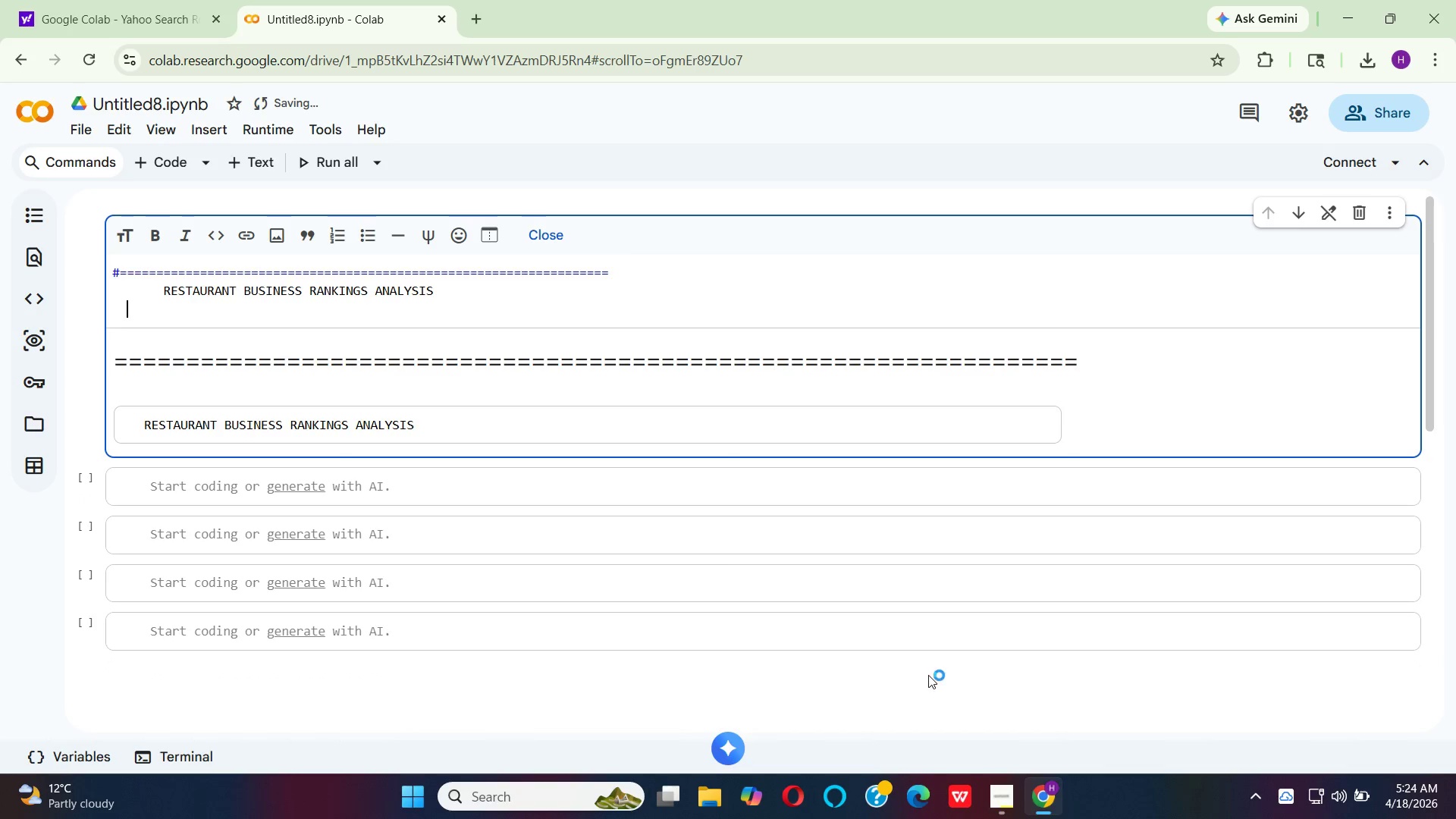 
left_click([165, 244])
 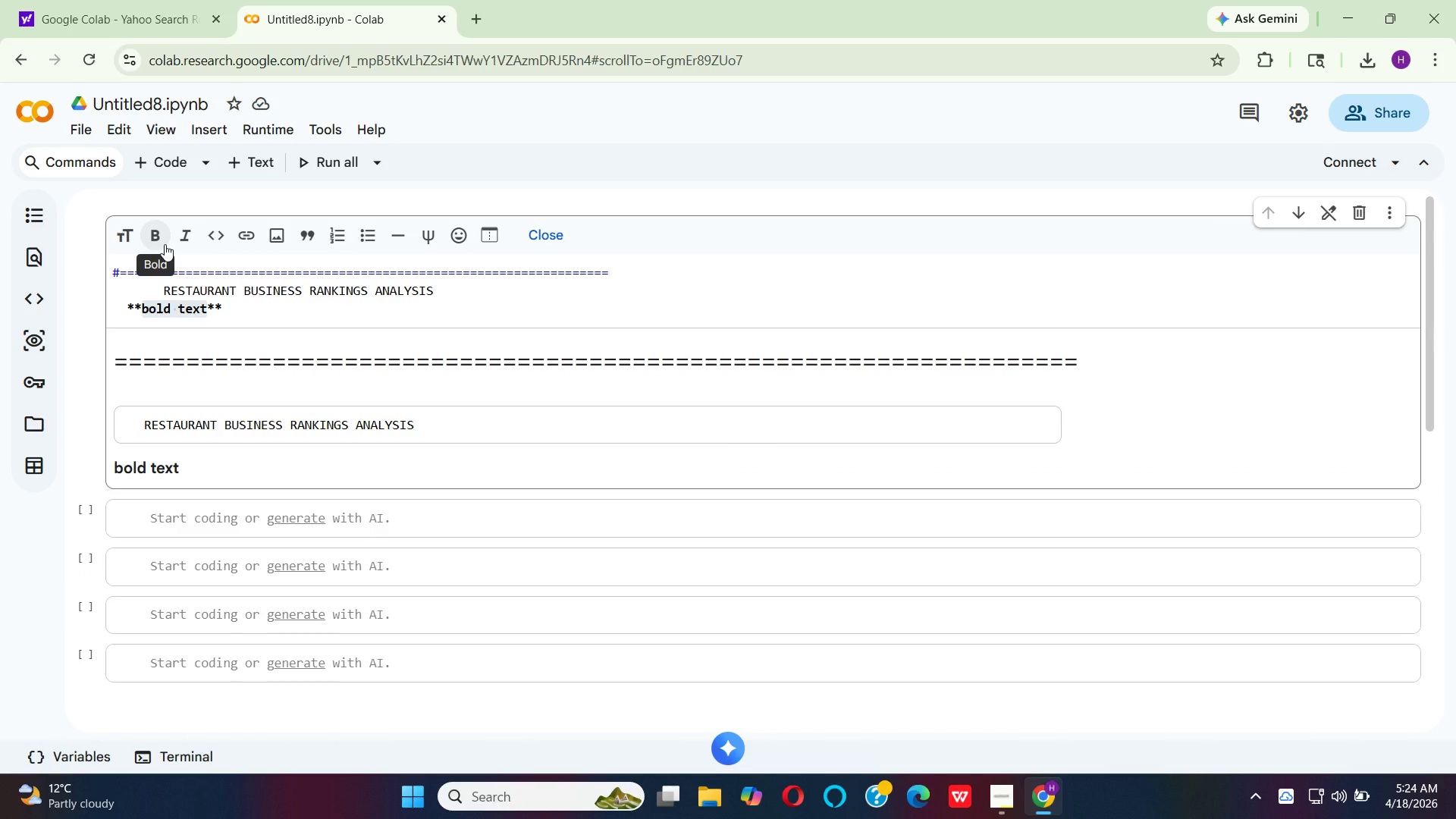 
hold_key(key=G, duration=0.33)
 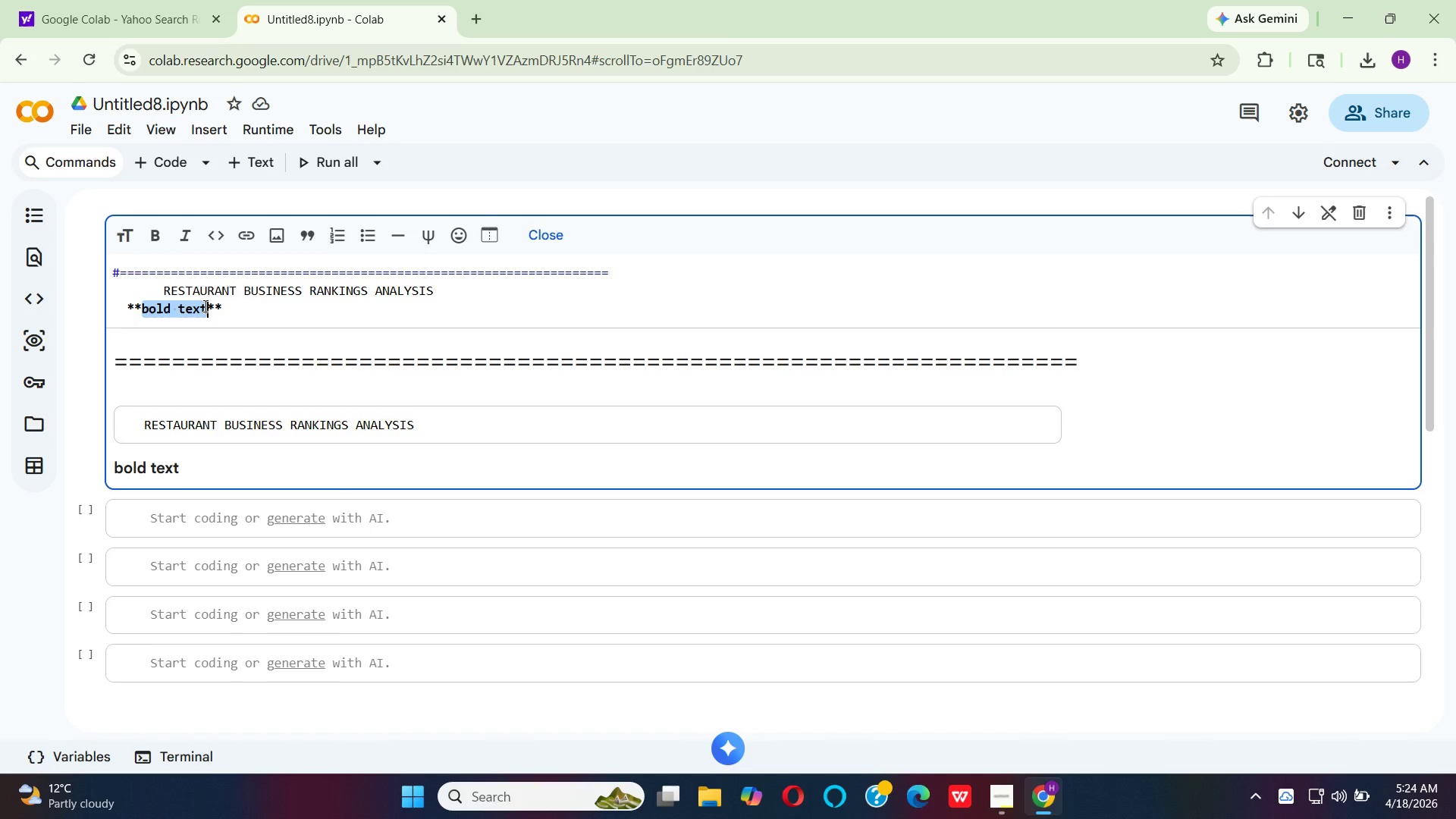 
key(Backspace)
type(GOAL)
 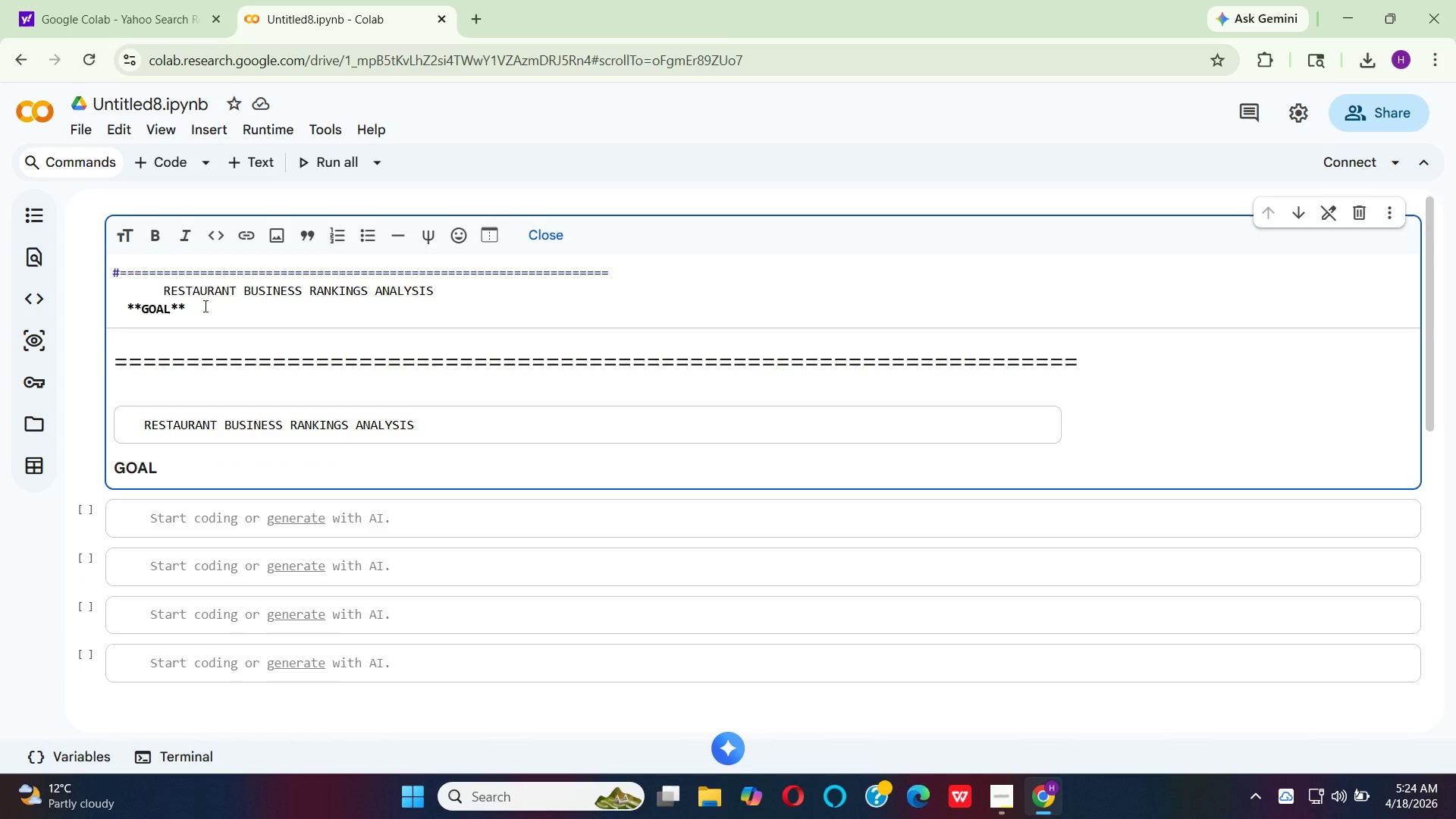 
key(ArrowRight)
 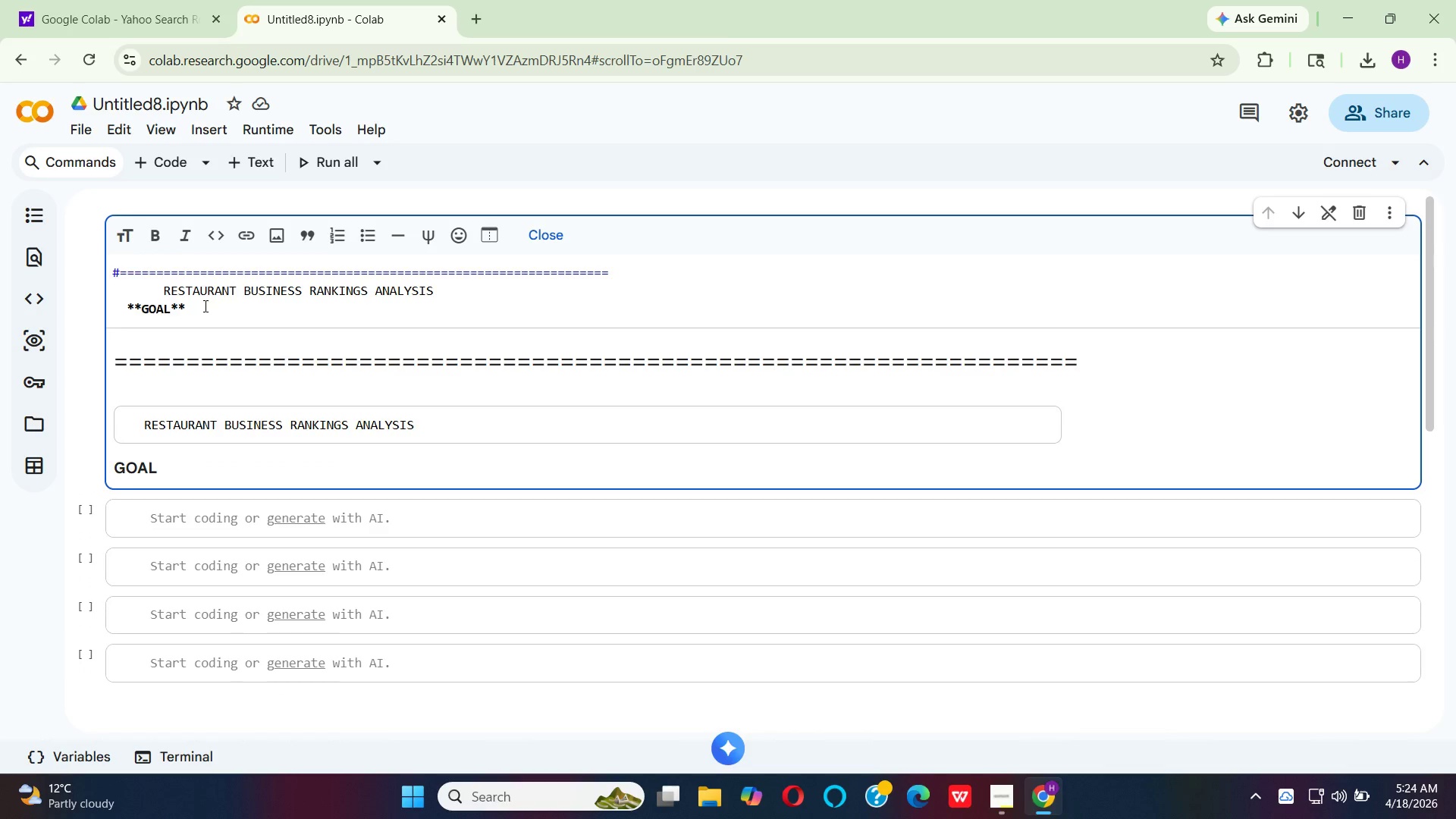 
key(ArrowRight)
 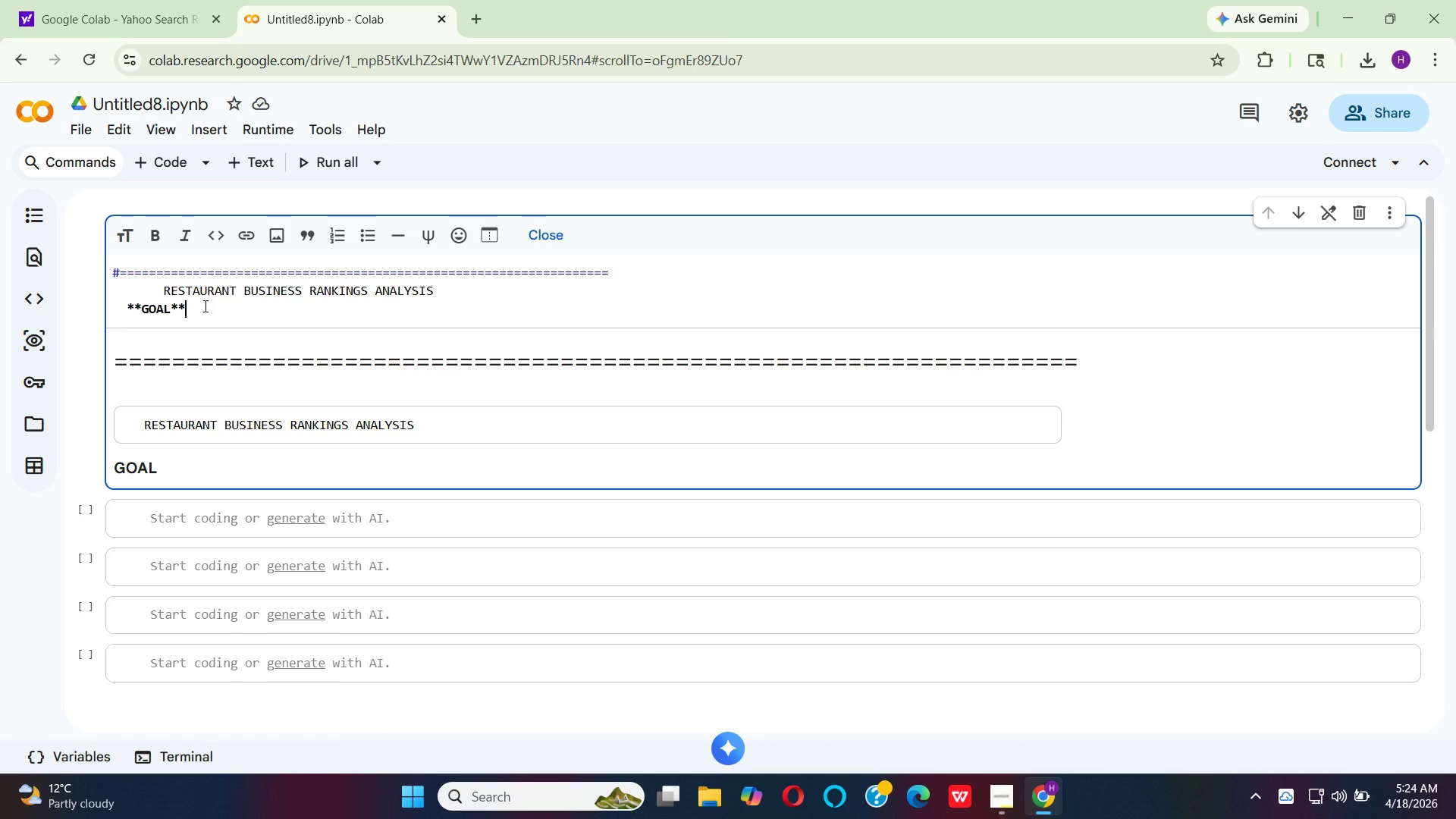 
type( STATIATI)
 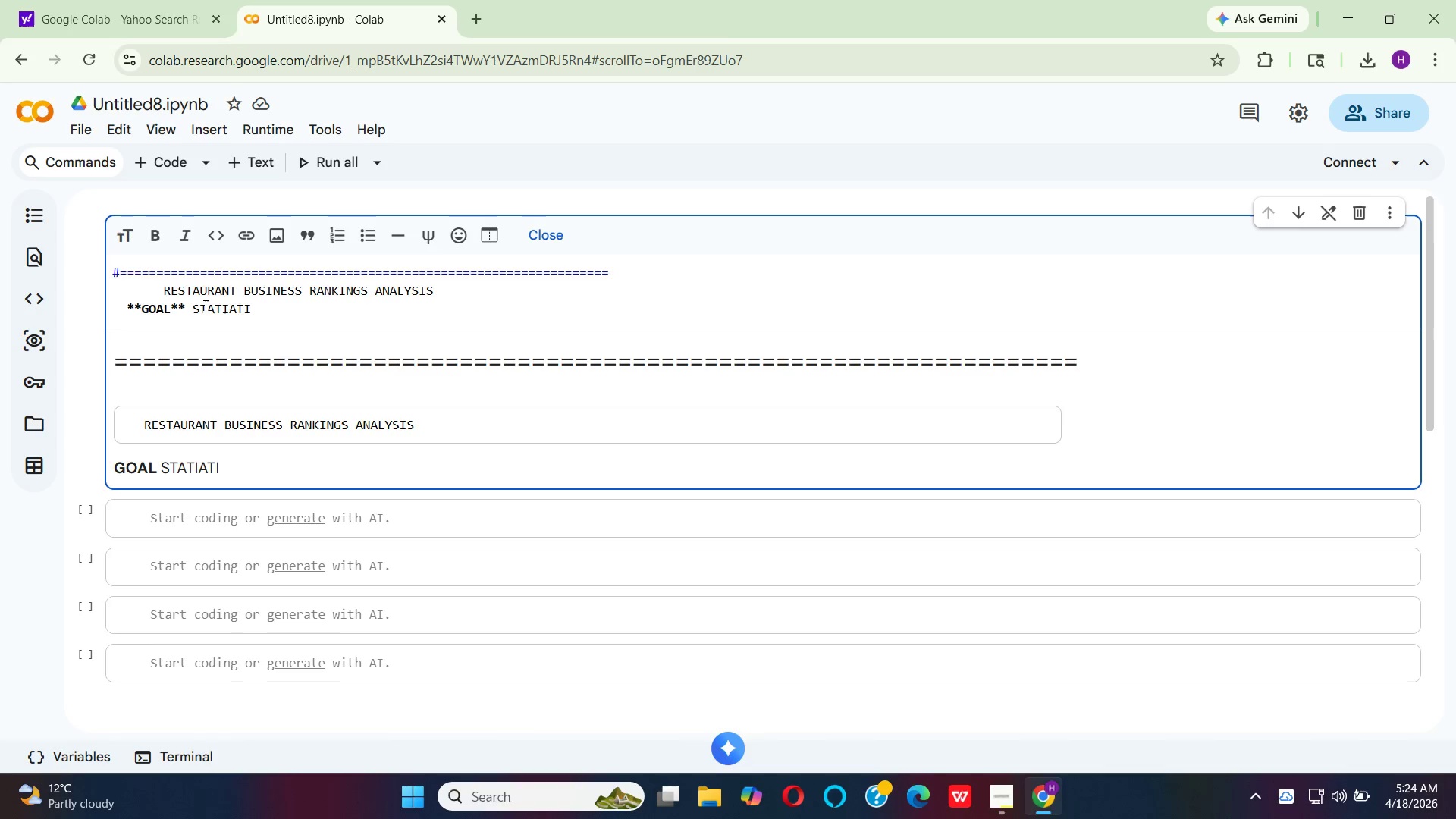 
wait(17.45)
 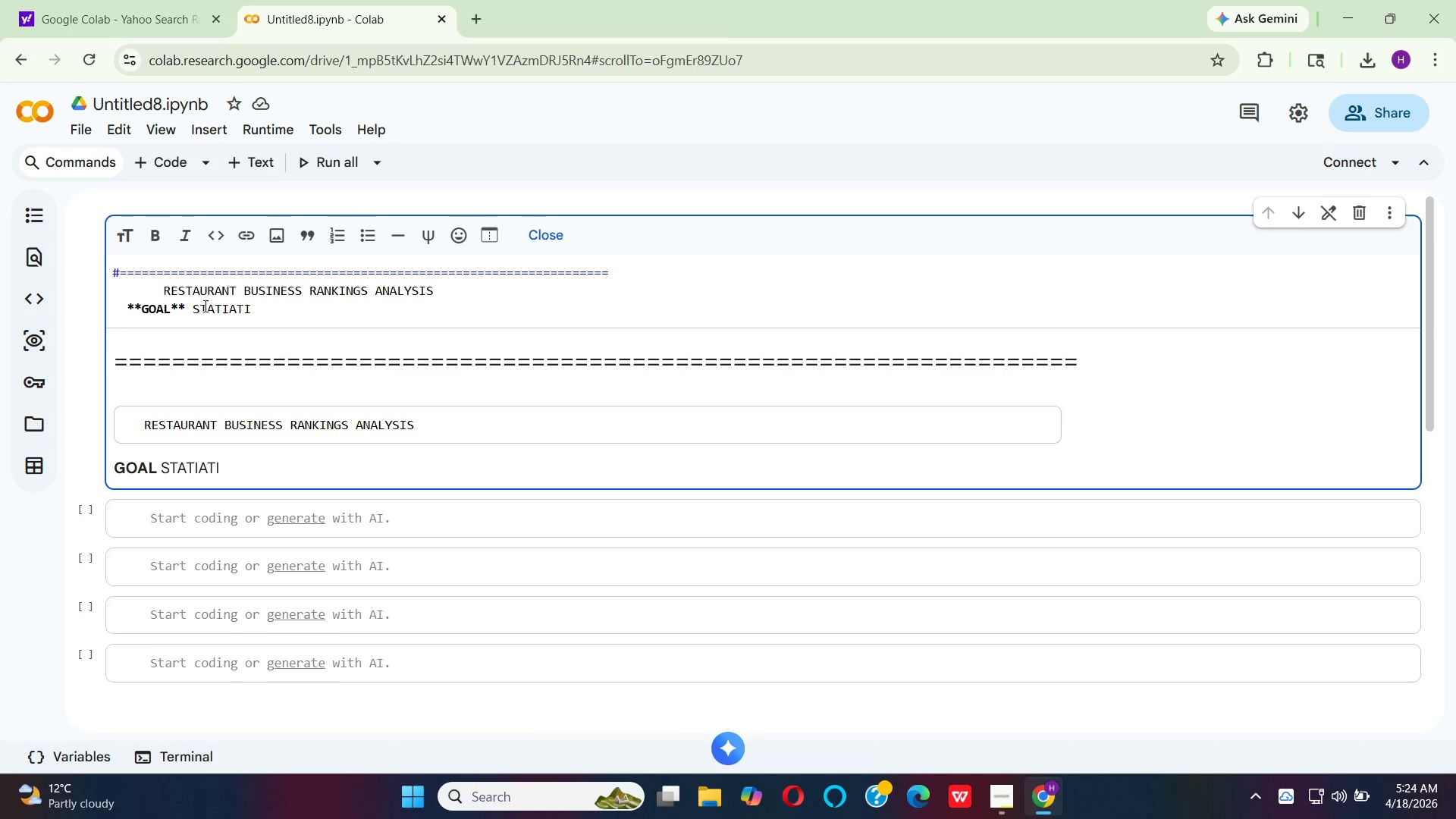 
key(Backspace)
 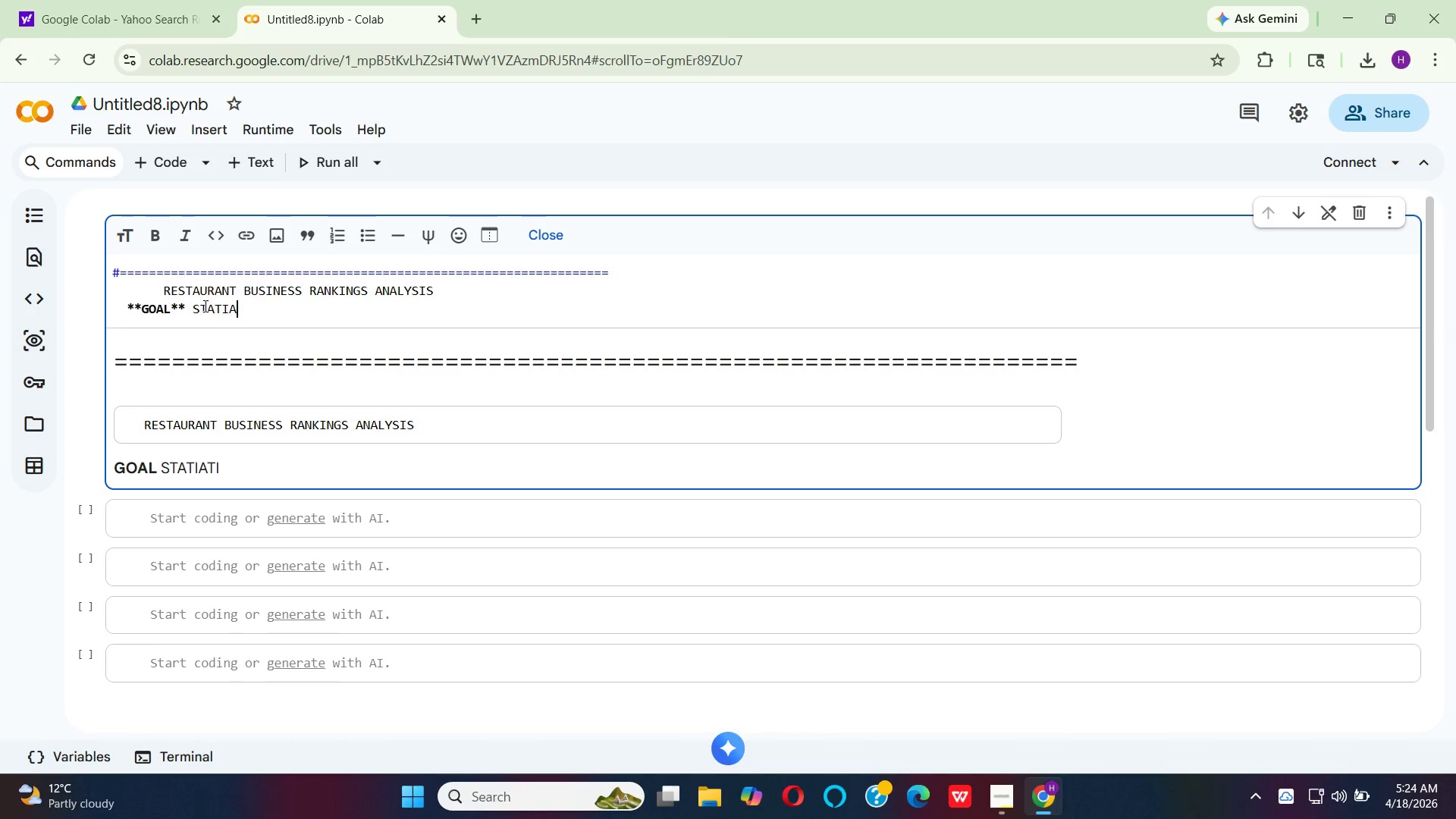 
key(Backspace)
 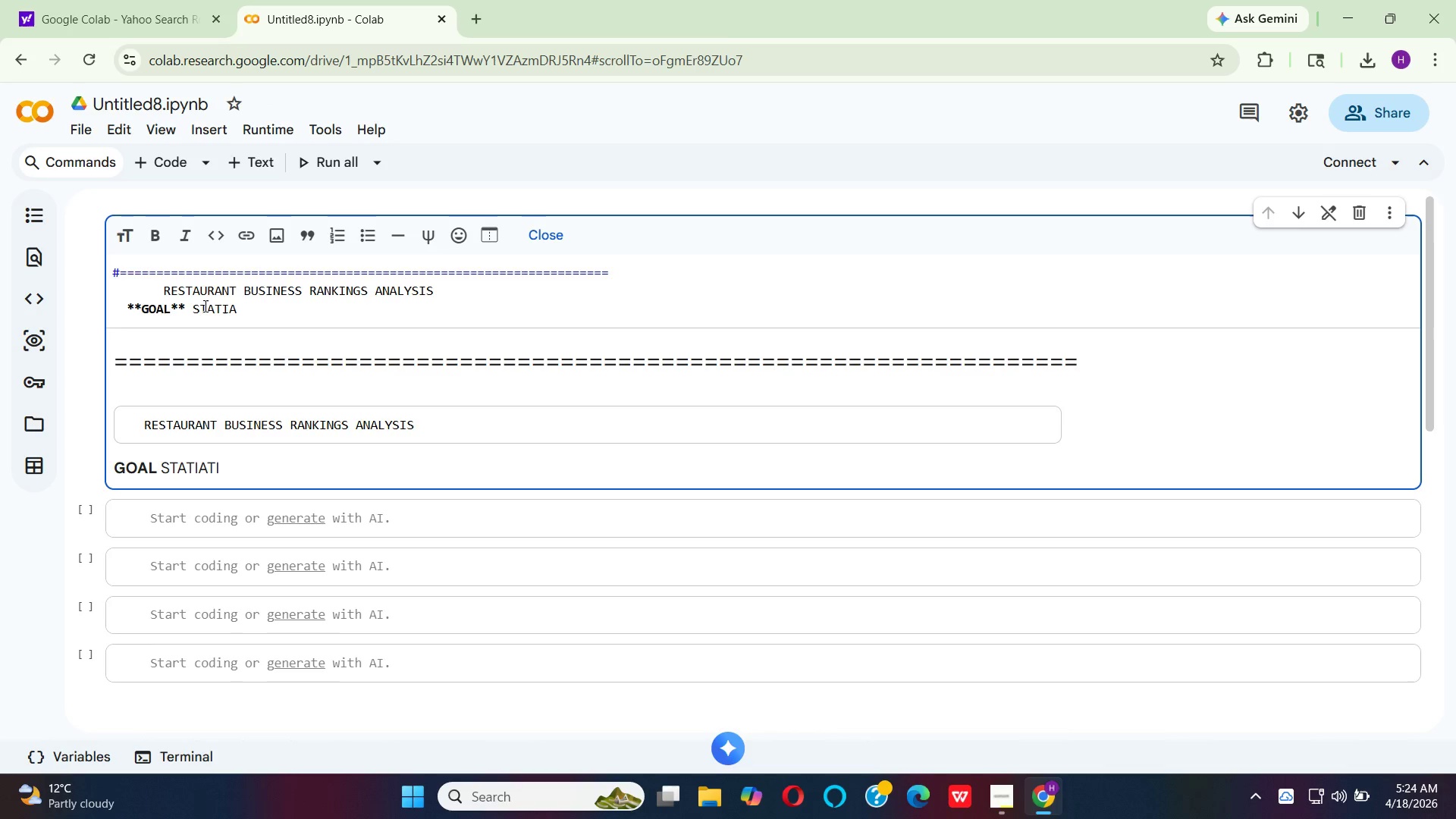 
key(Backspace)
 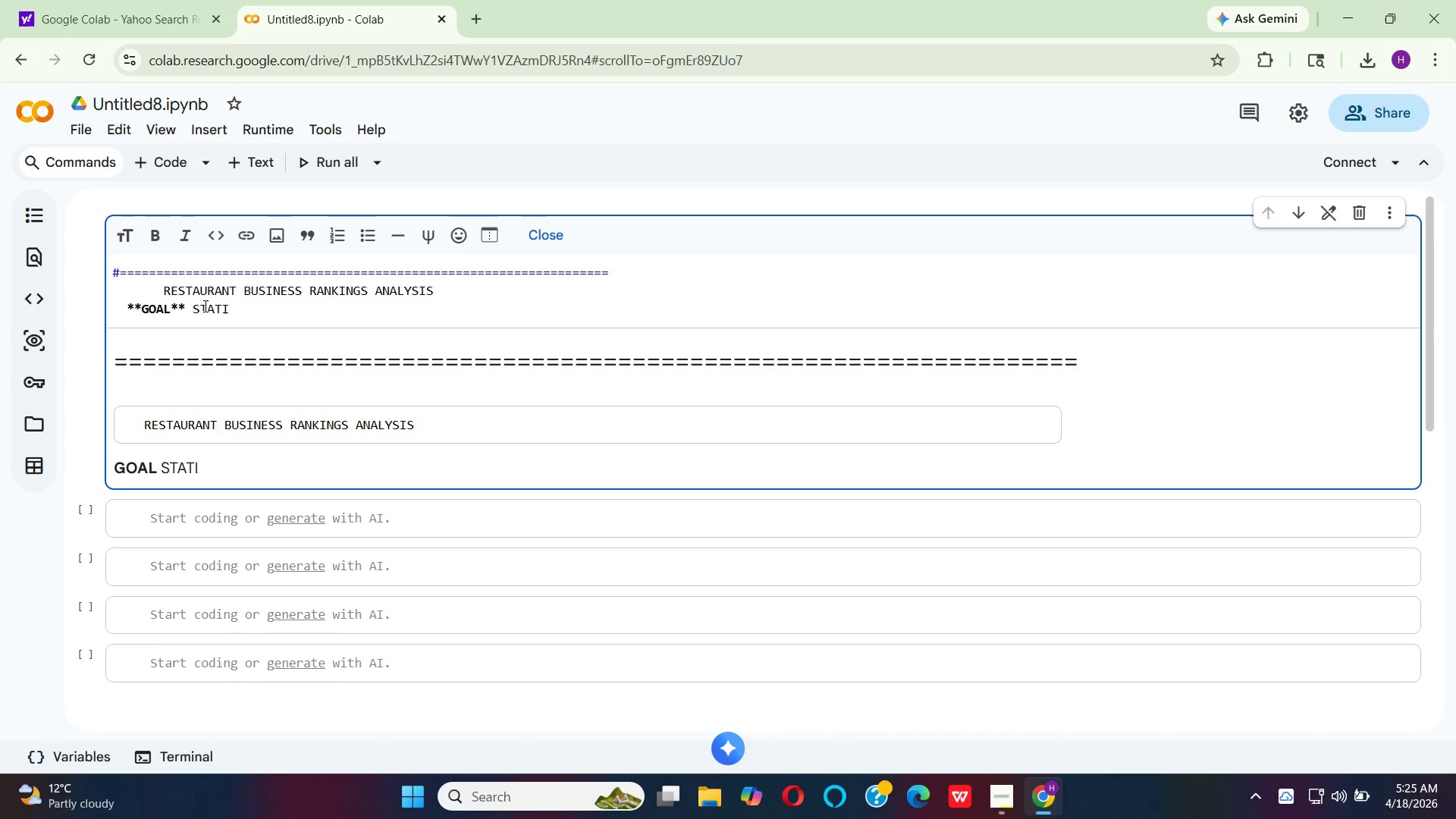 
type(STICAL CORRELATION)
 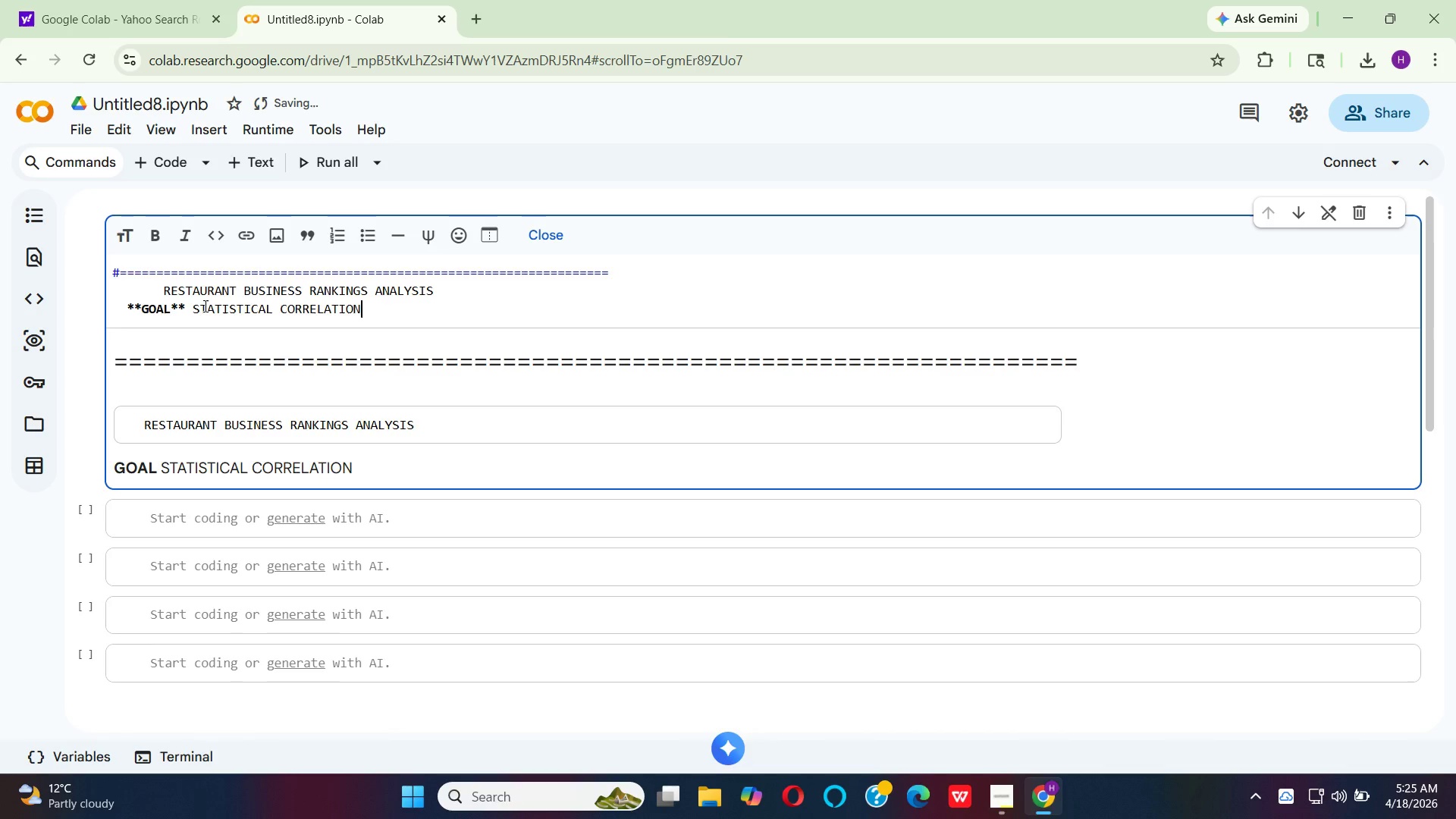 
key(Space)
 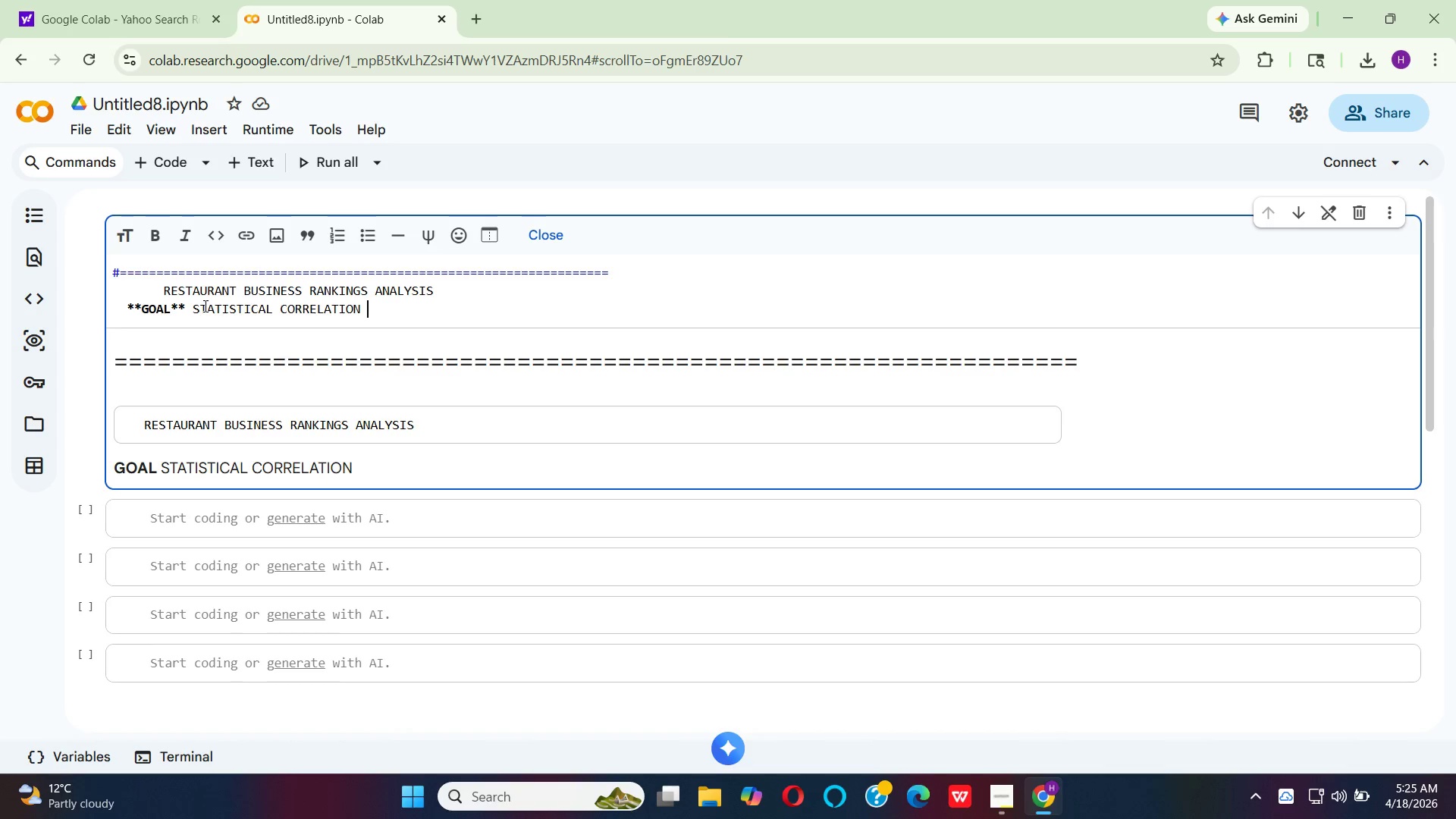 
type(FINE DINING PRICING)
 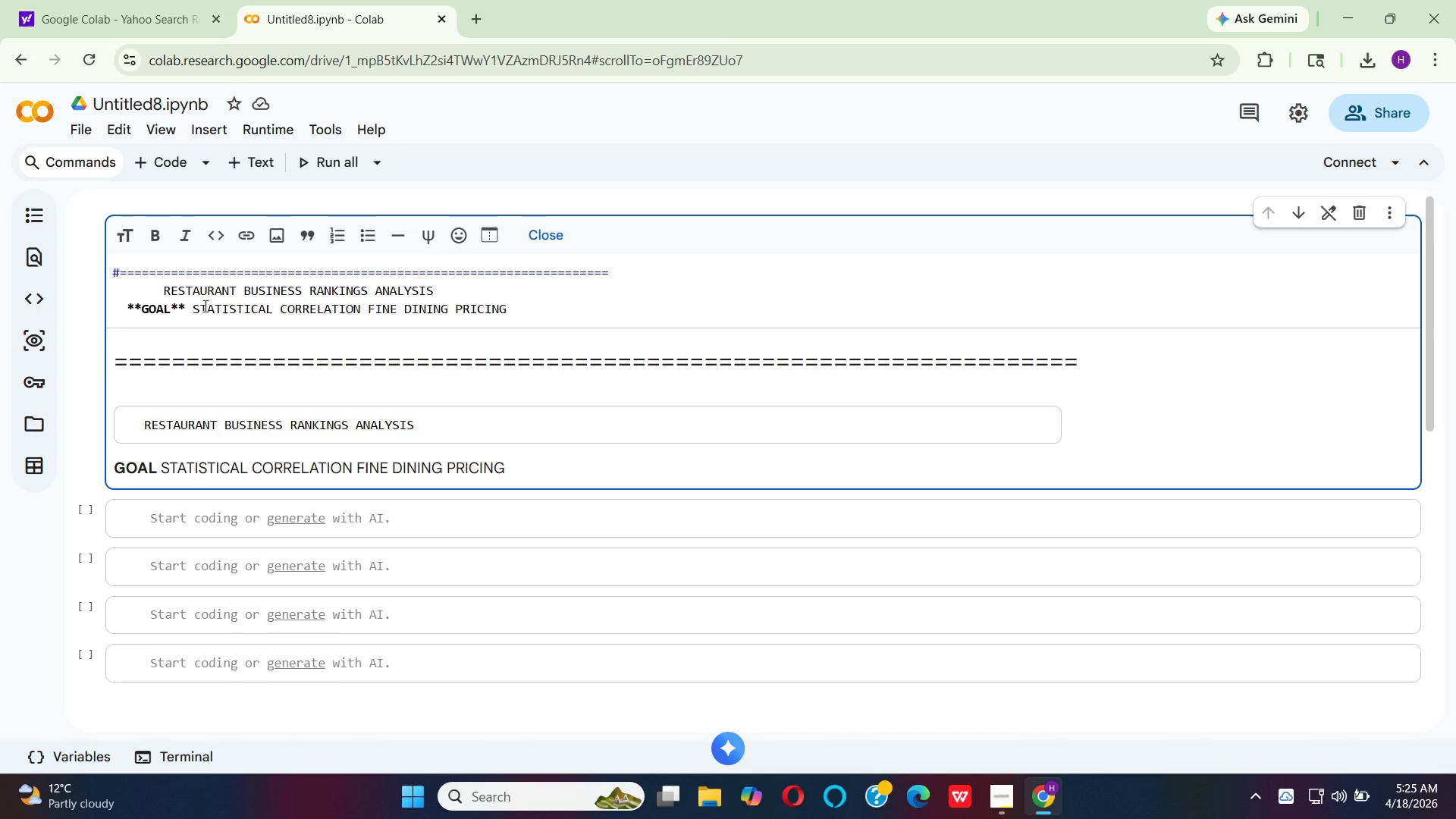 
hold_key(key=Space, duration=0.34)
 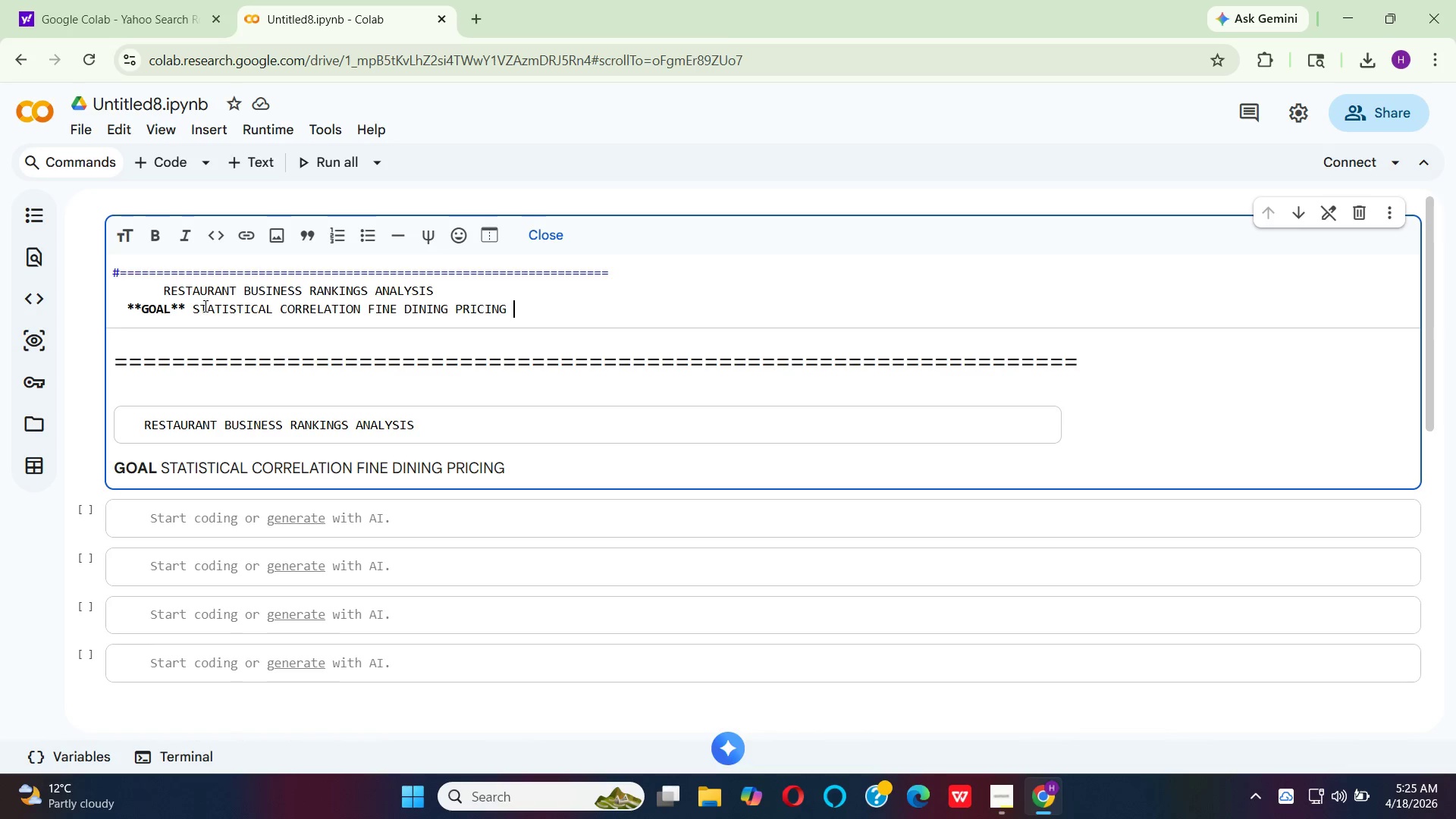 
type(VS SEGMENT PERFO)
 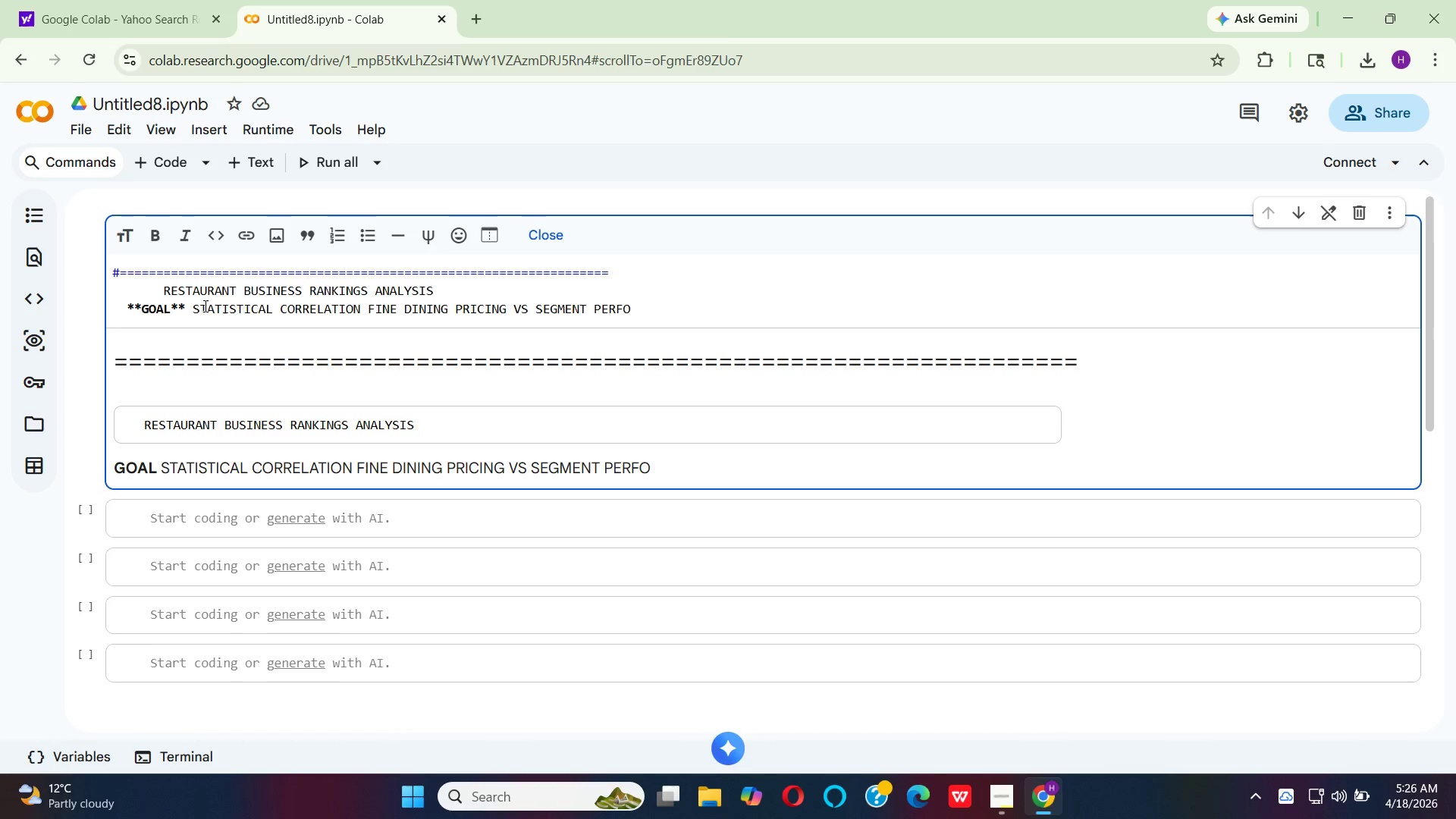 
wait(7.69)
 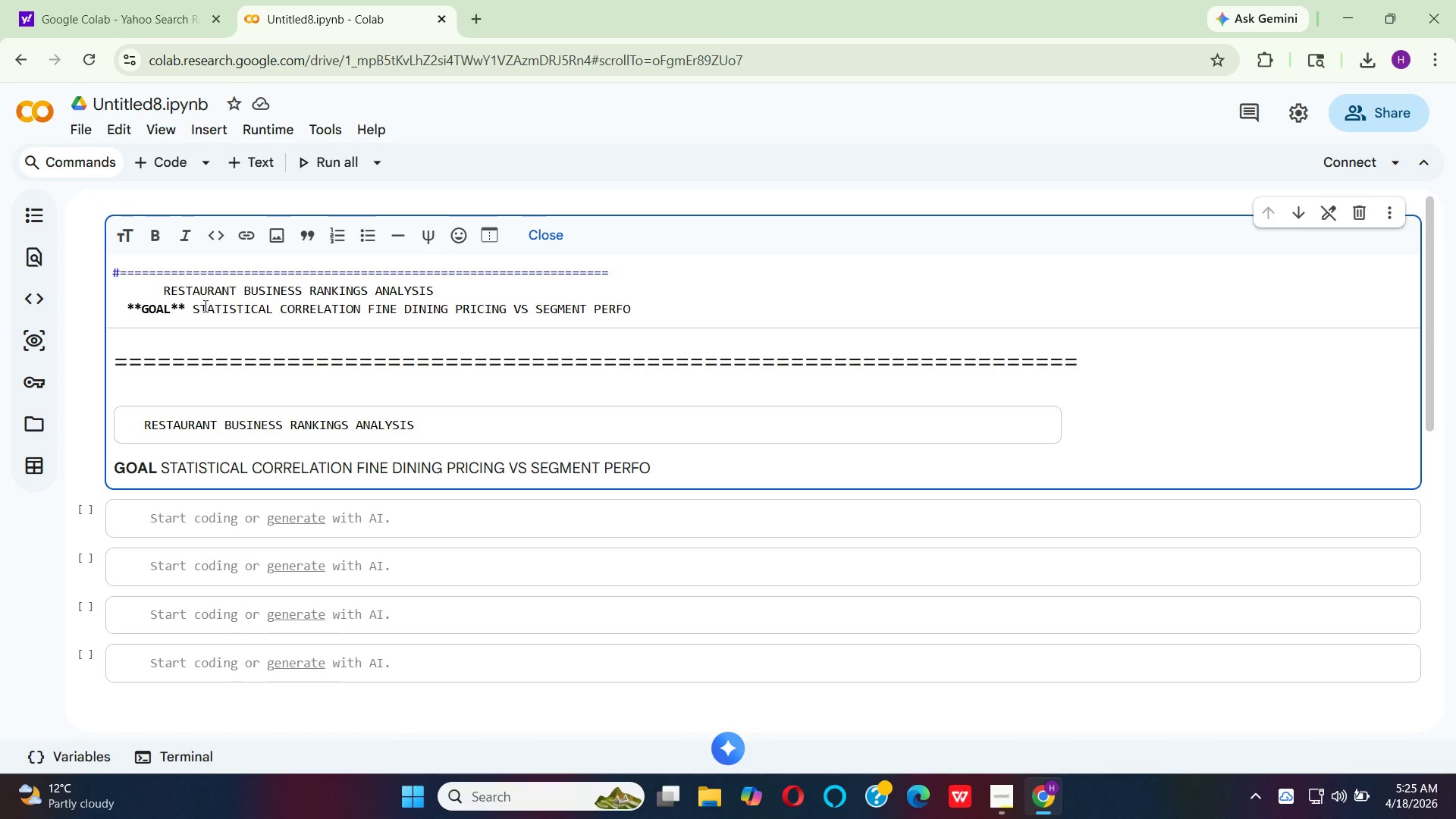 
type(RMANCE)
 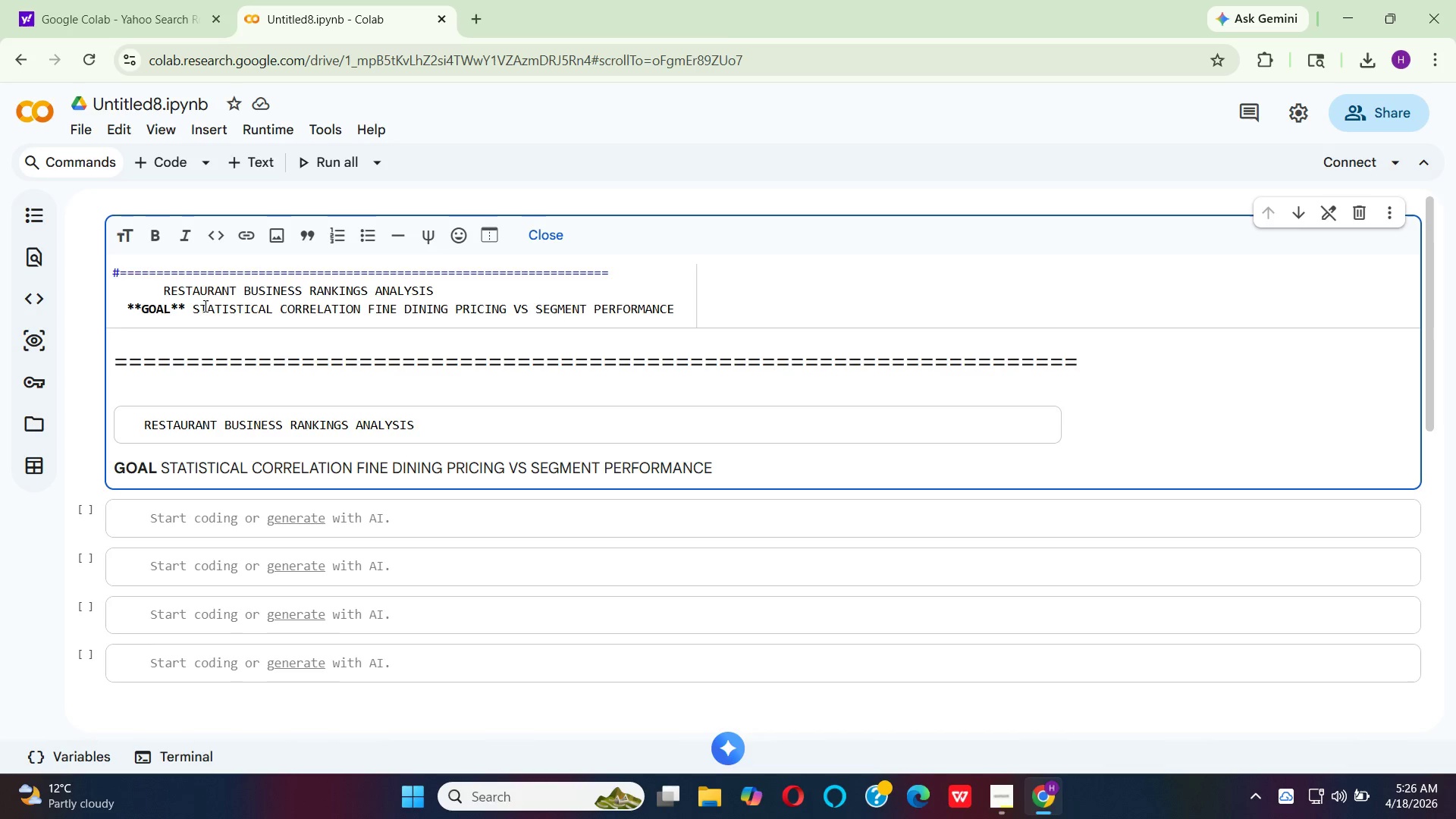 
key(Enter)
 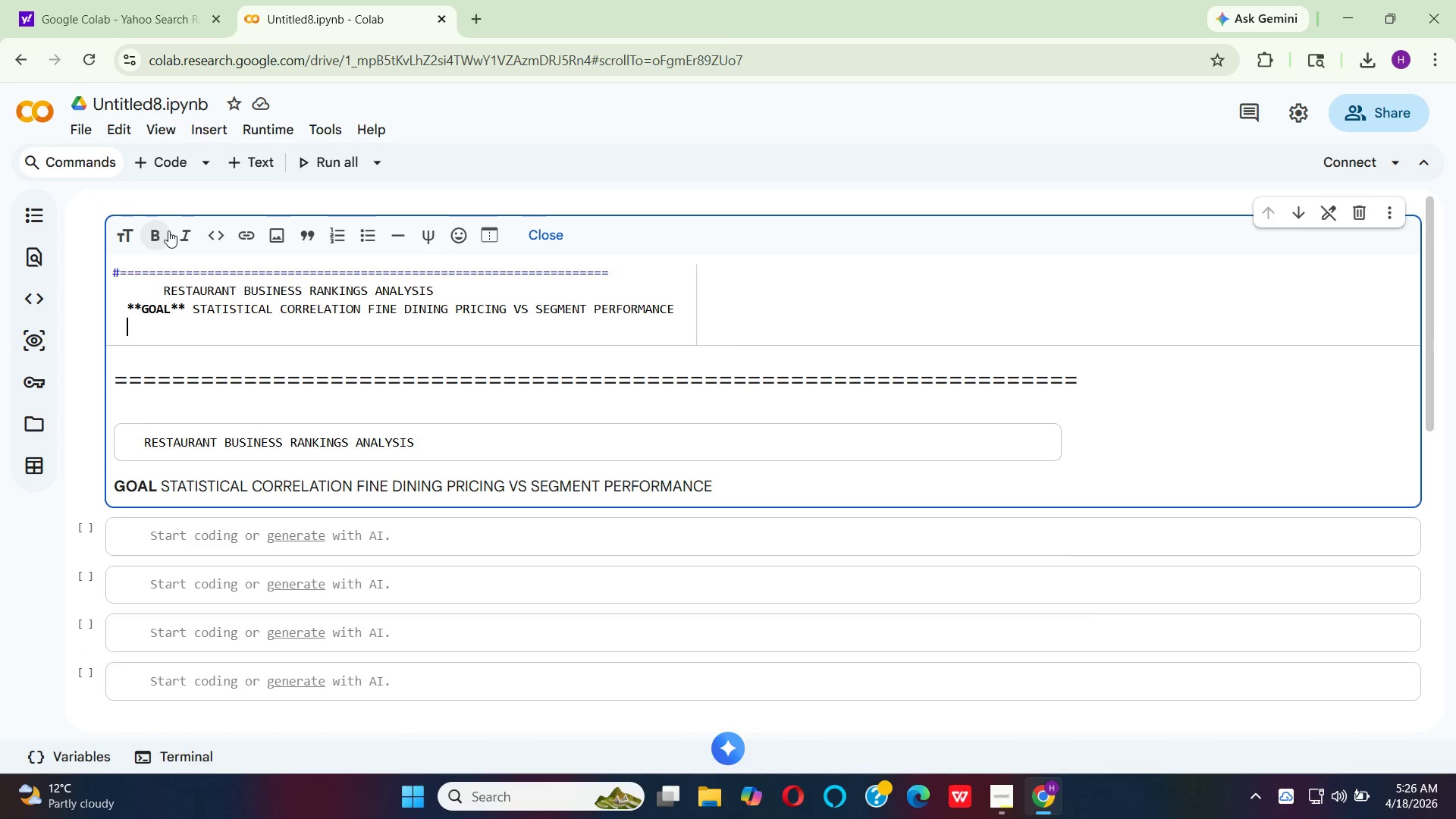 
left_click([168, 234])
 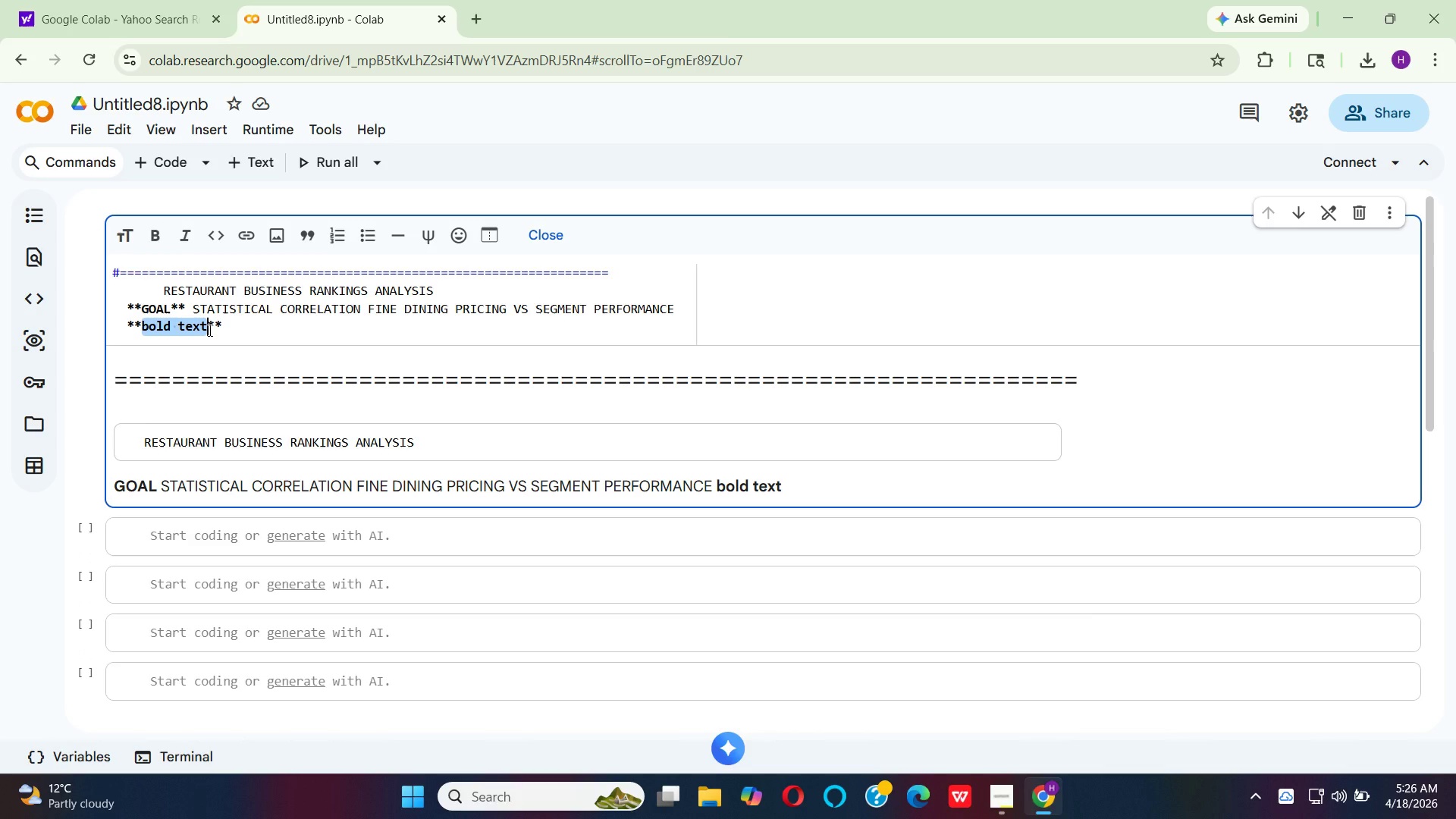 
key(Backspace)
 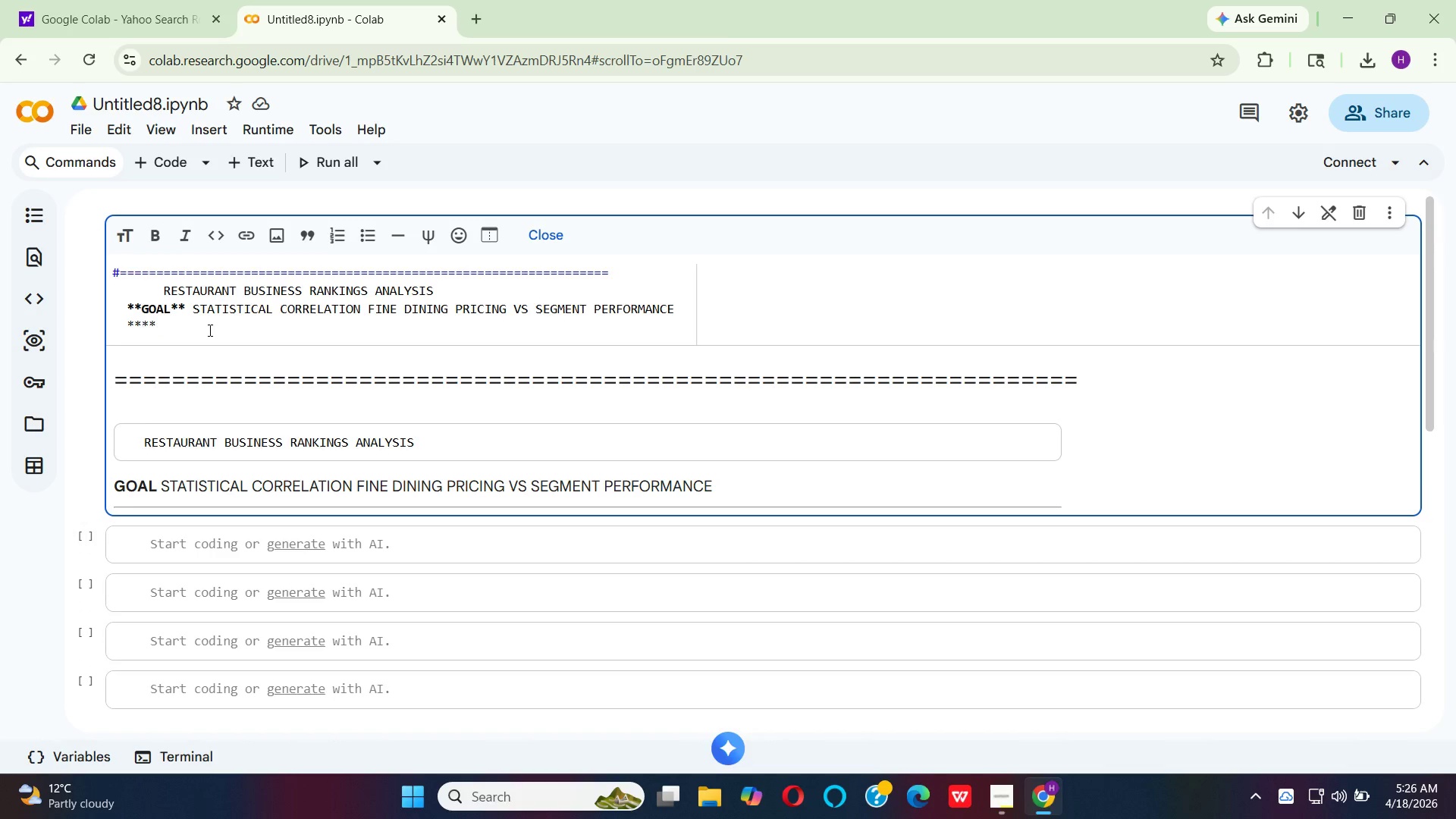 
key(A)
 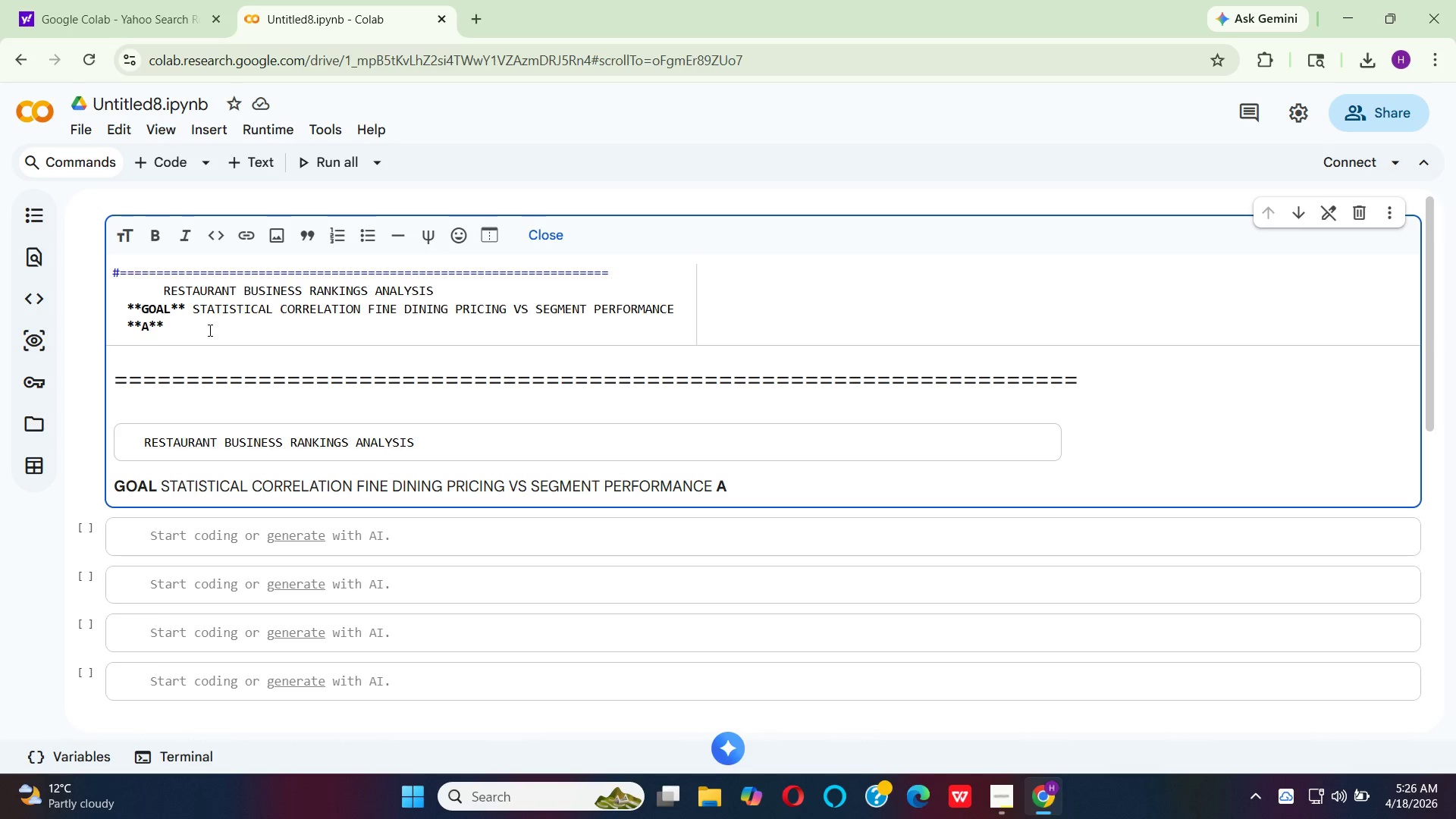 
wait(23.47)
 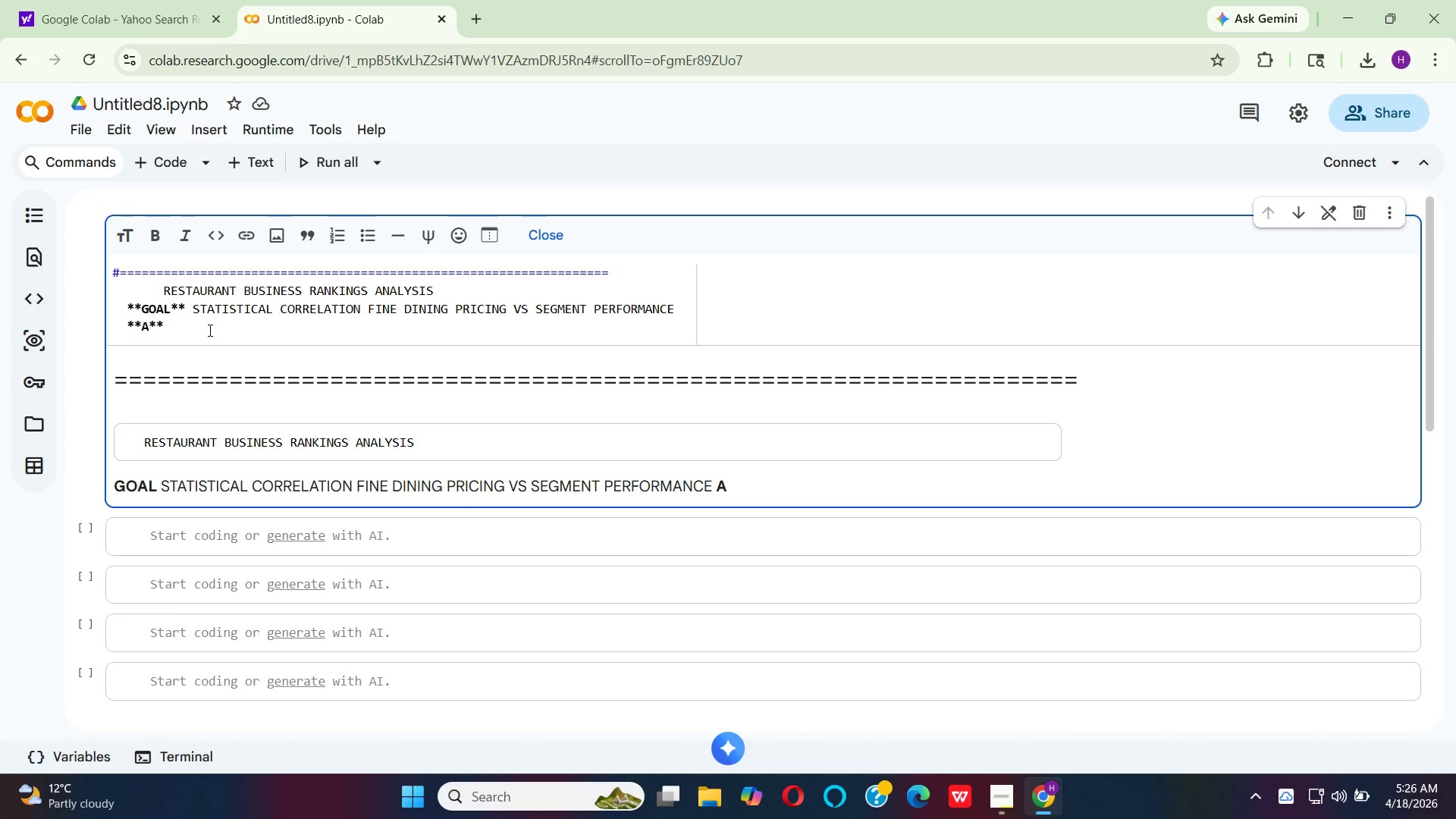 
type(UTHOR:)
 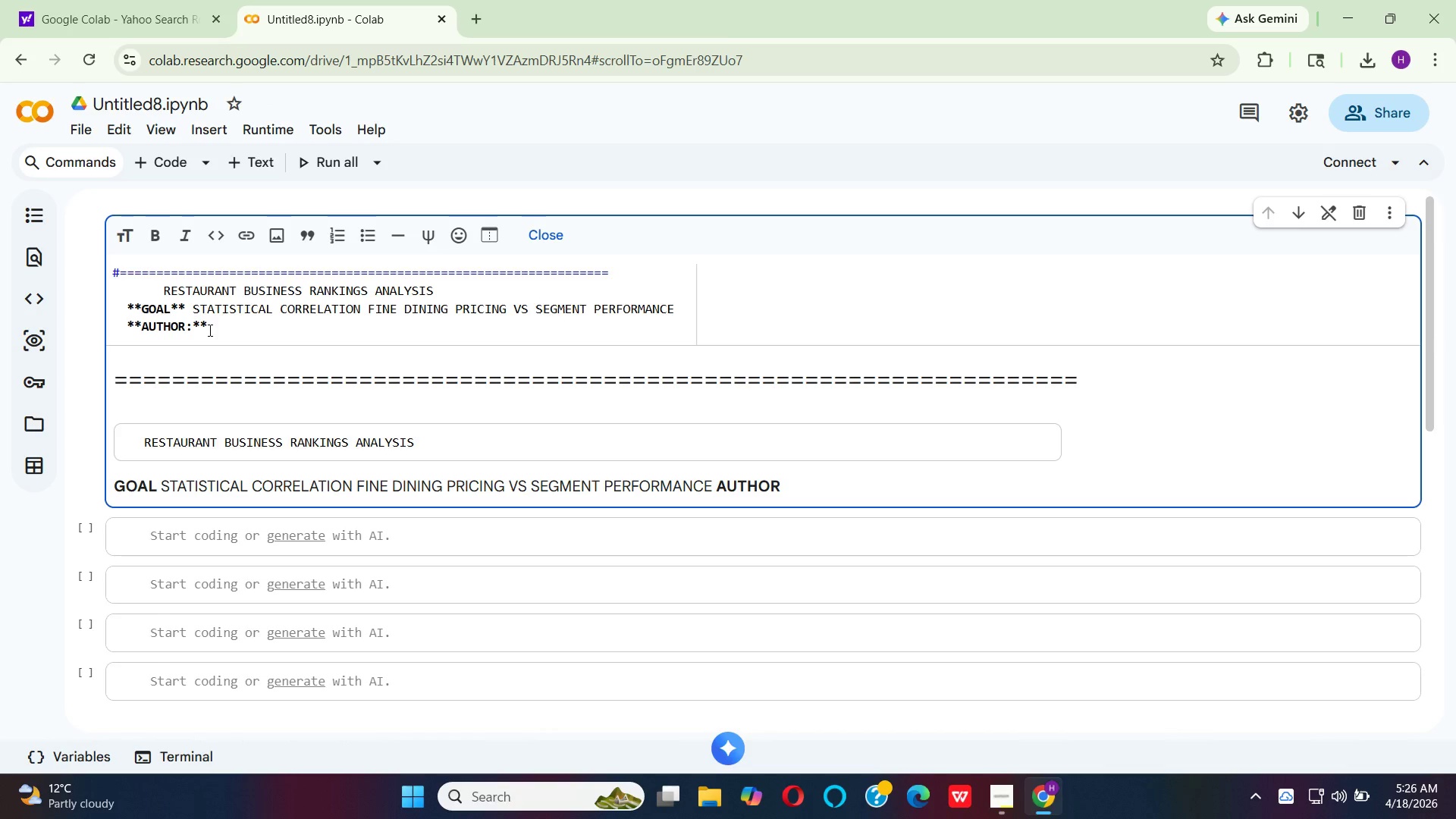 
key(ArrowRight)
 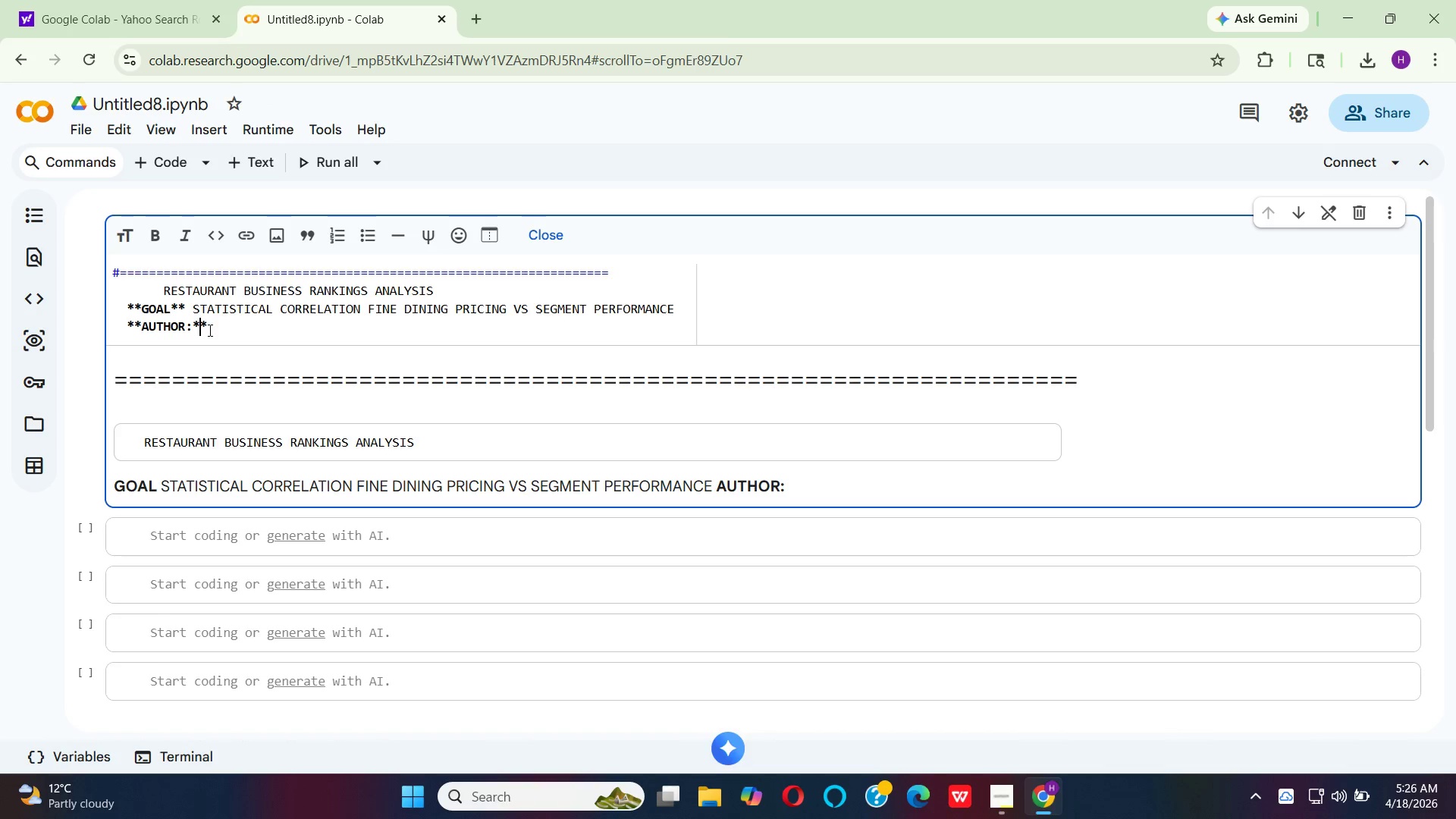 
key(ArrowRight)
 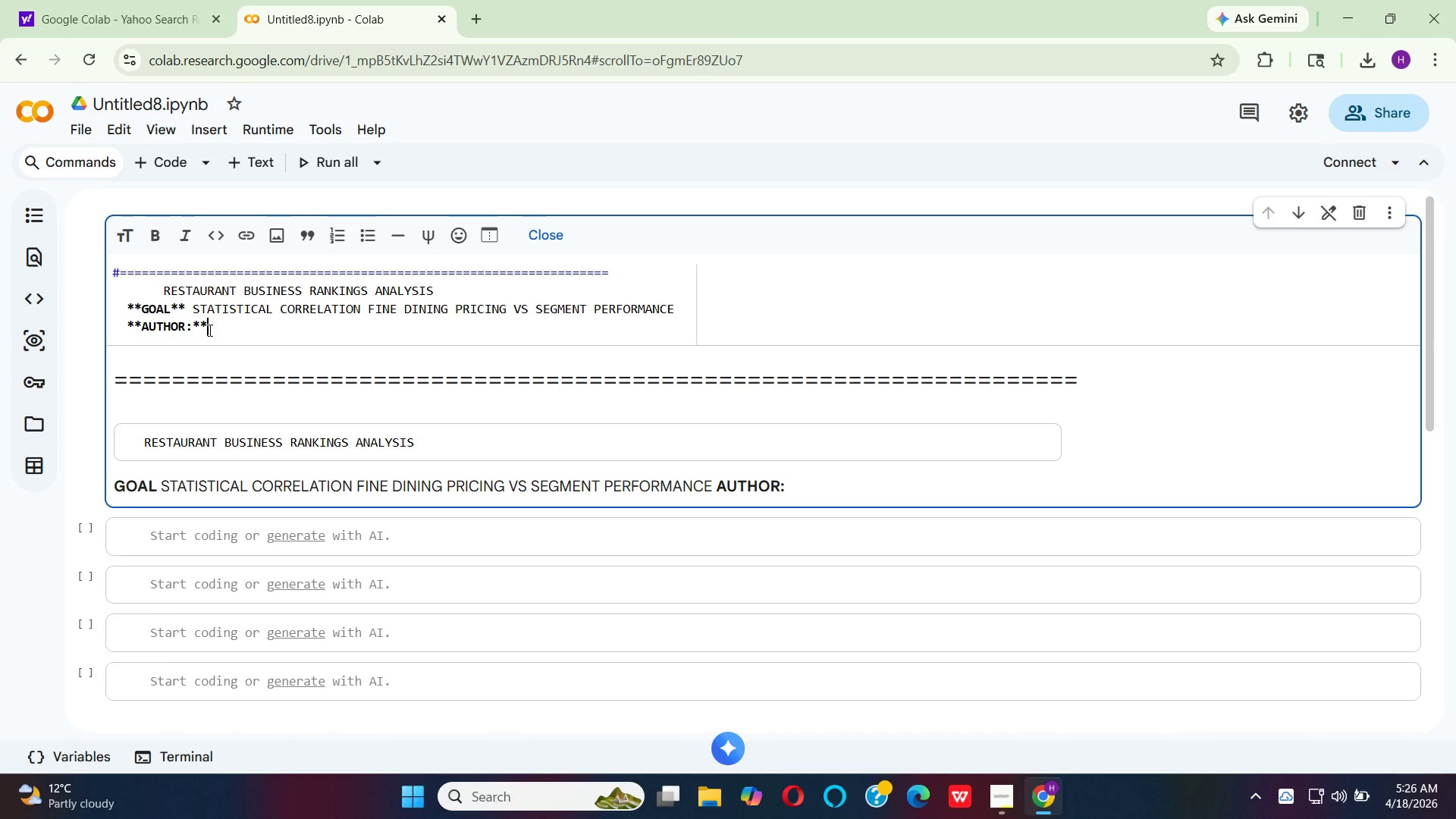 
key(ArrowRight)
 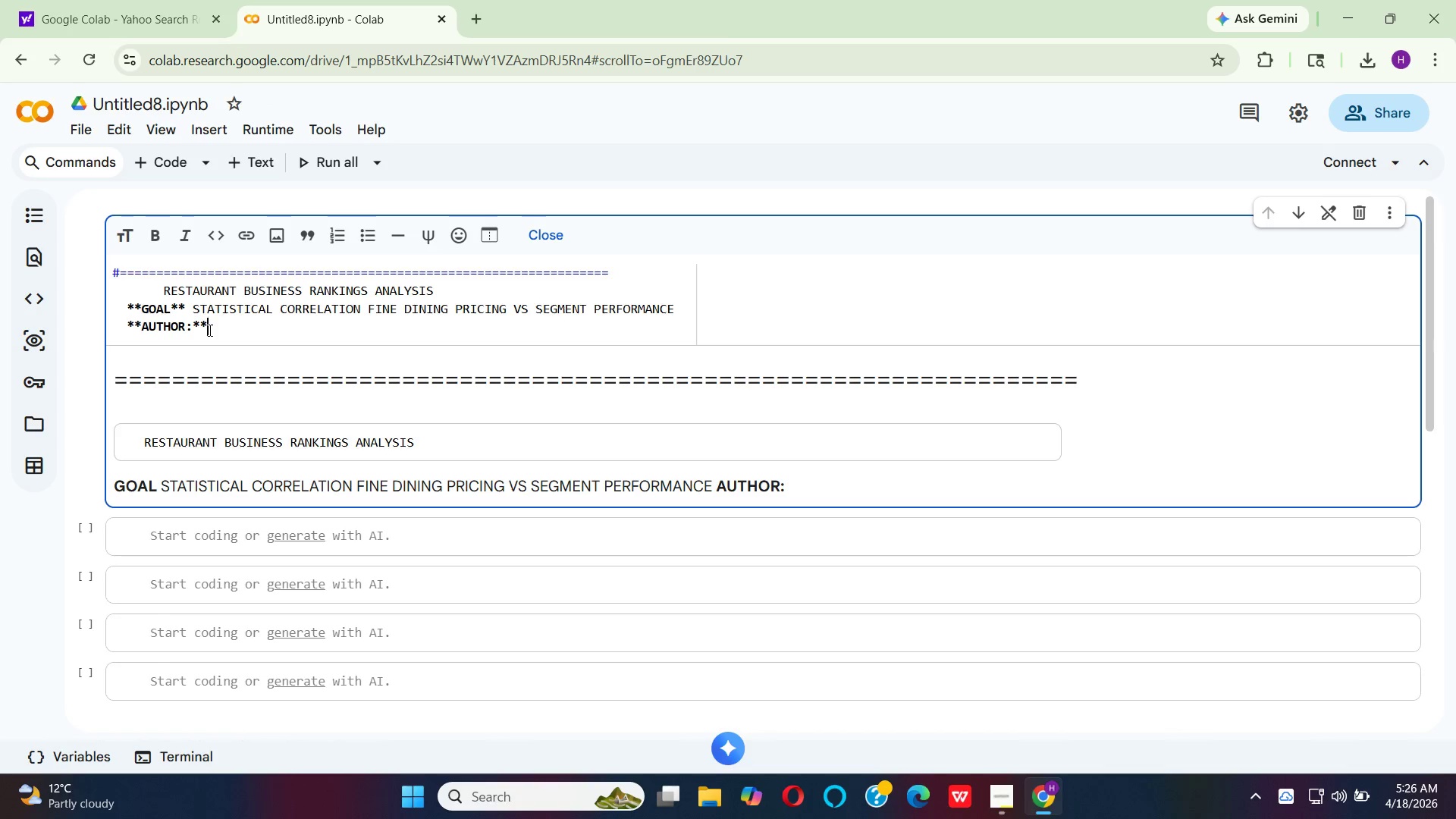 
type(Helen yiheyis )
 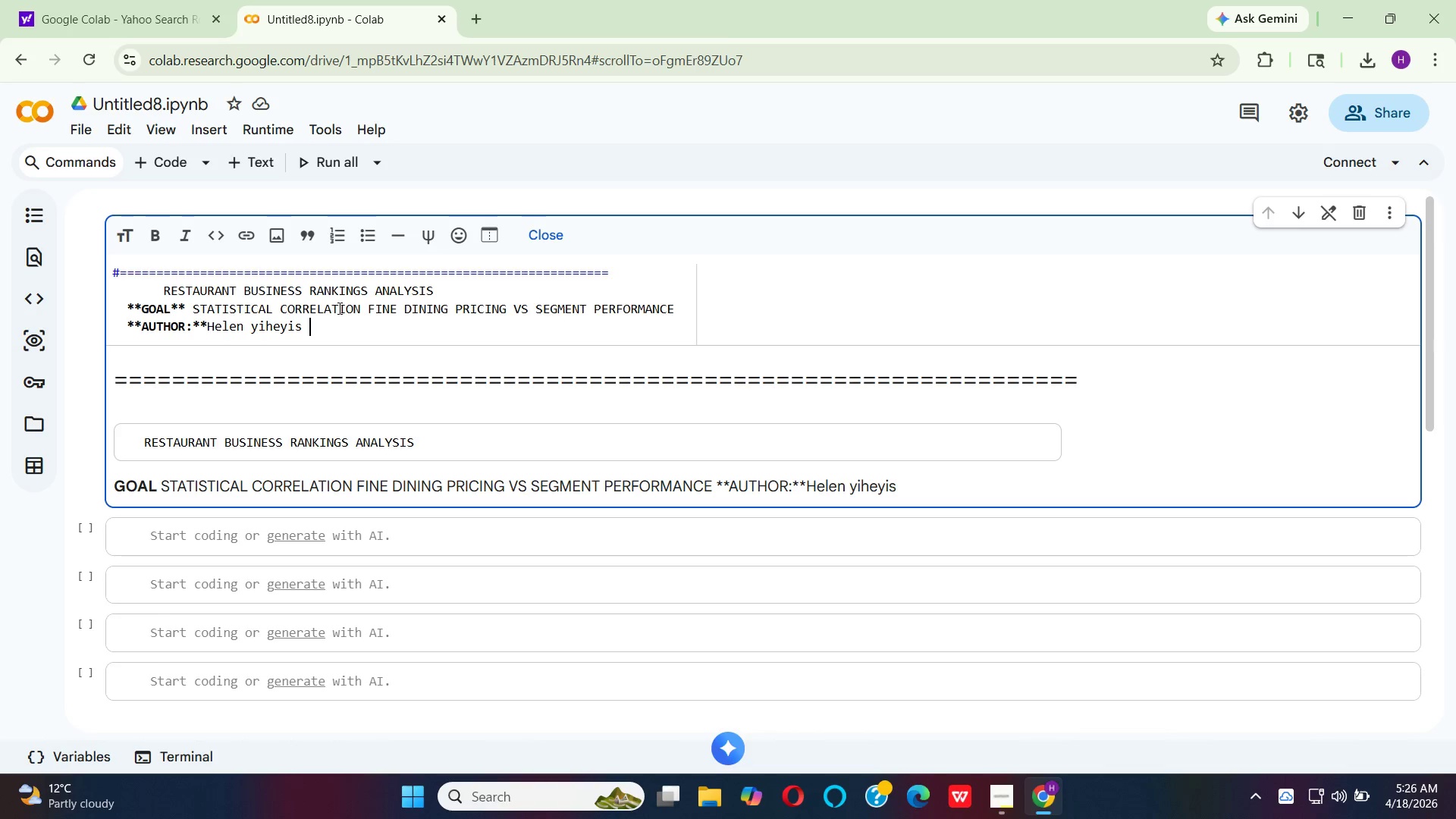 
left_click([682, 303])
 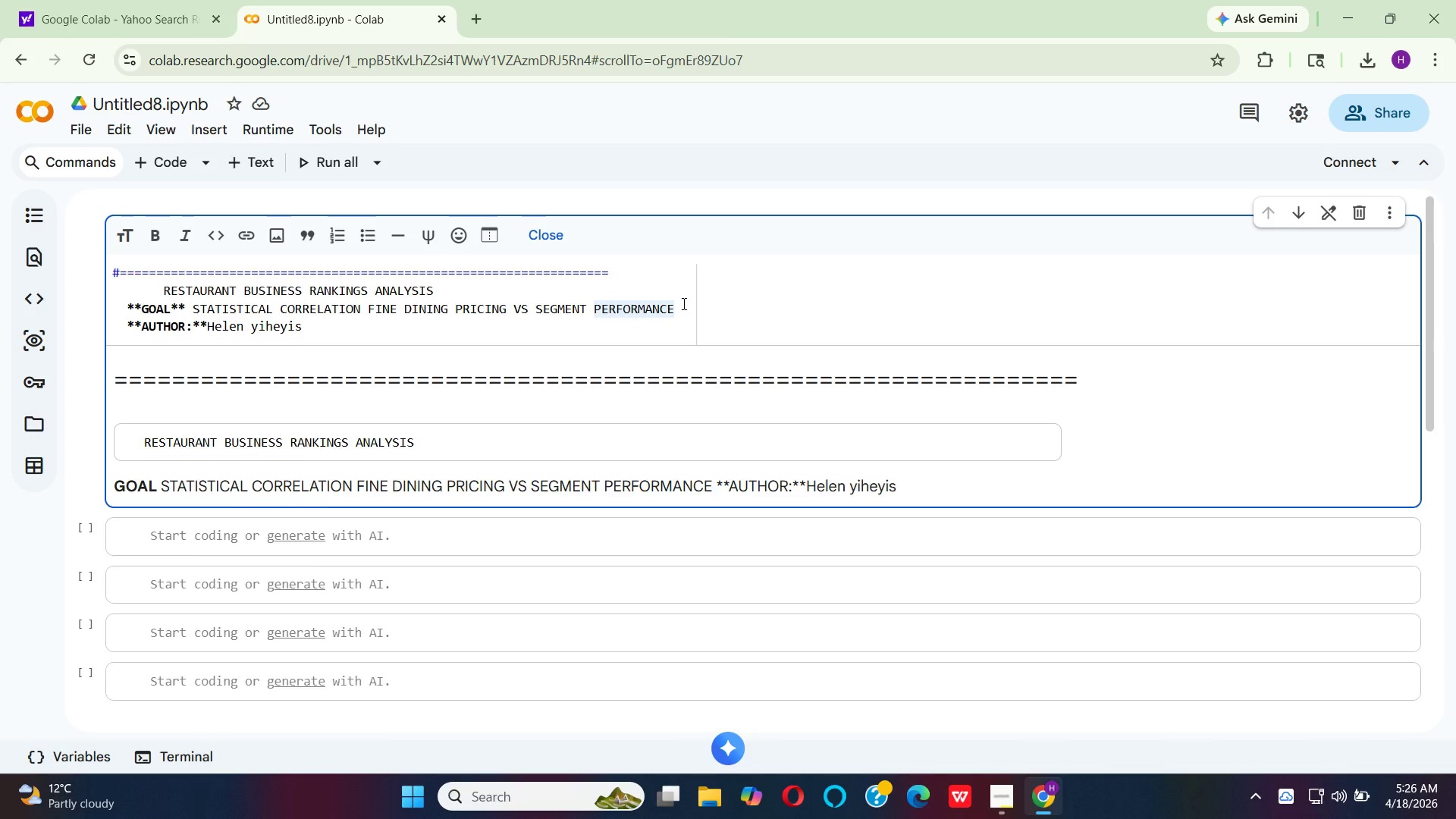 
key(Enter)
 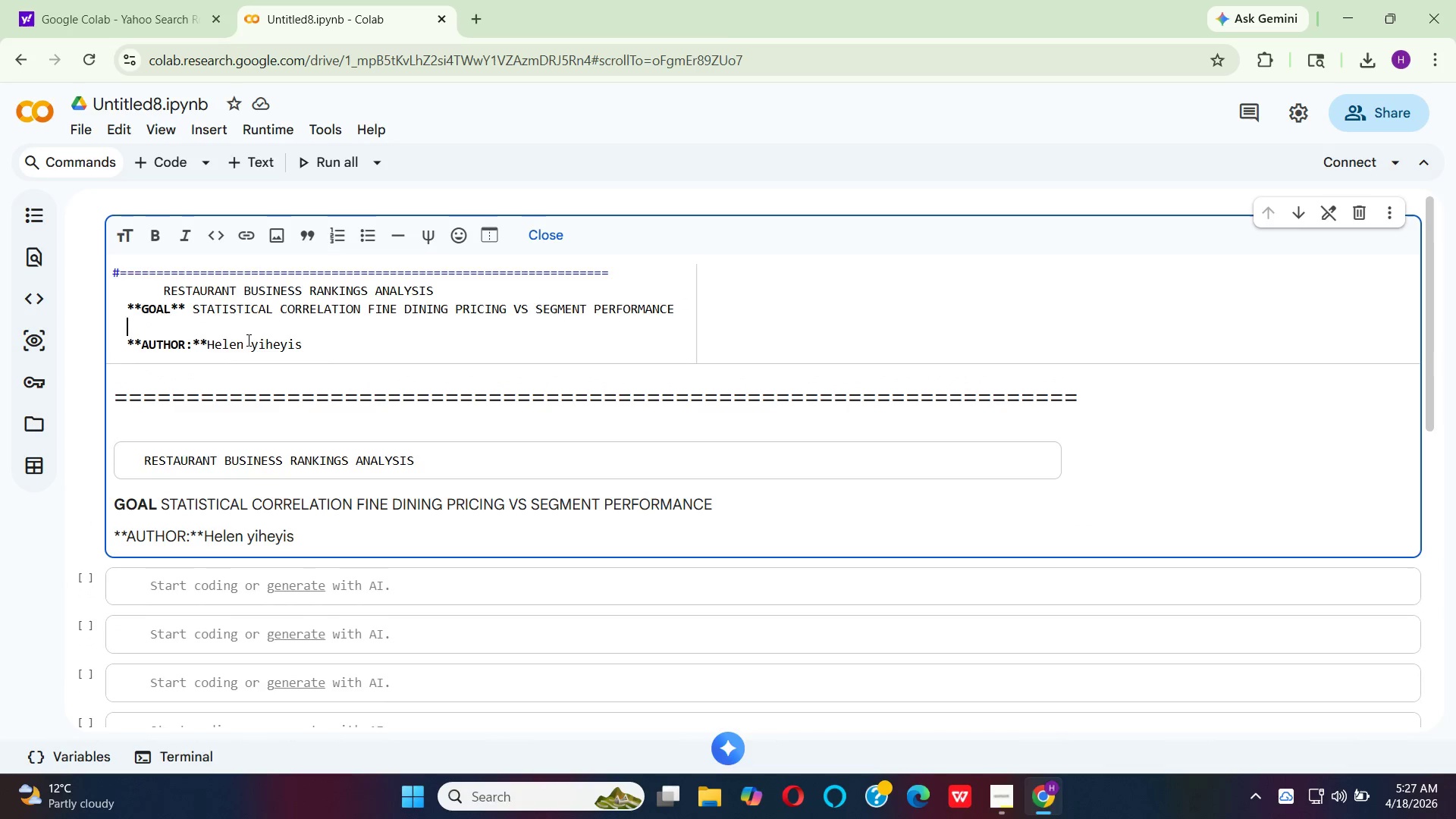 
wait(5.52)
 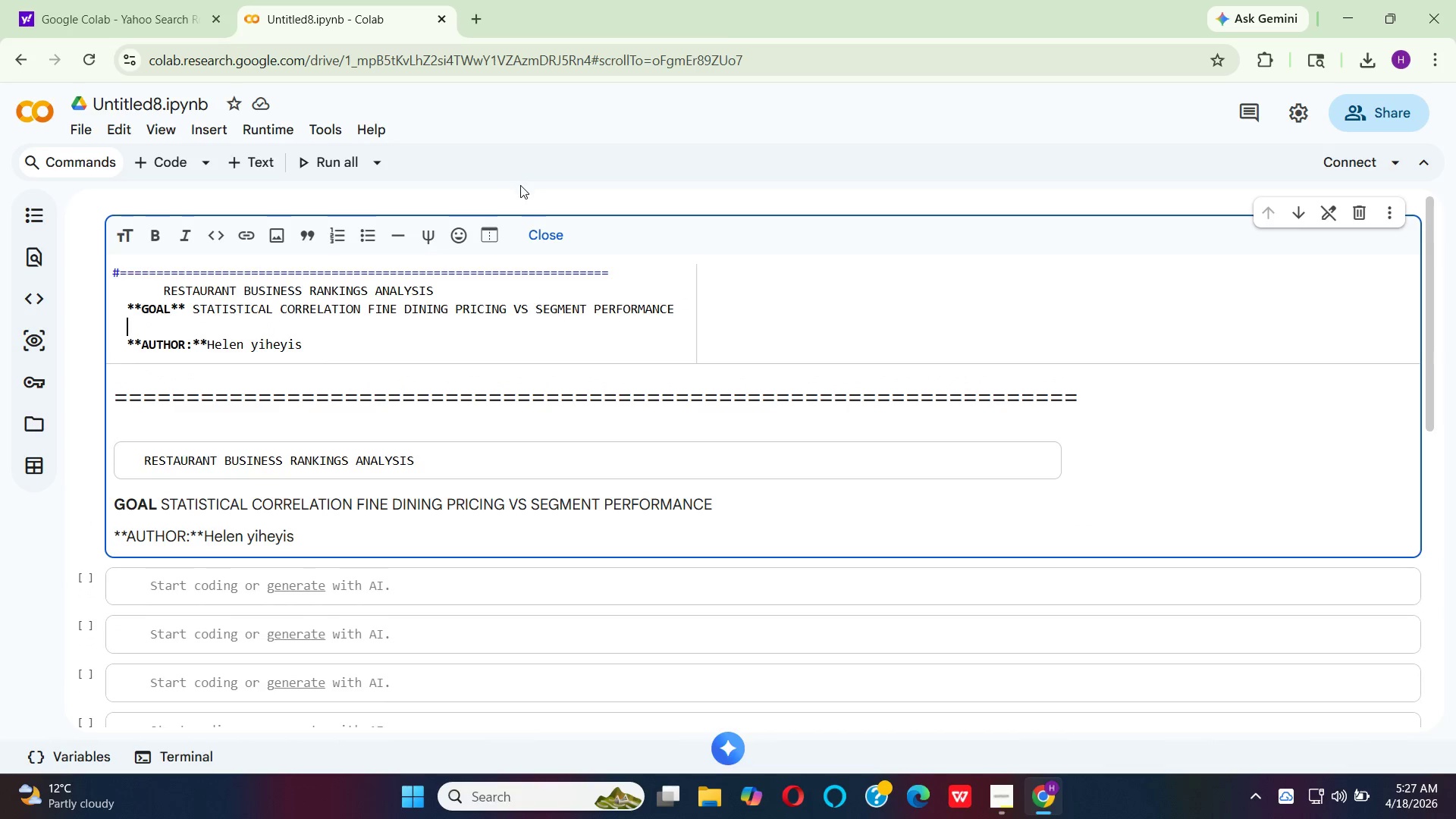 
left_click([365, 340])
 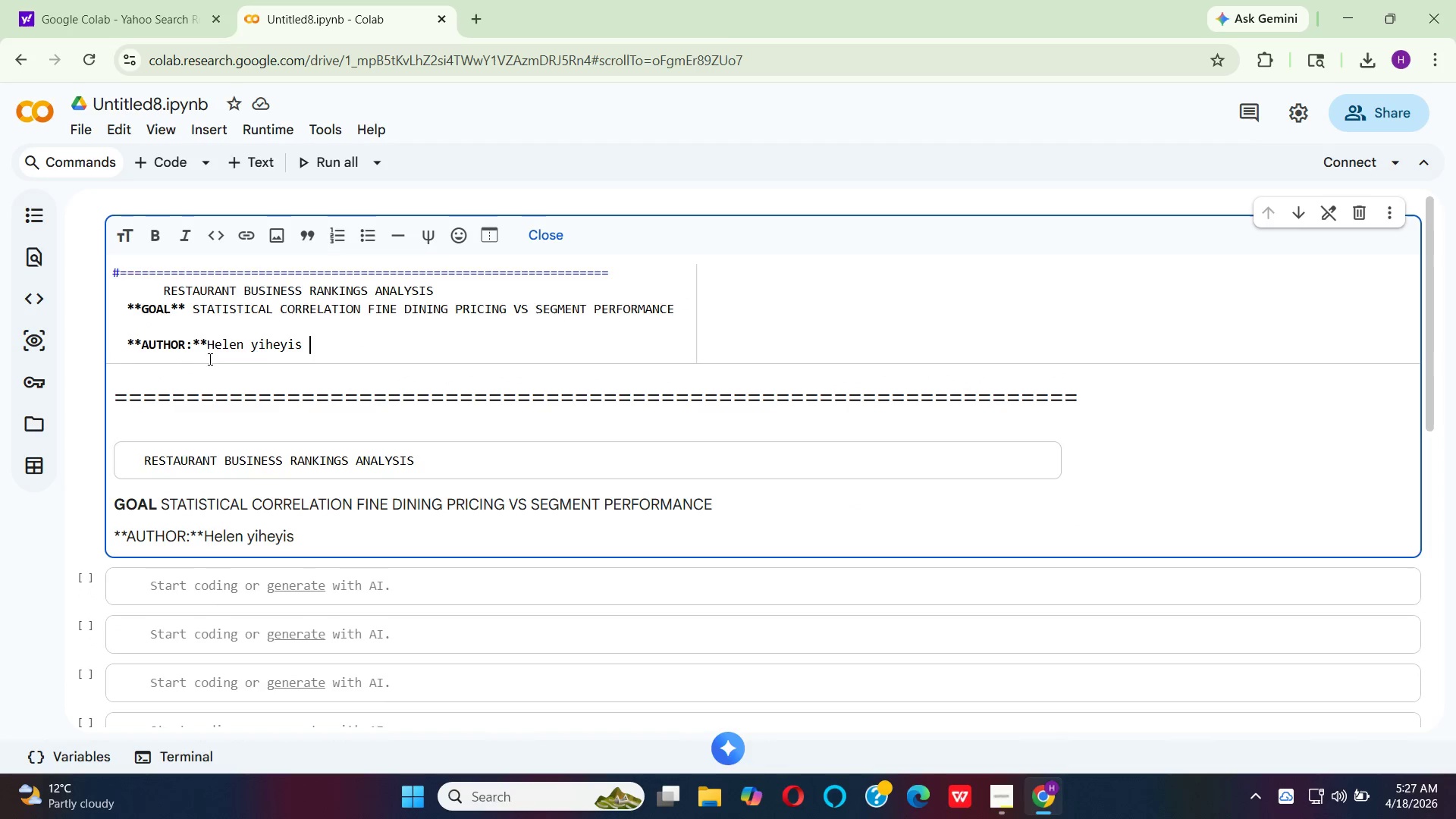 
left_click([184, 346])
 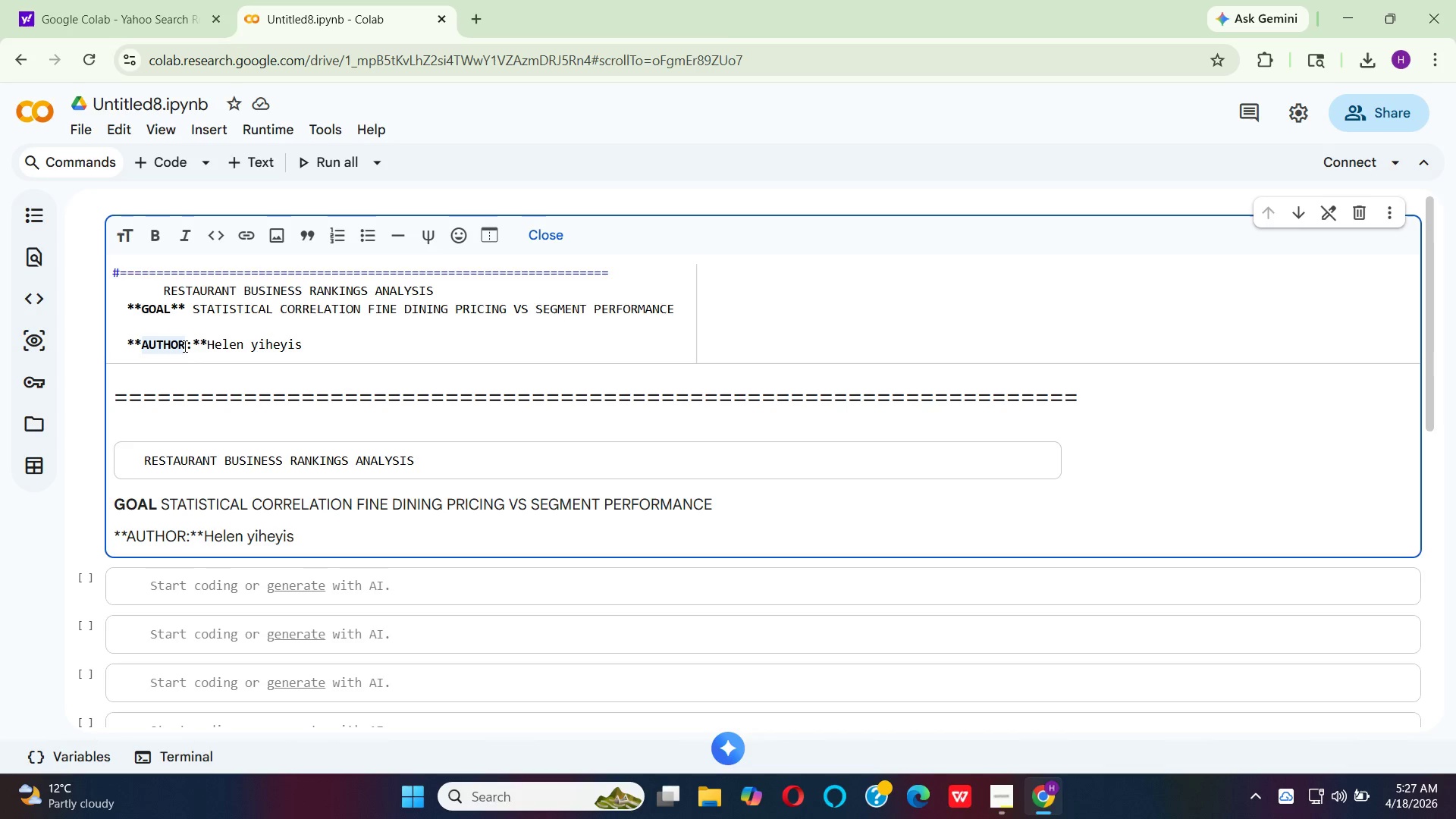 
key(ArrowRight)
 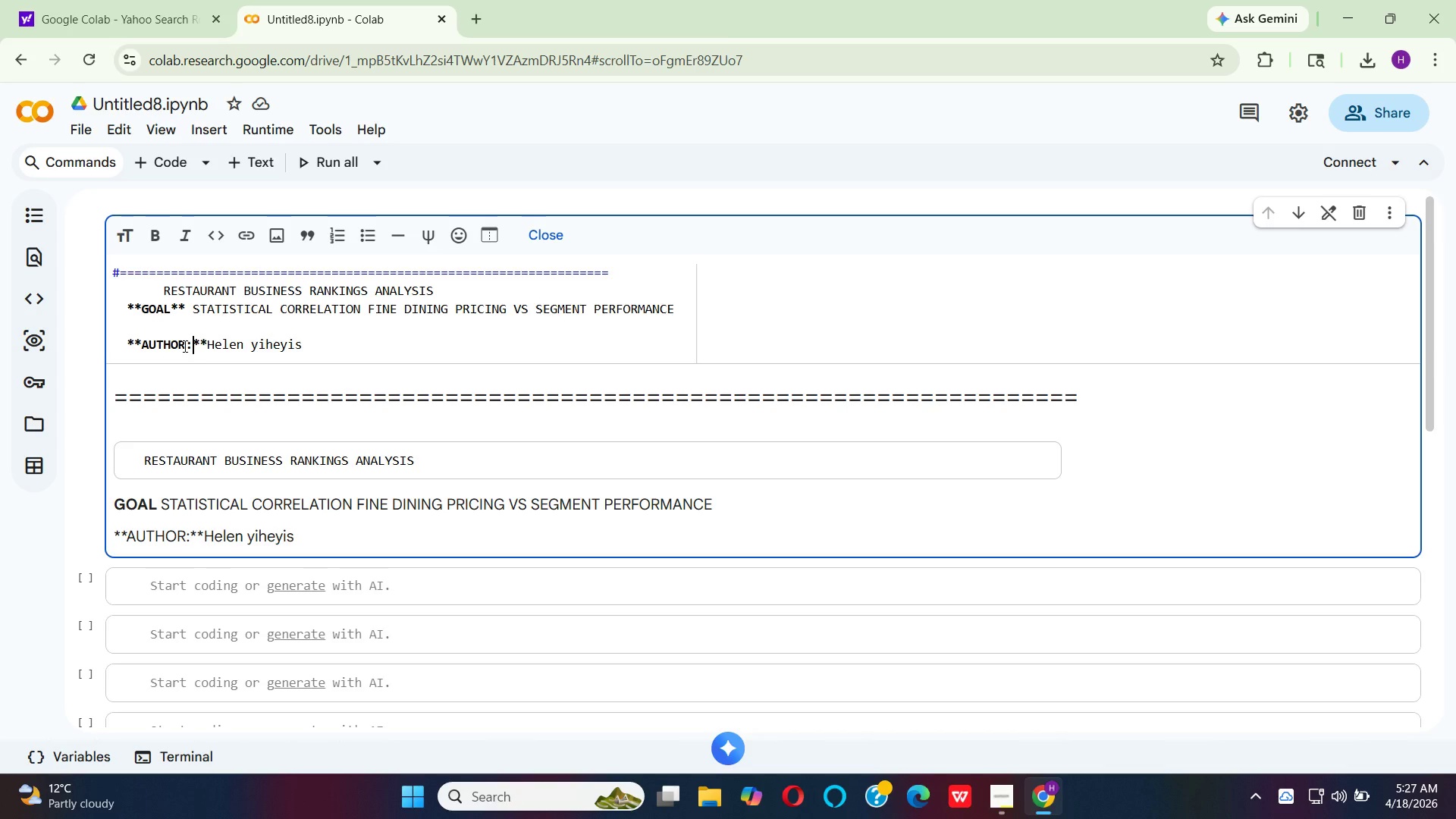 
key(Backspace)
 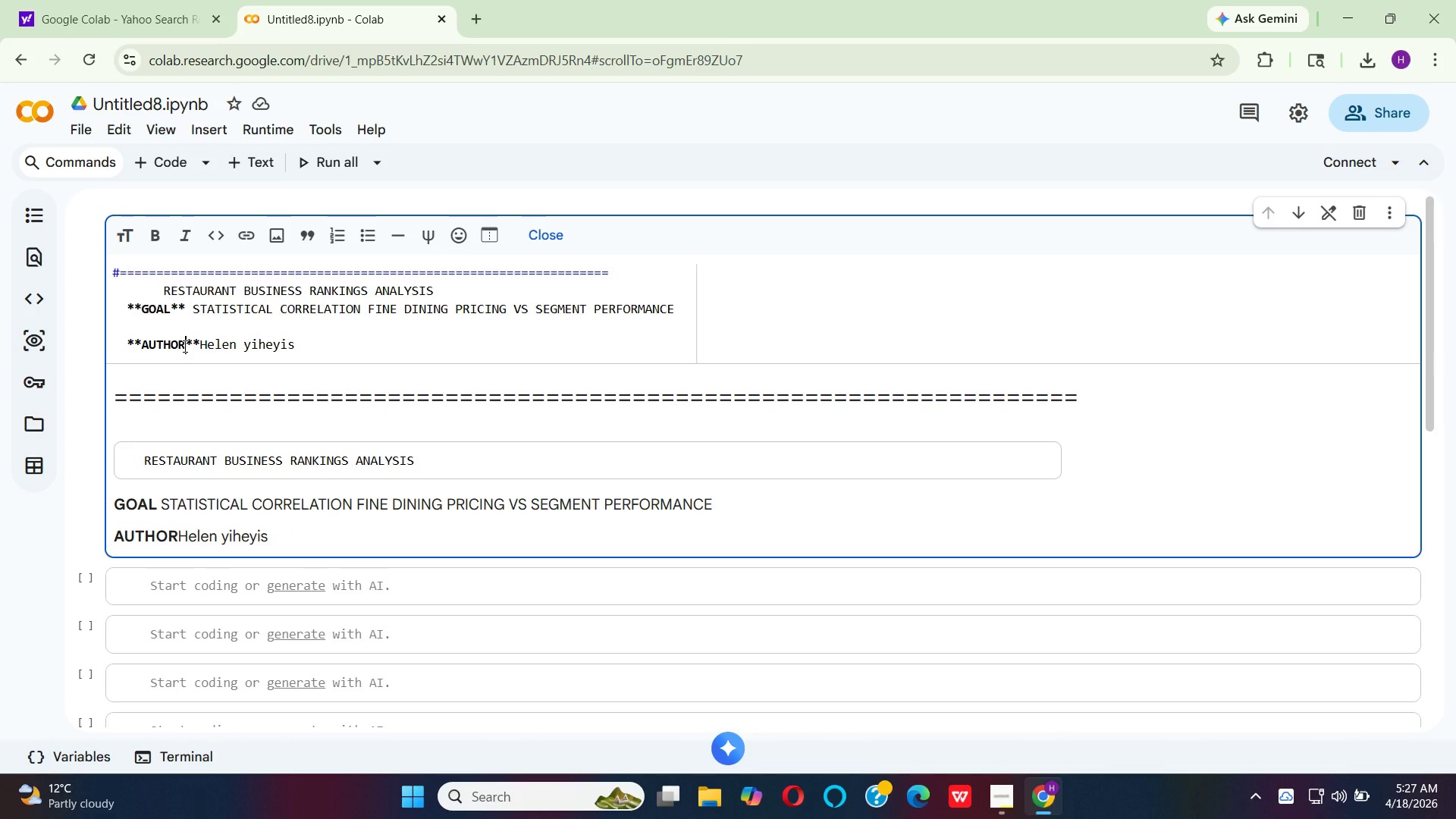 
key(ArrowRight)
 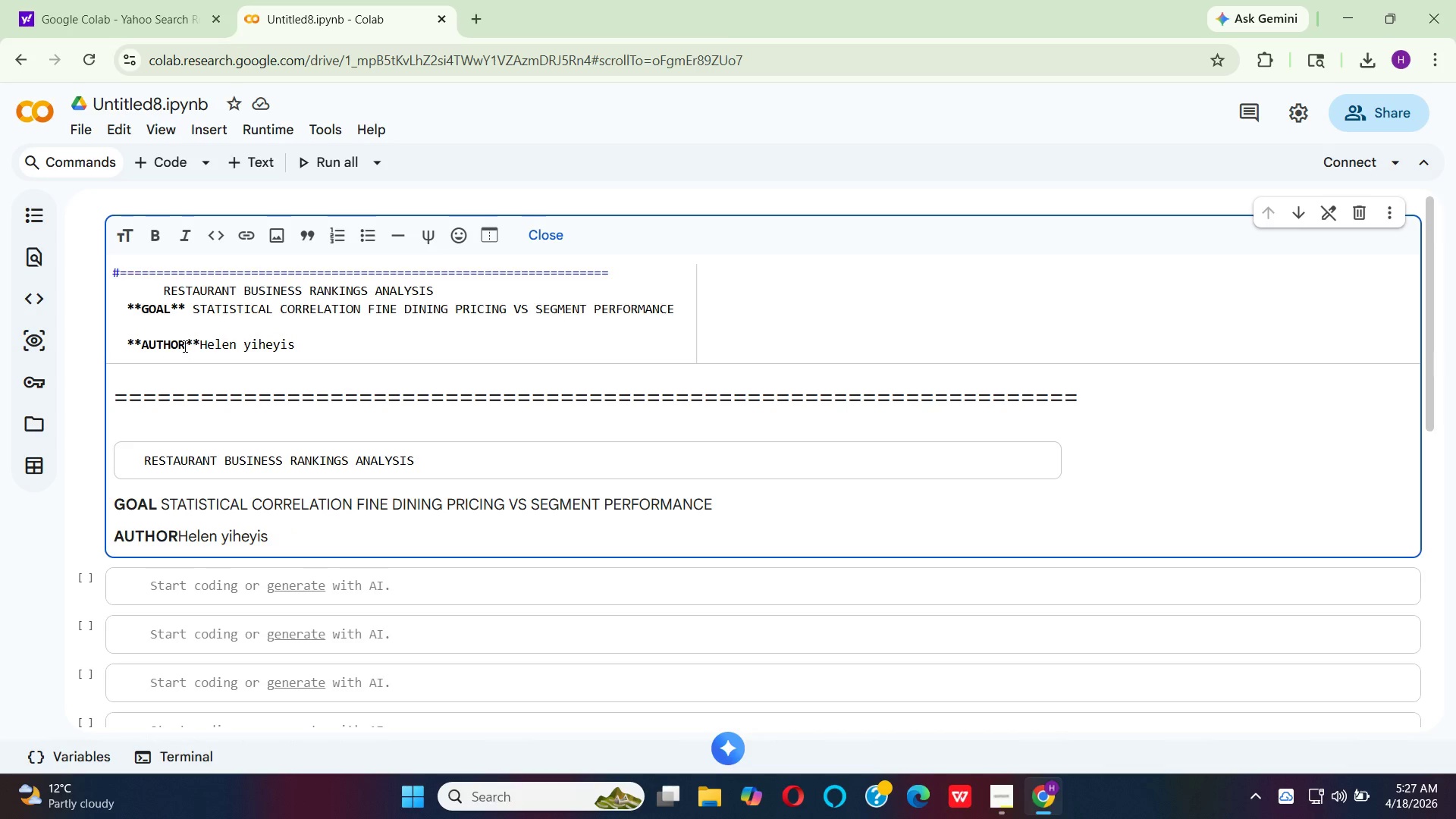 
key(ArrowRight)
 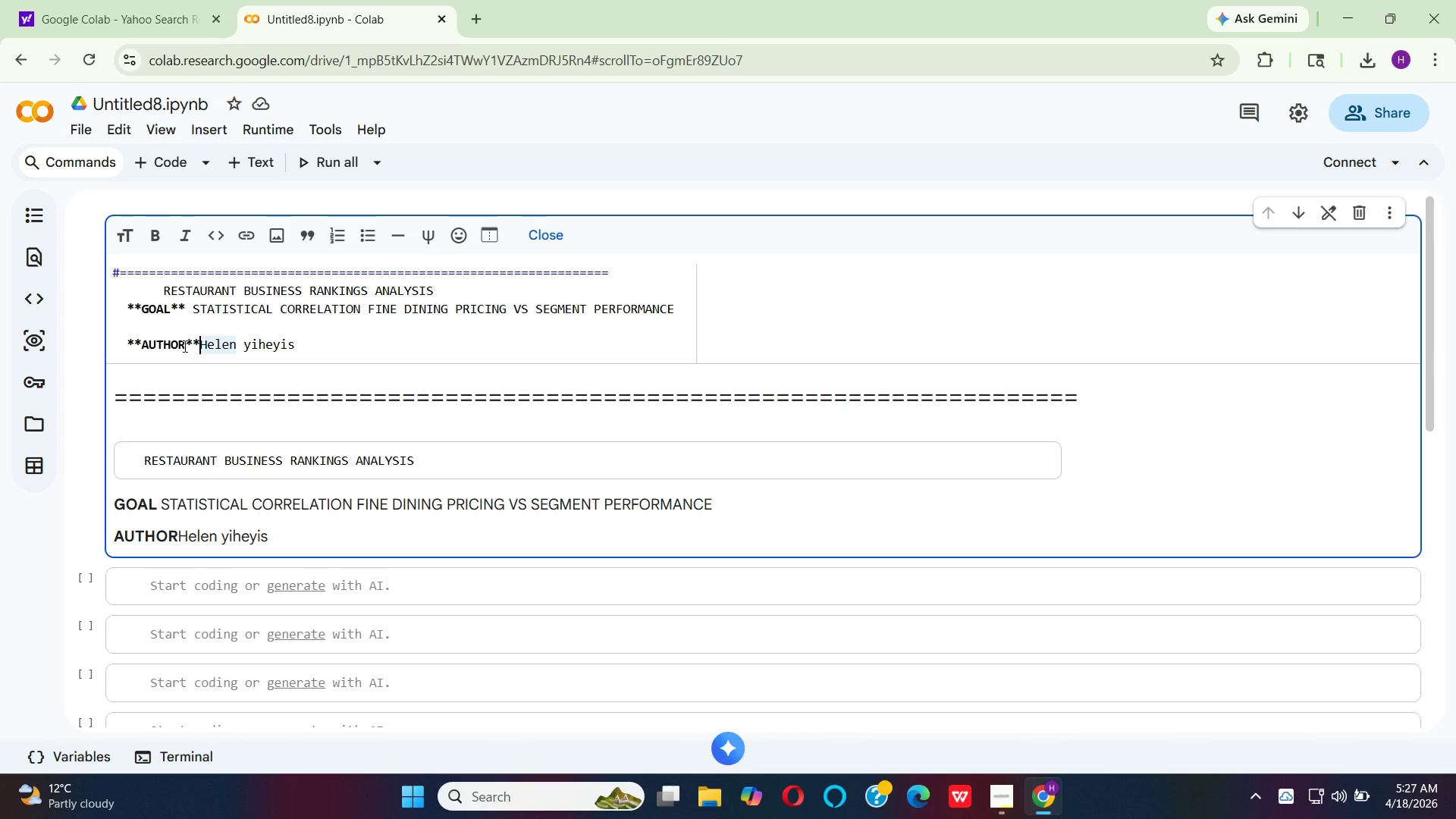 
key(Space)
 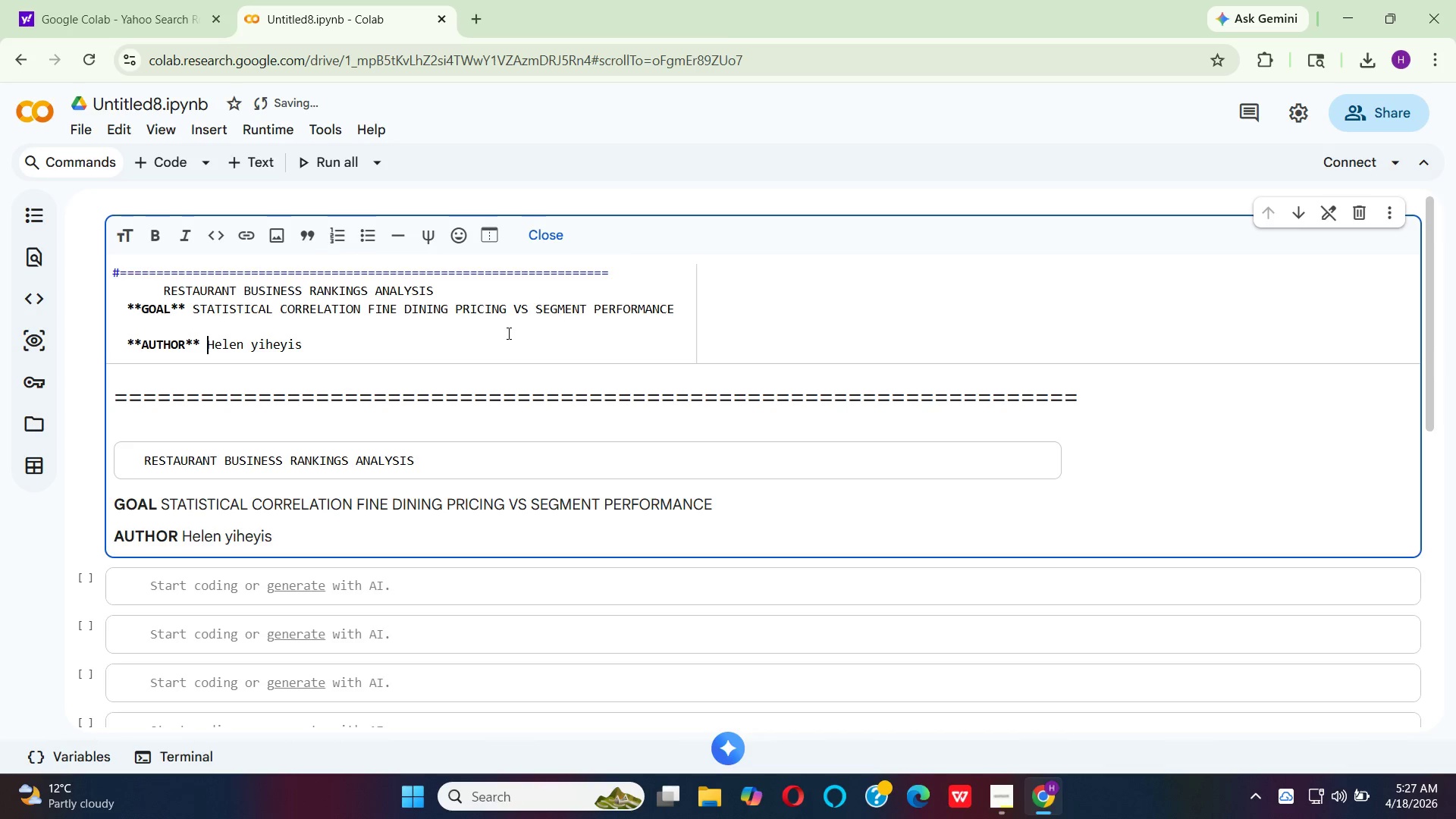 
wait(8.06)
 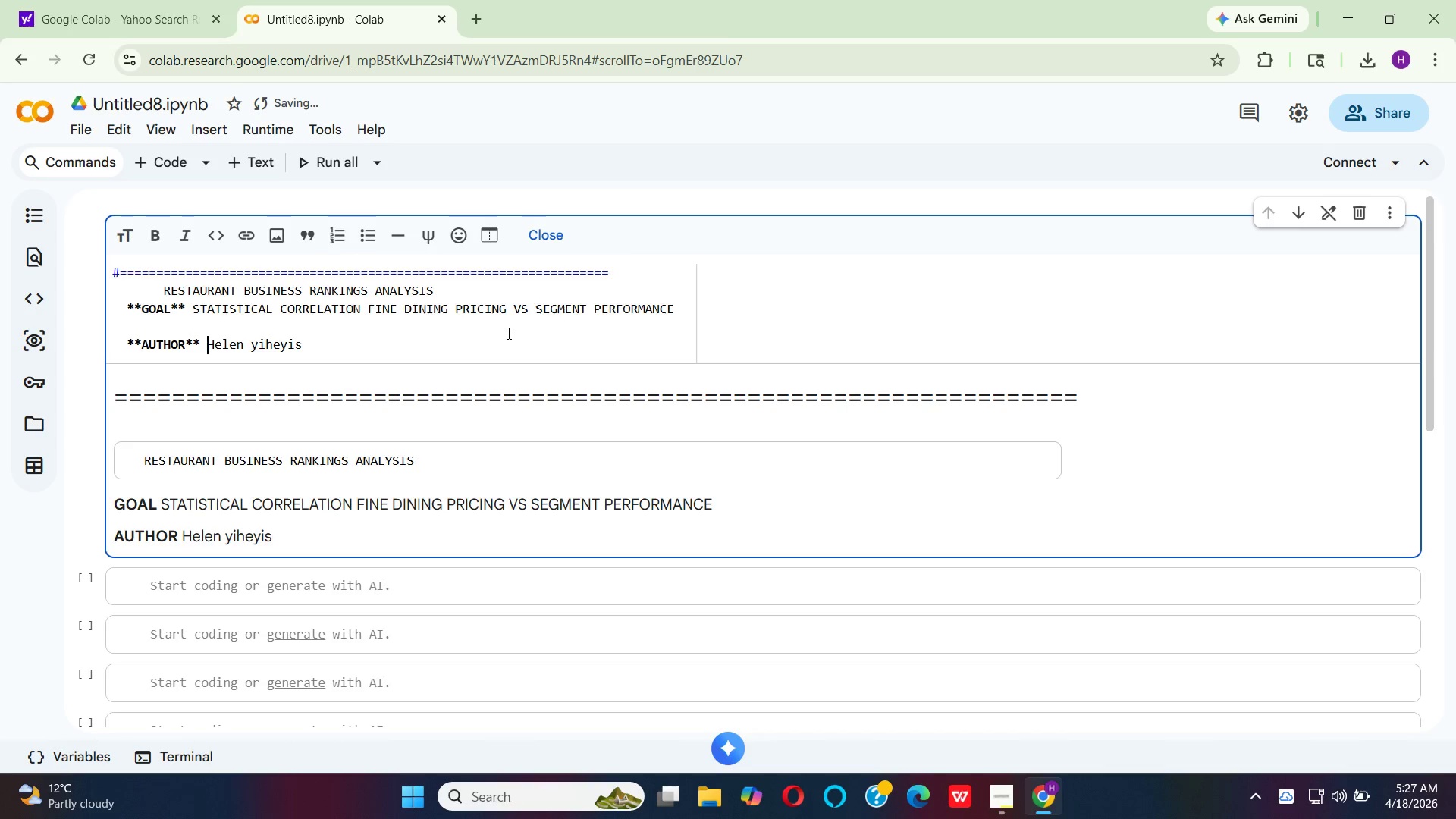 
left_click([416, 344])
 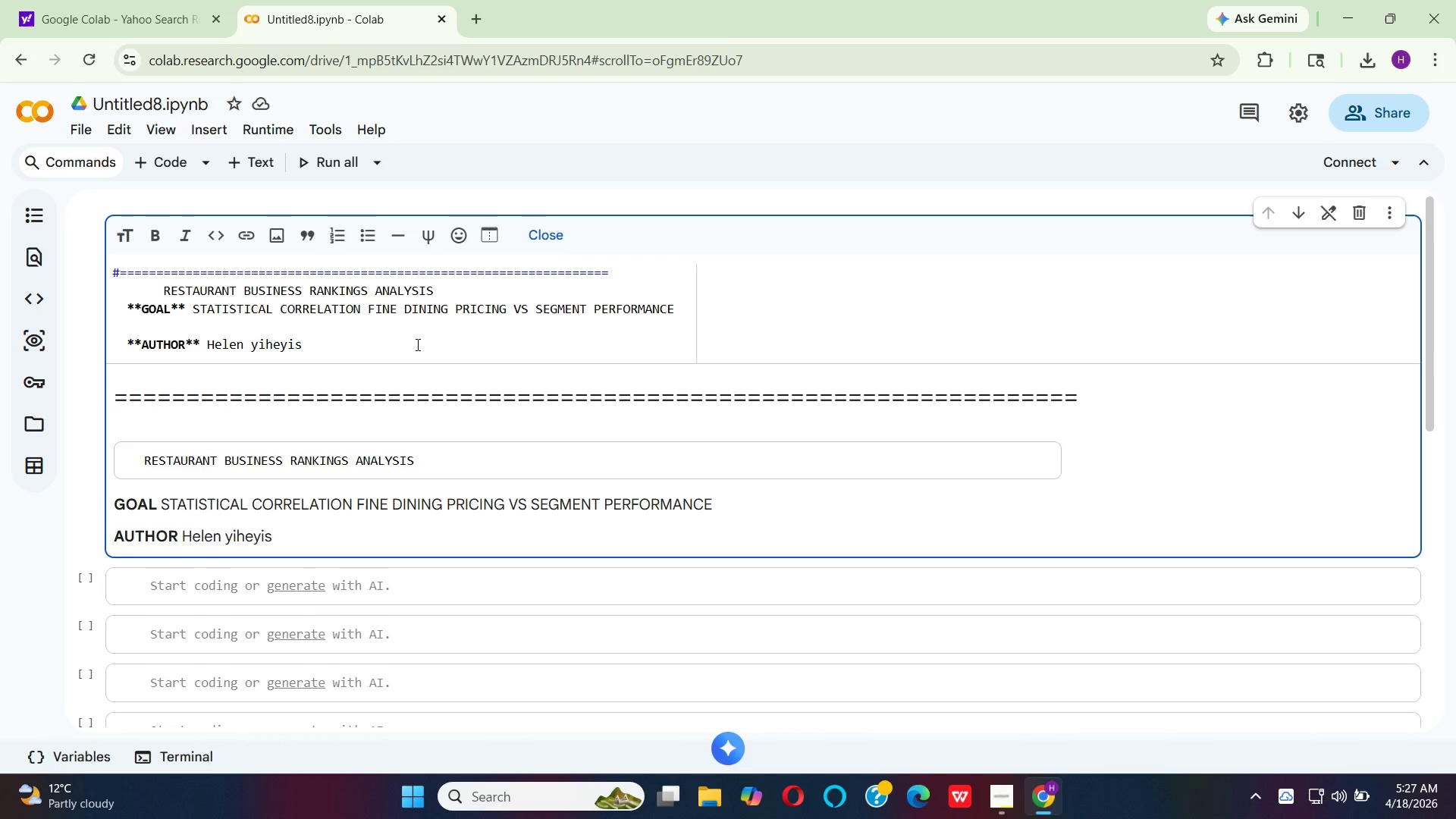 
key(Enter)
 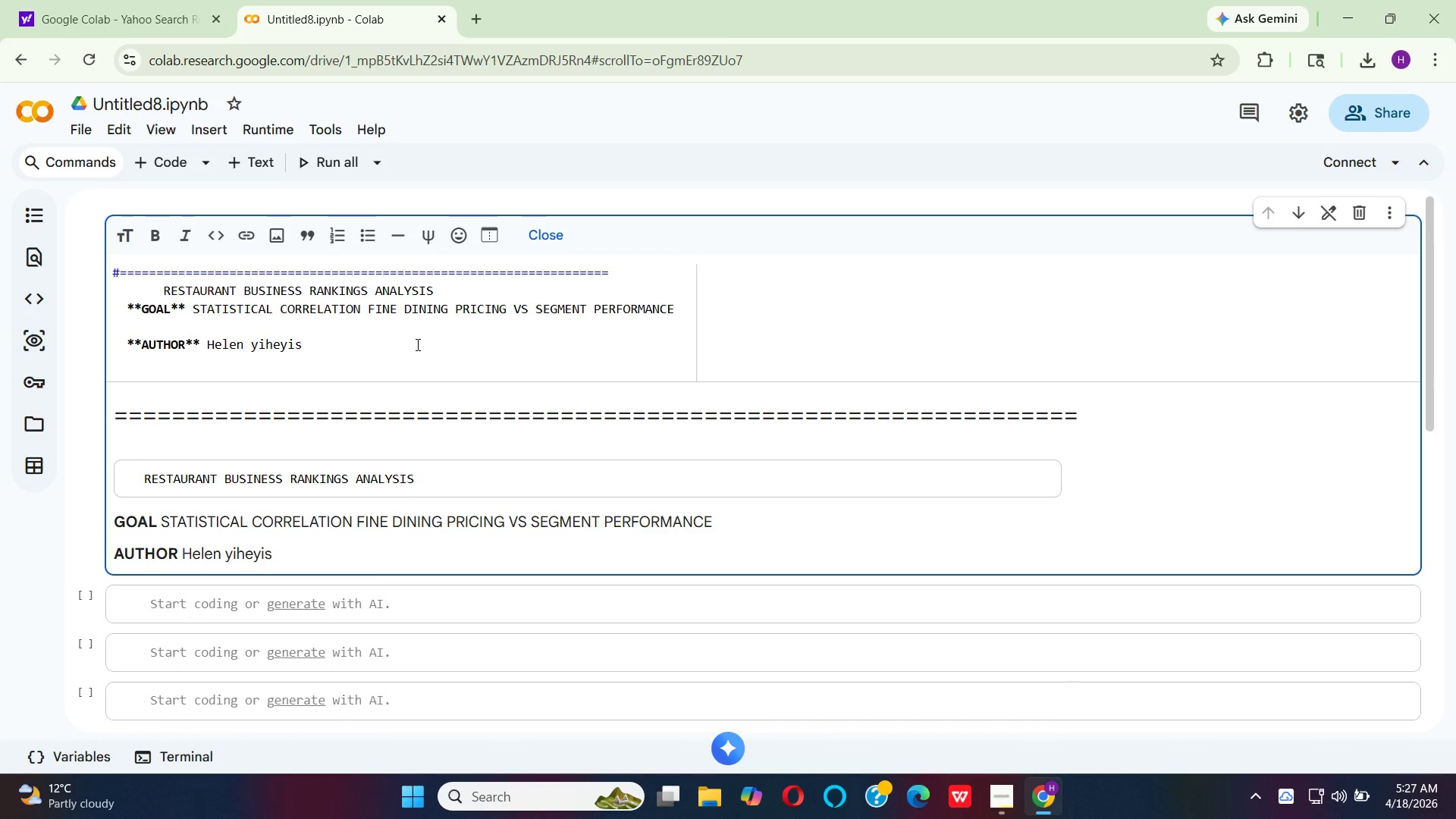 
key(Enter)
 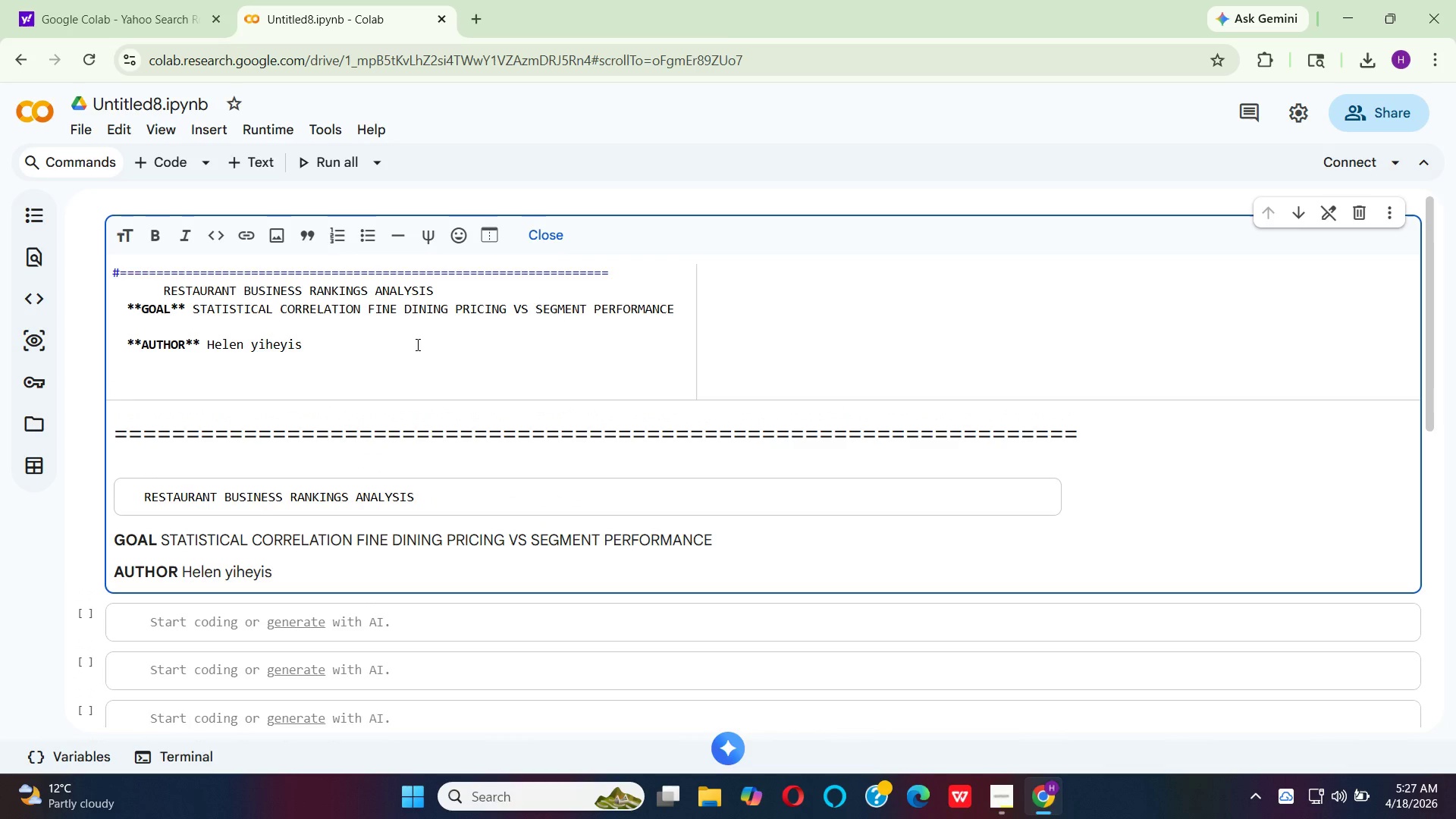 
key(Backspace)
 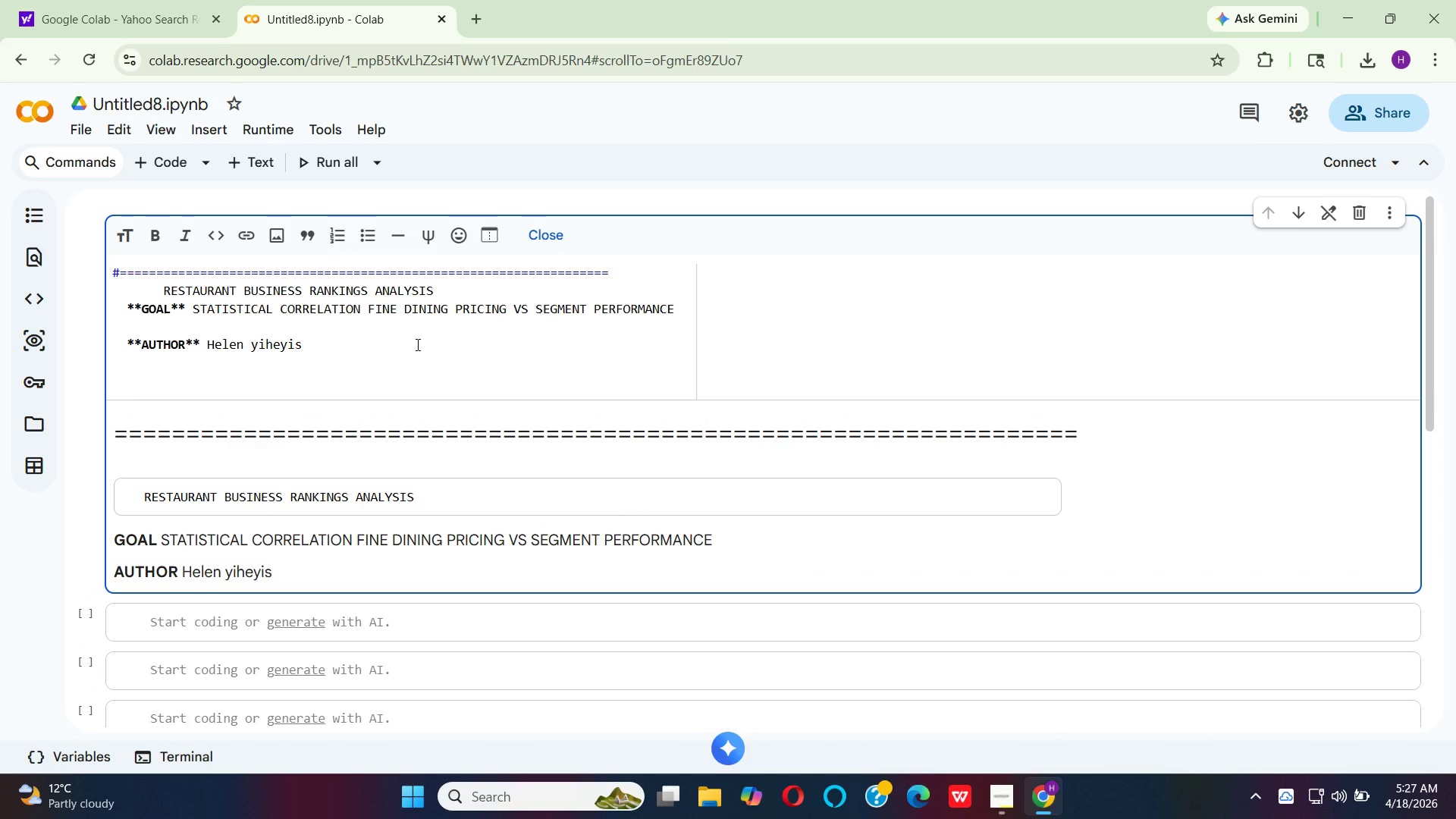 
key(Shift+3)
 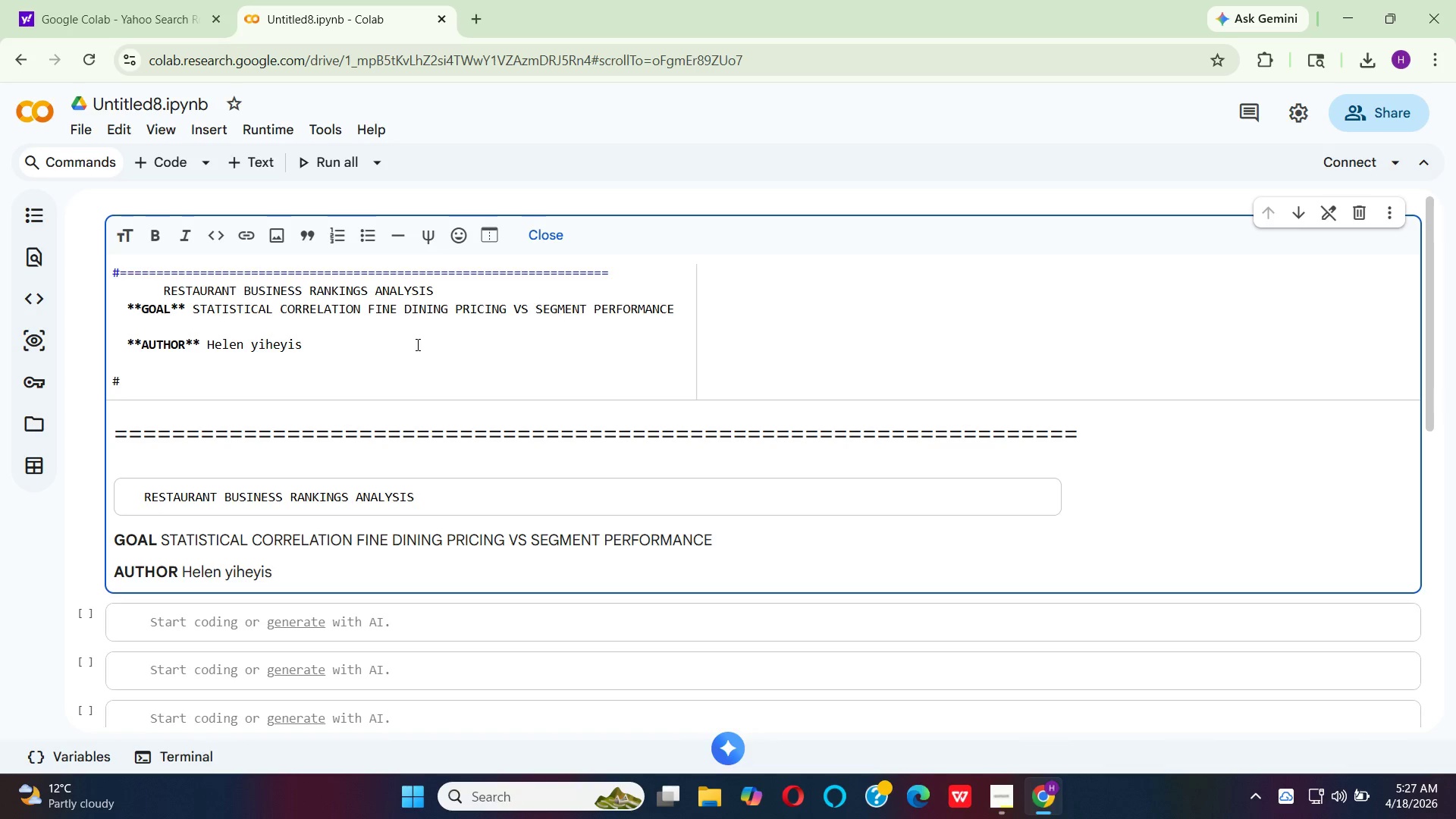 
hold_key(key=Equal, duration=1.5)
 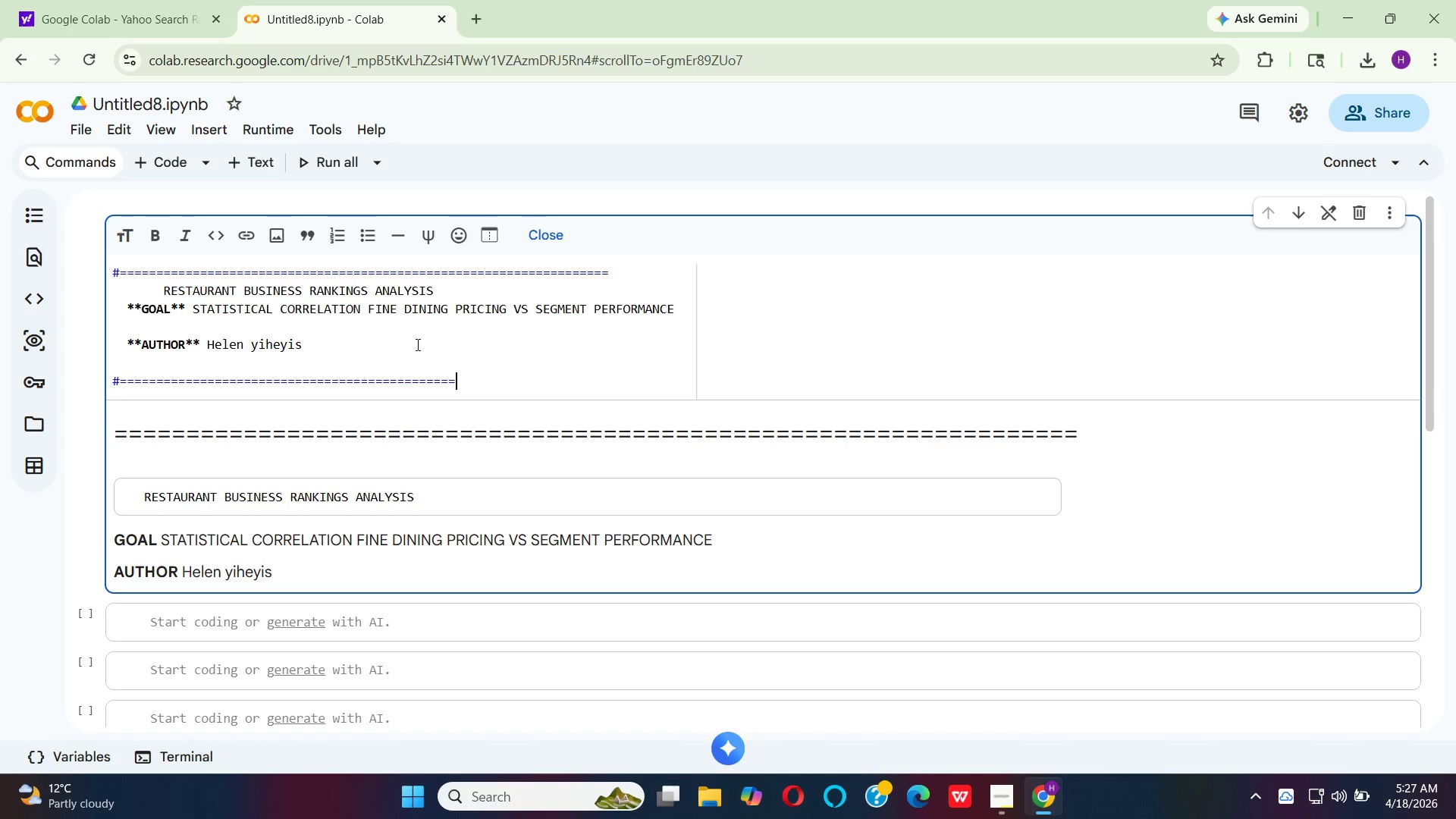 
hold_key(key=Equal, duration=1.42)
 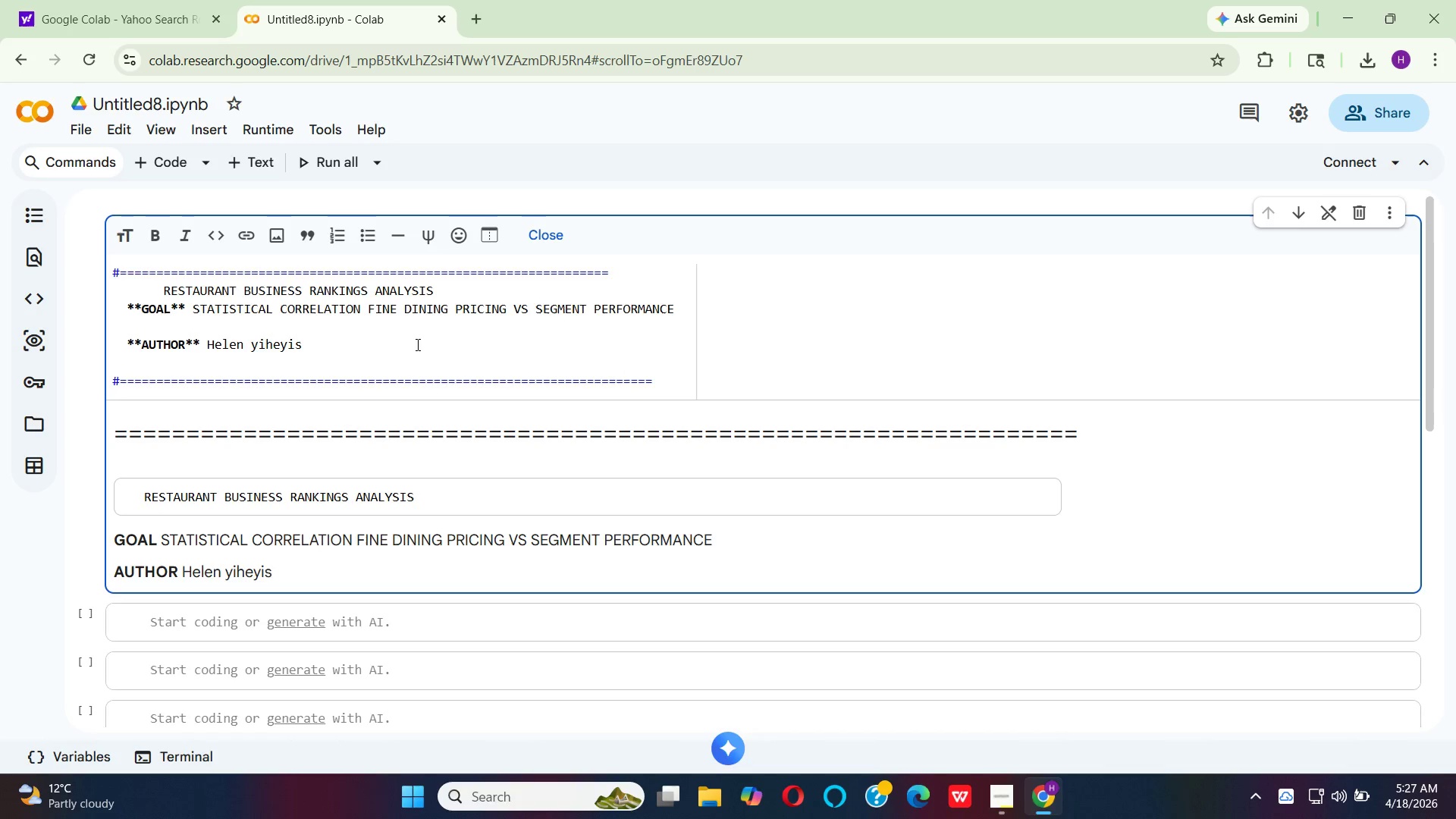 
key(Backspace)
 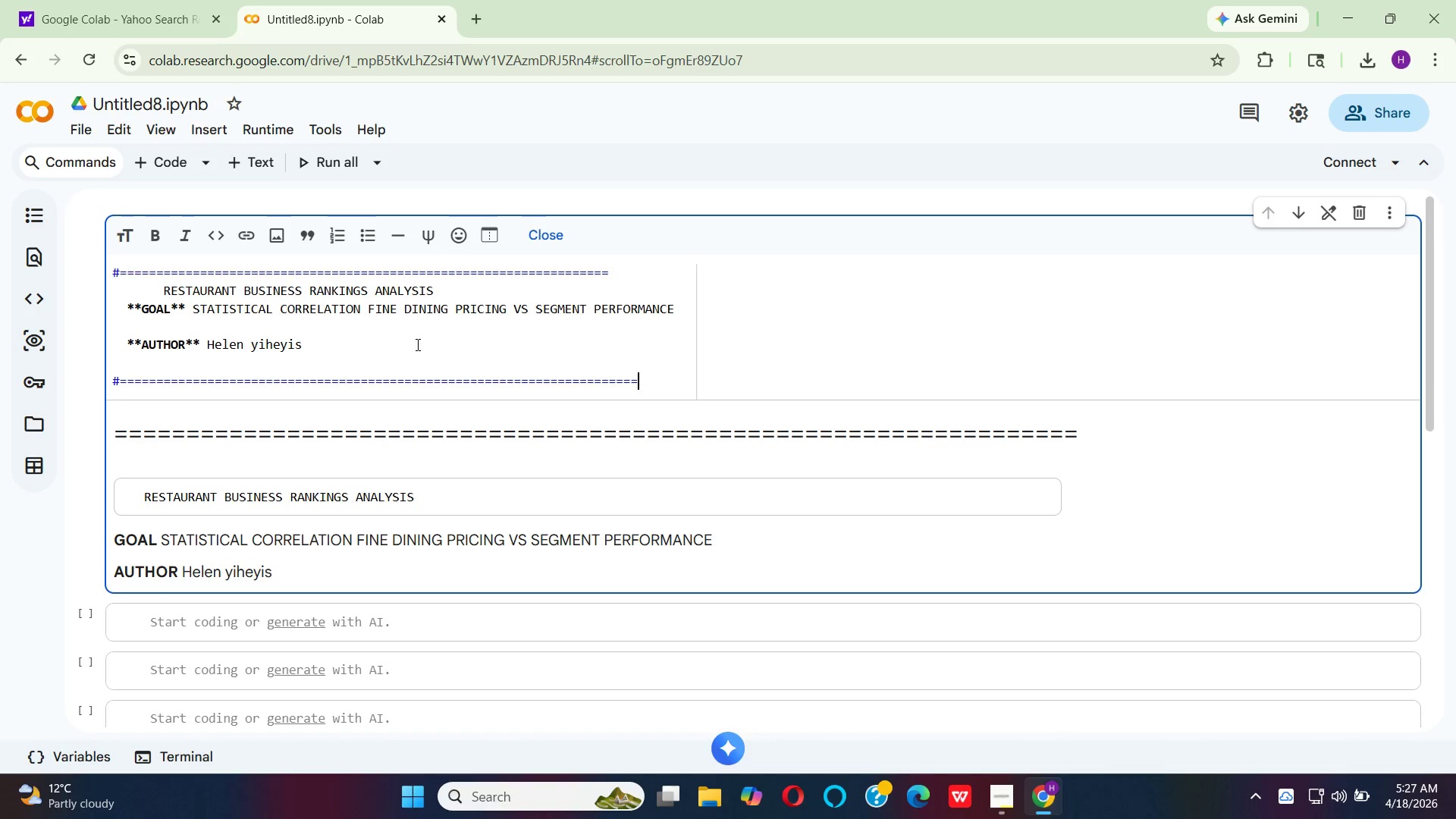 
key(Backspace)
 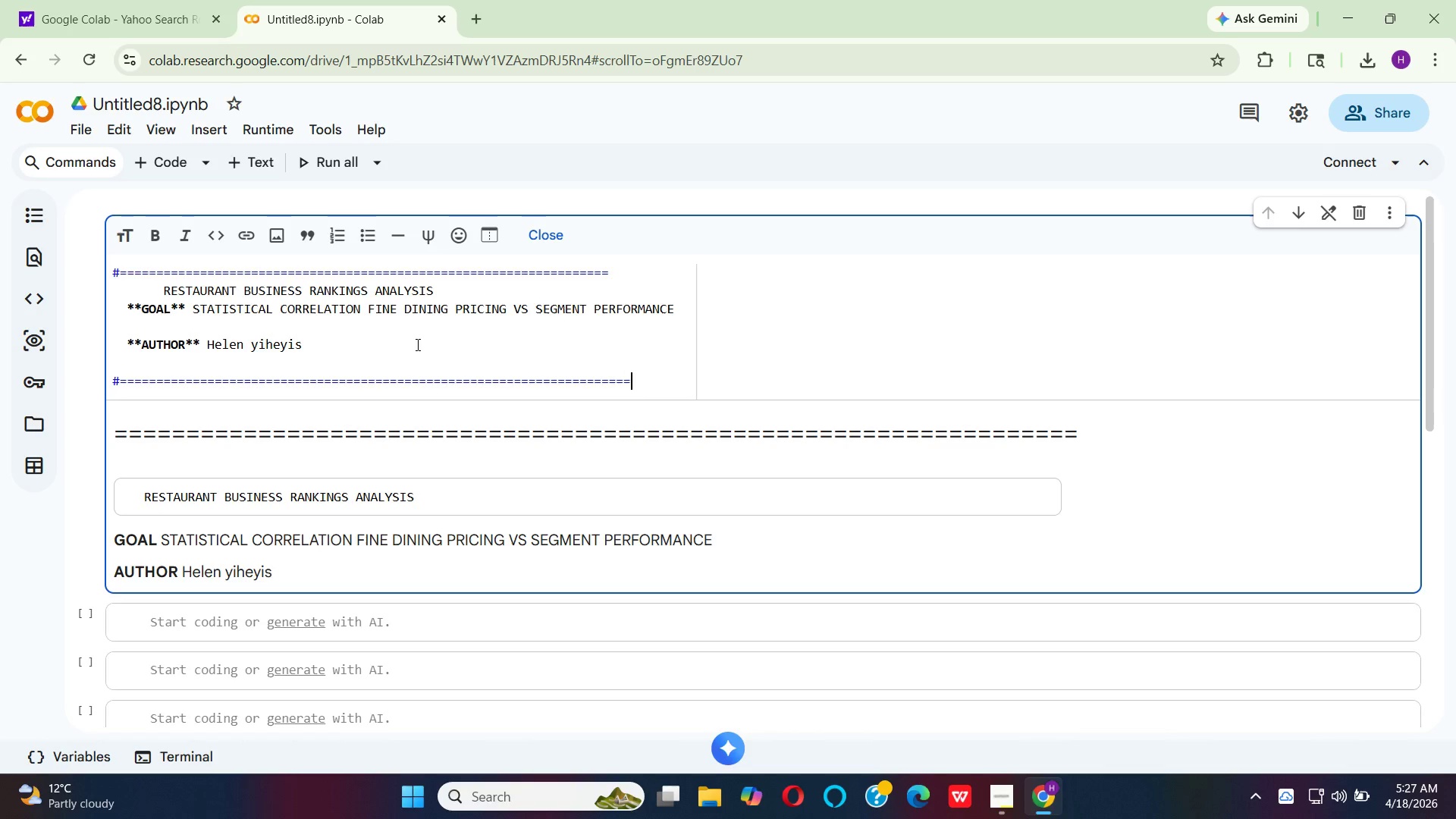 
key(Backspace)
 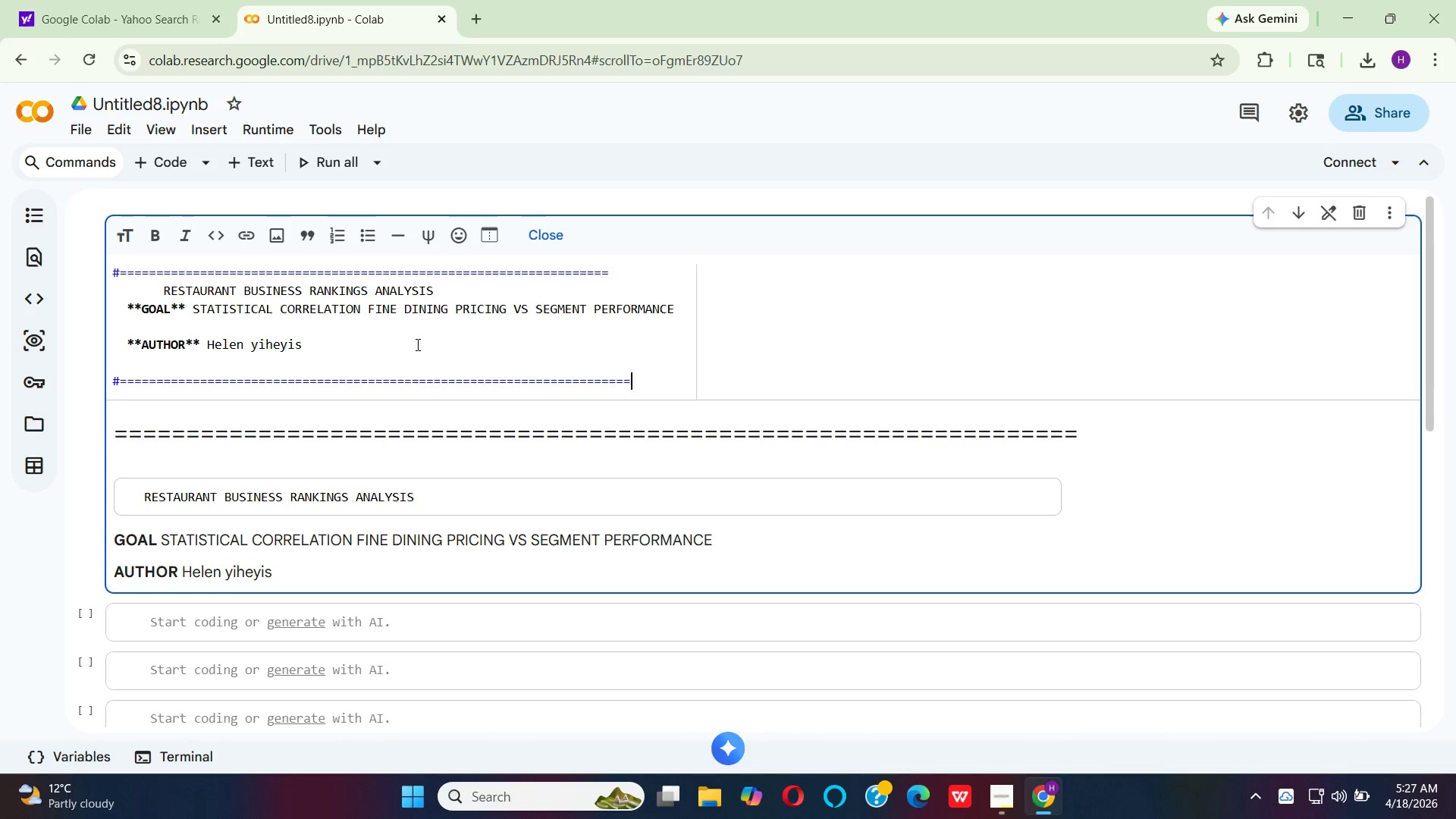 
key(Backspace)
 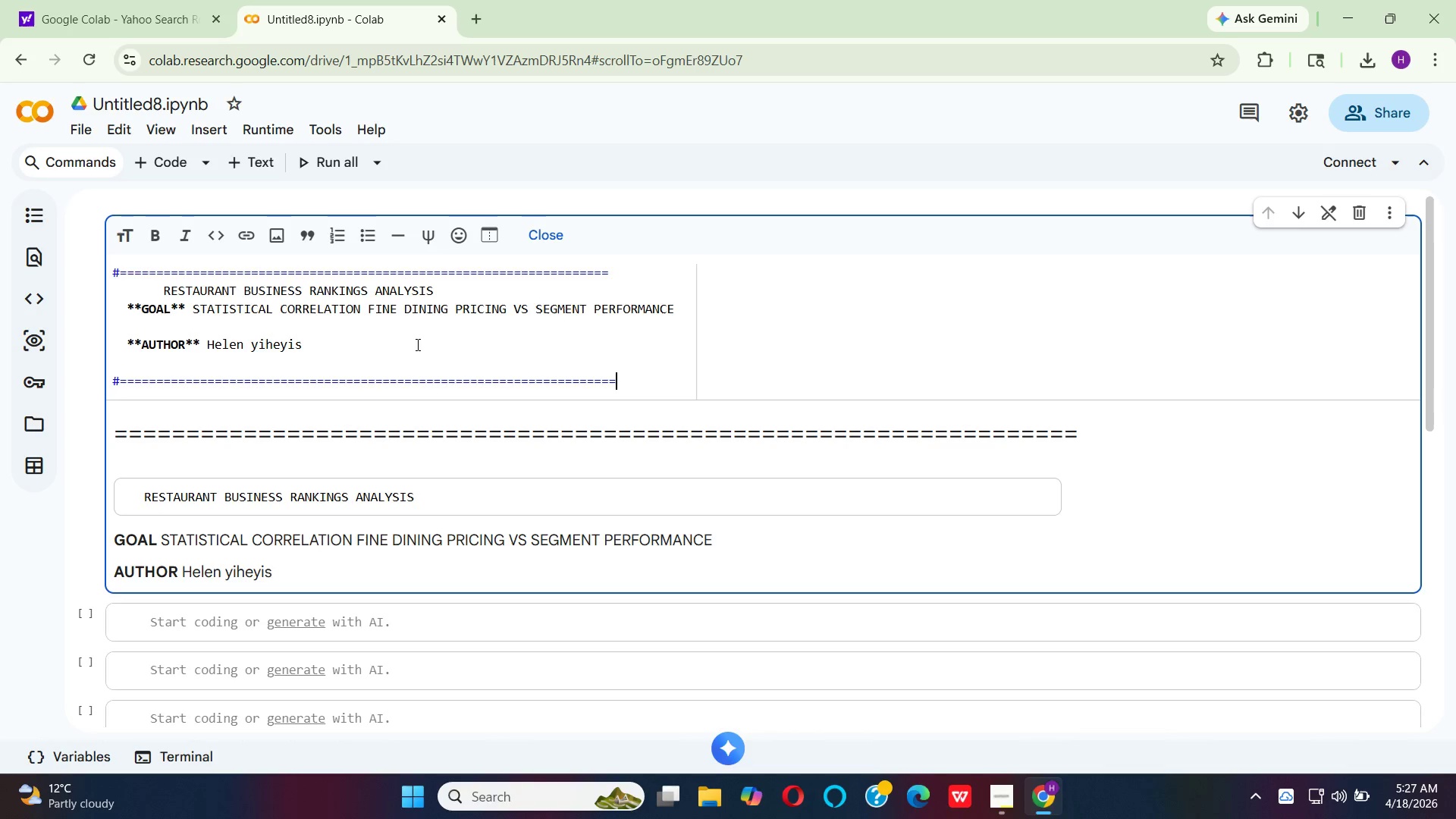 
key(Backspace)
 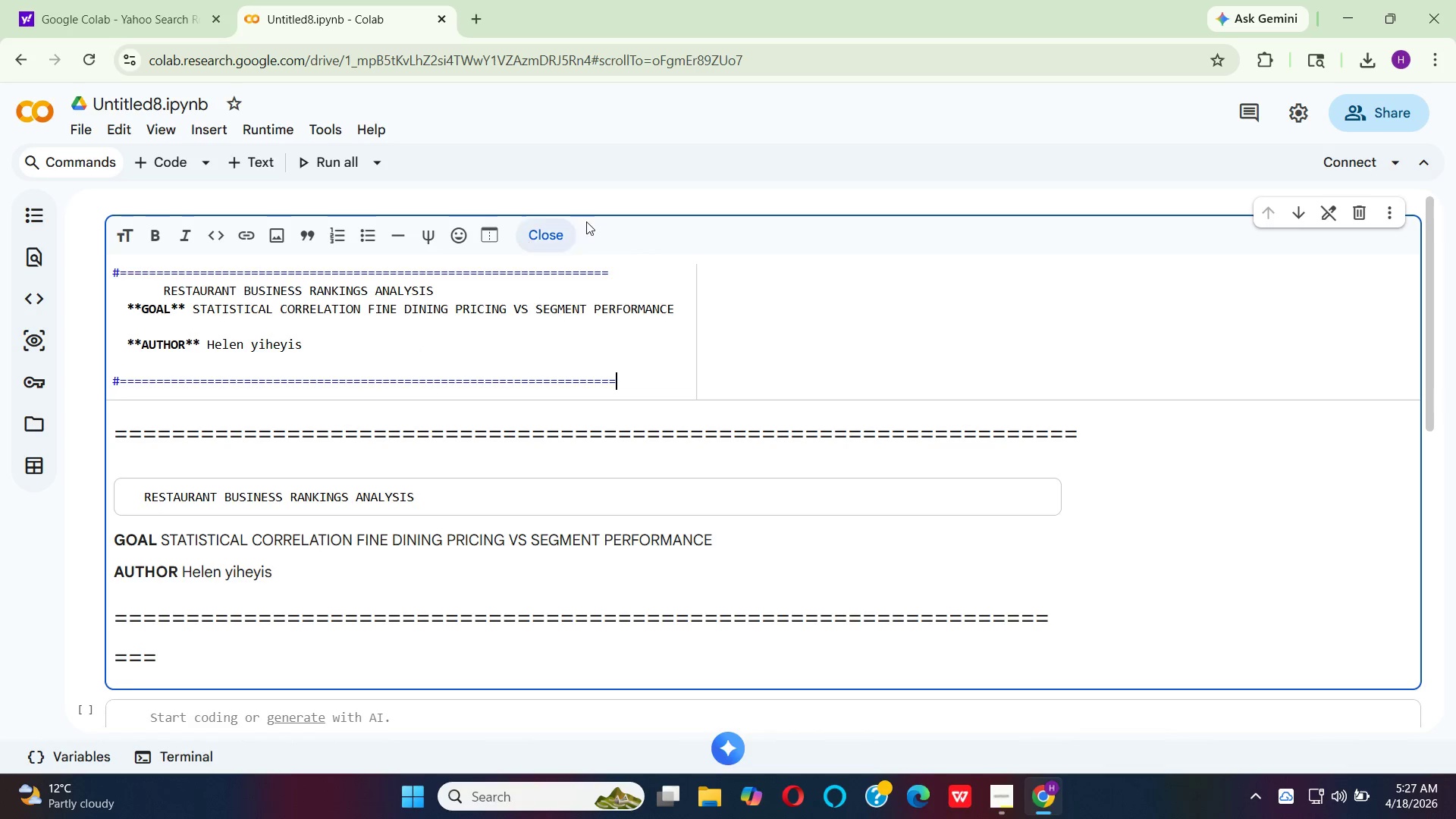 
mouse_move([563, 268])
 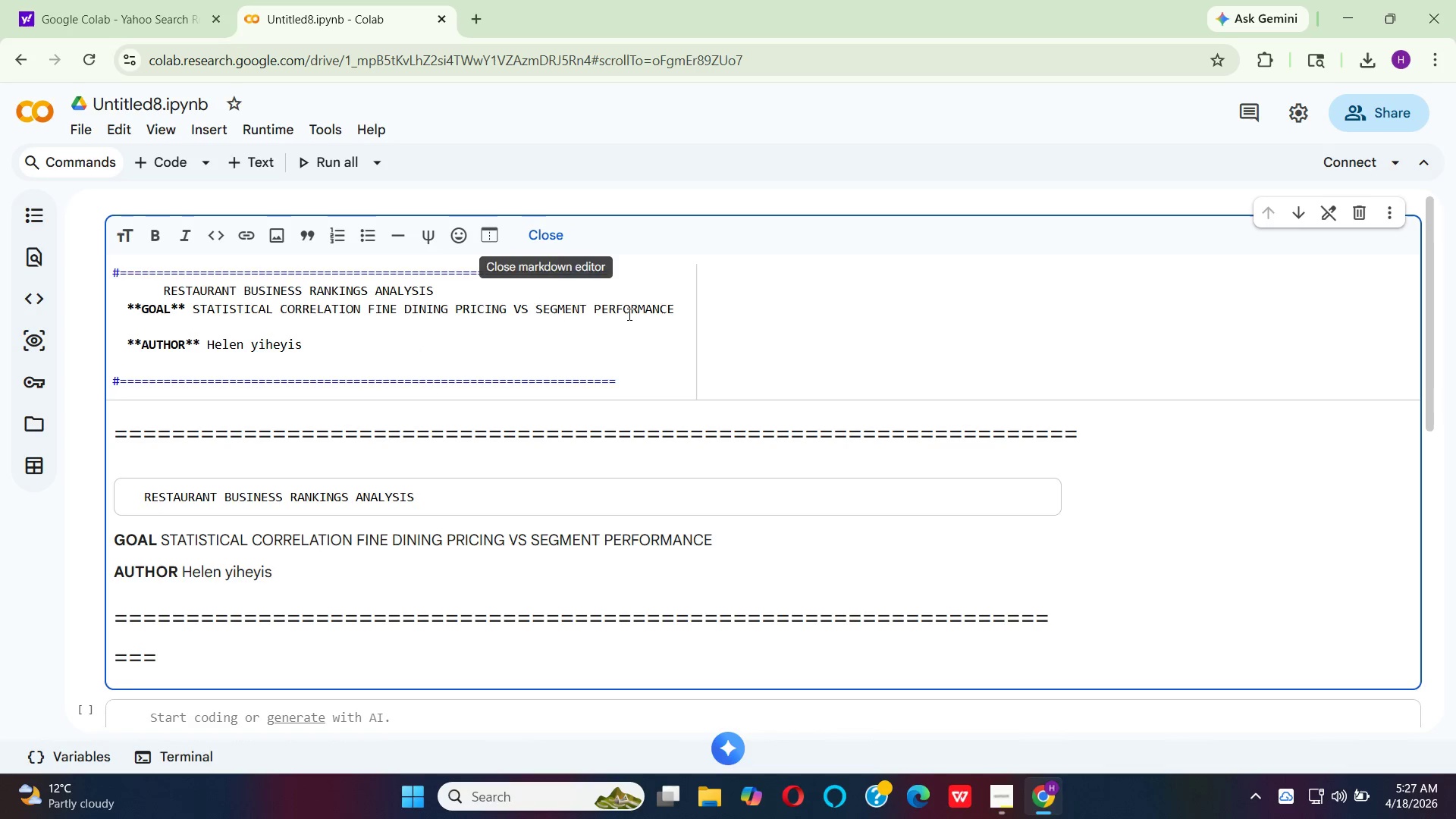 
key(Backspace)
 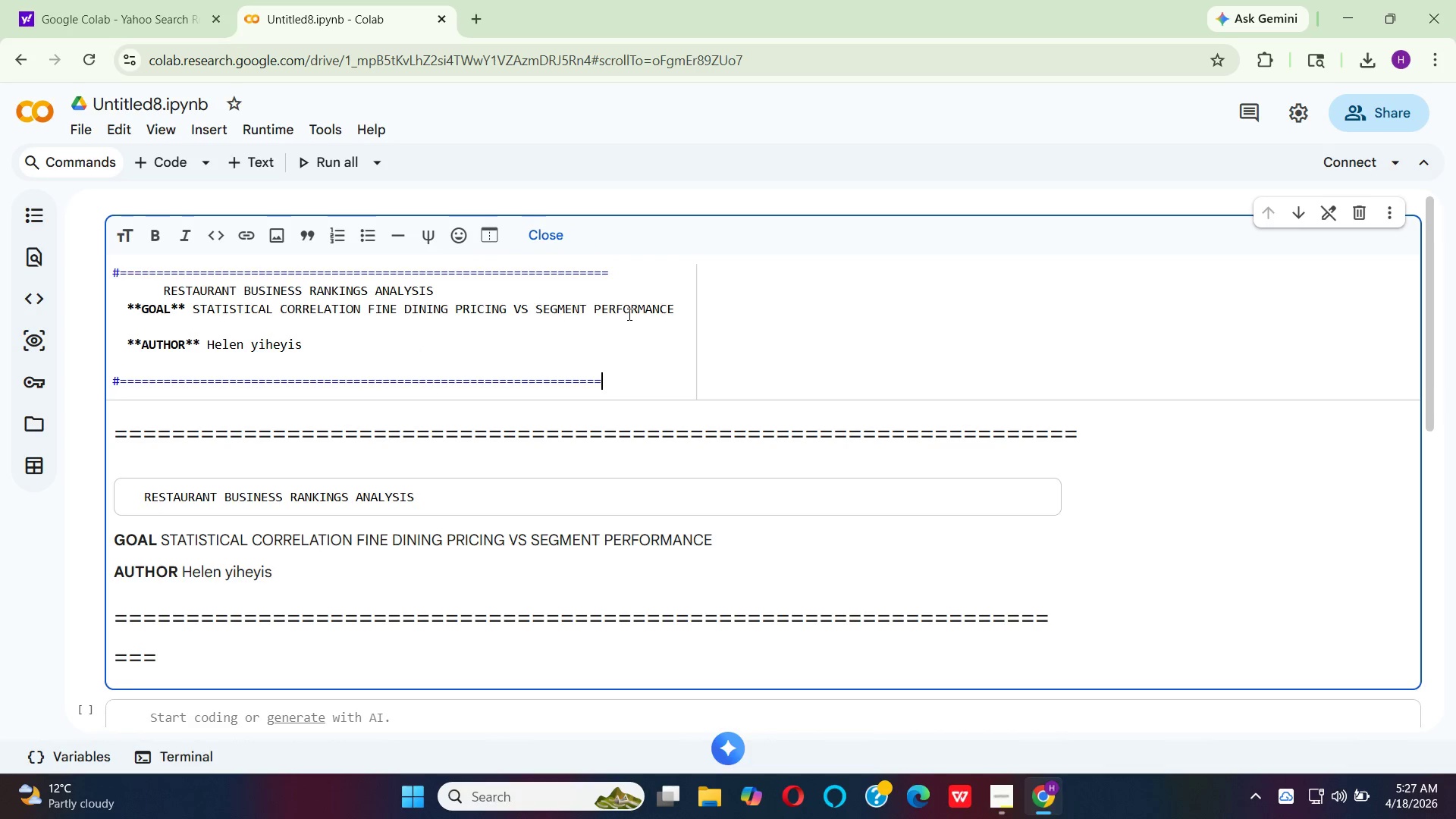 
key(Backspace)
 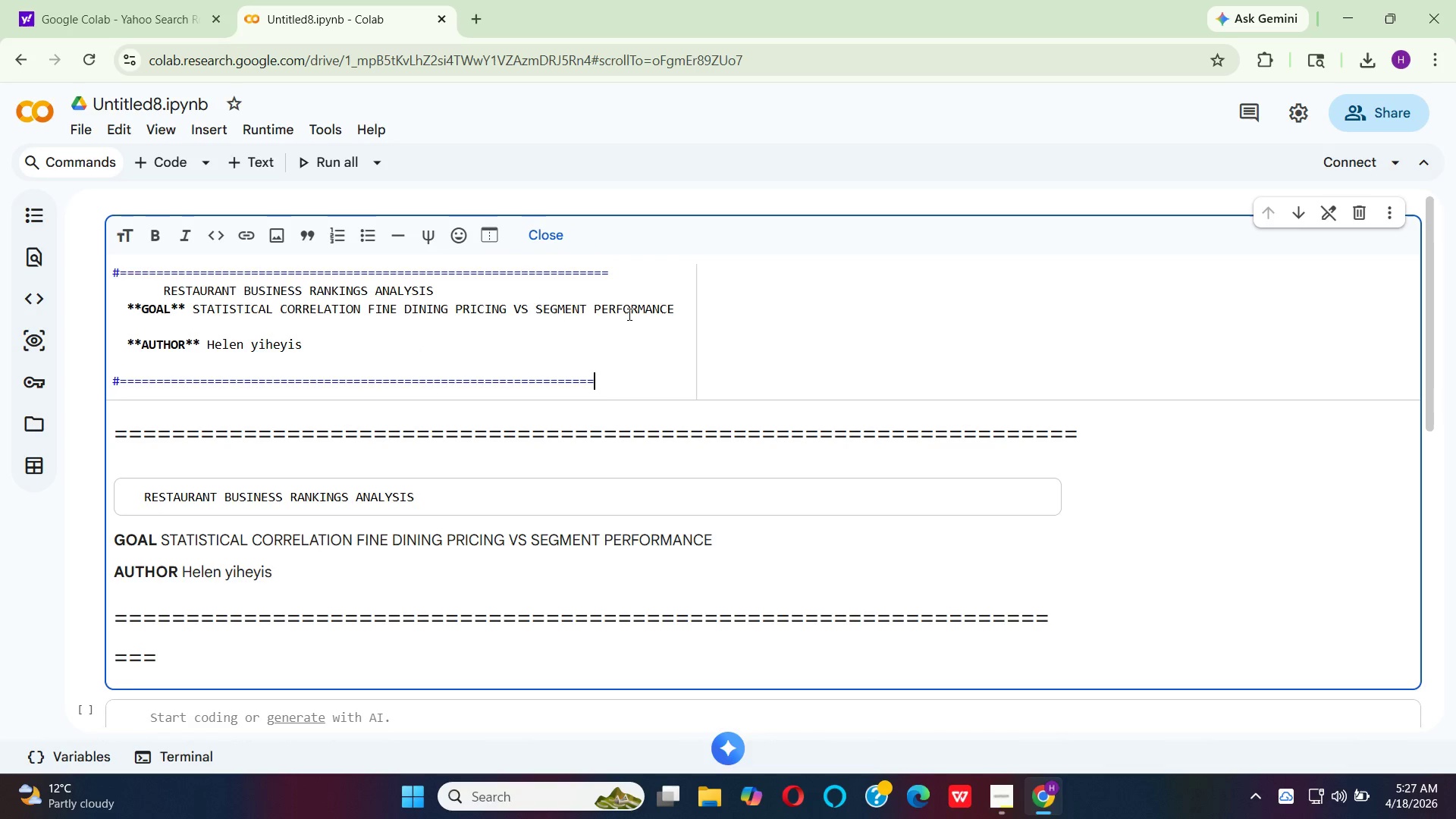 
key(Backspace)
 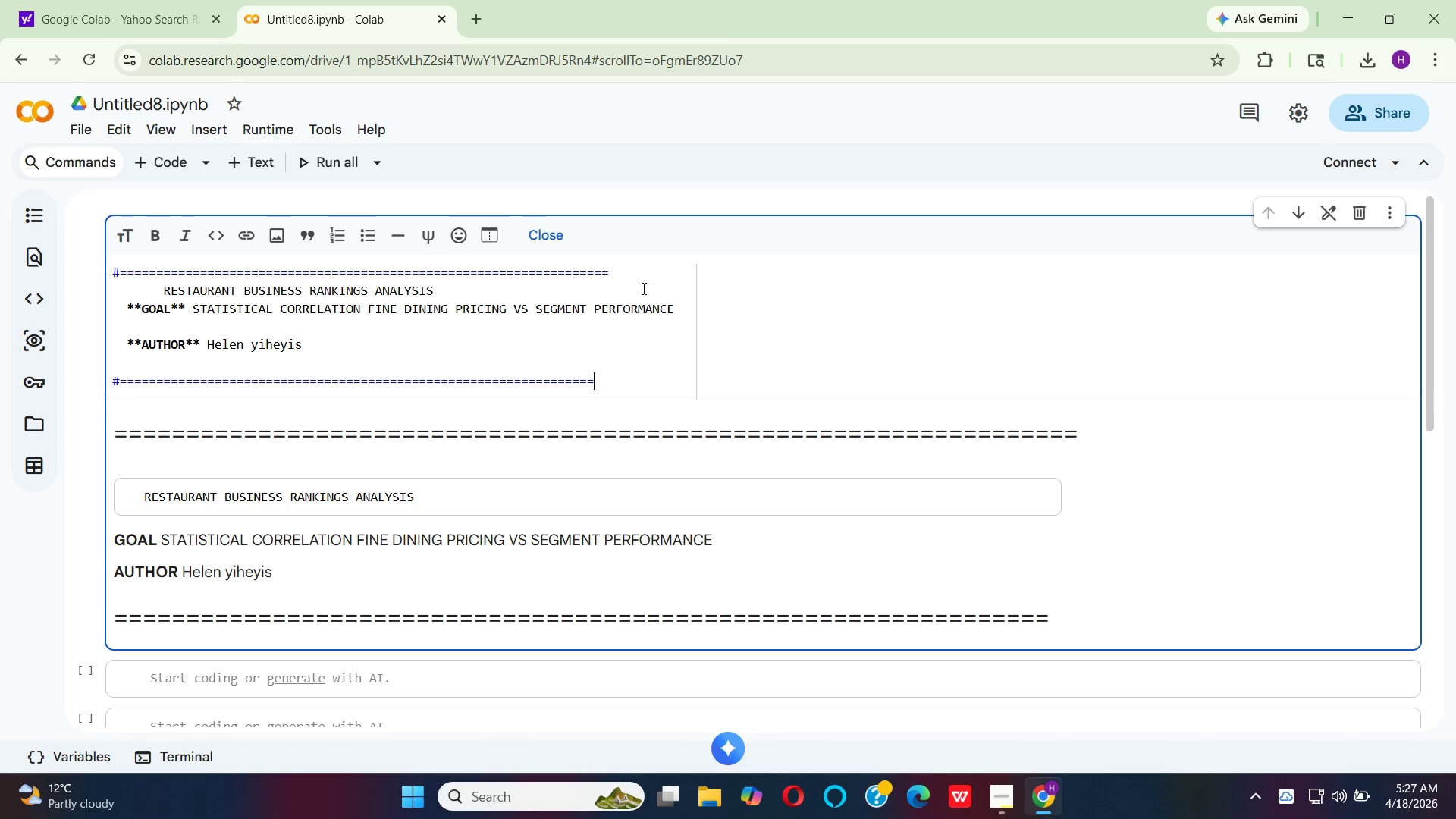 
key(Backspace)
 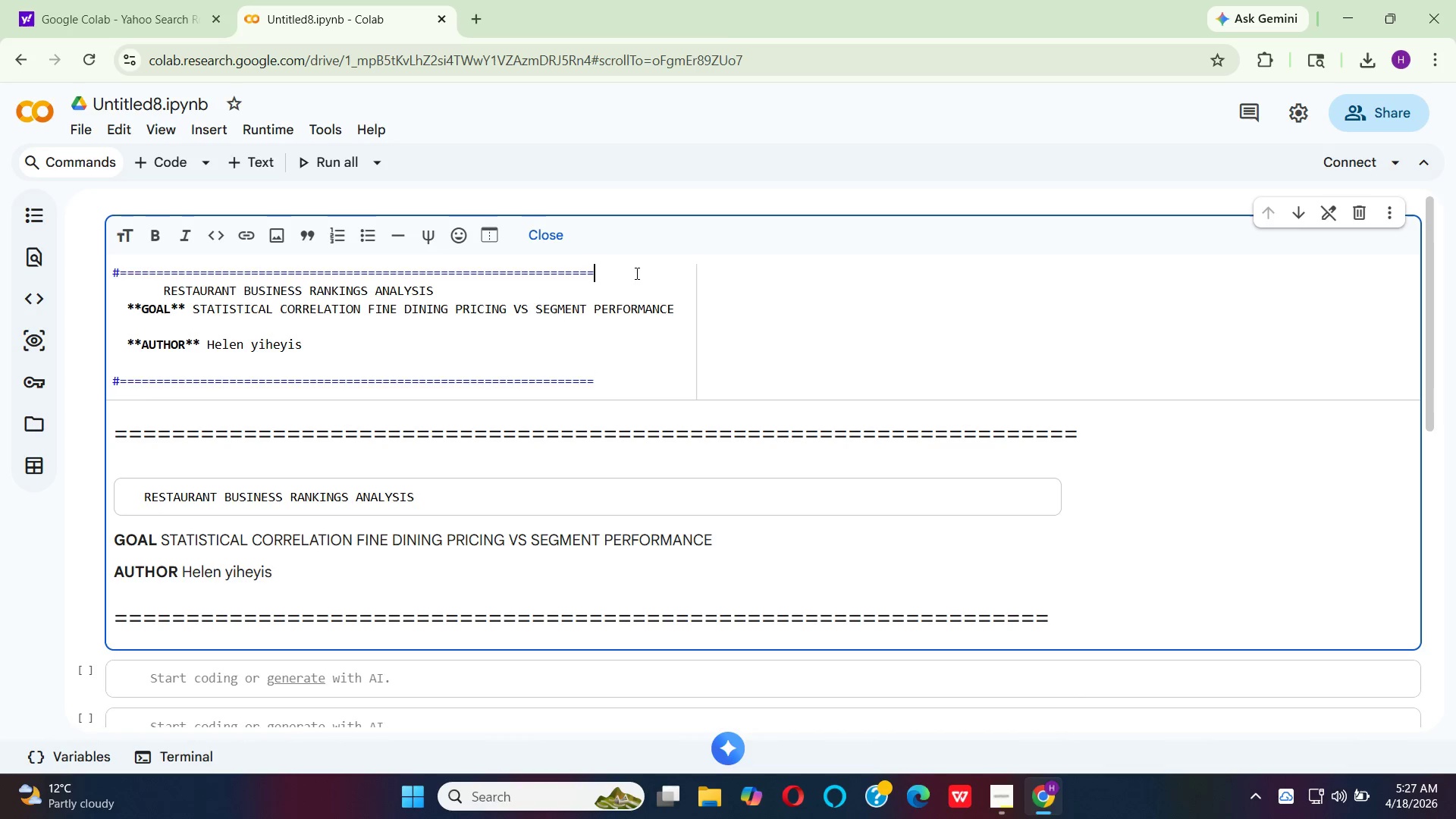 
key(Backspace)
 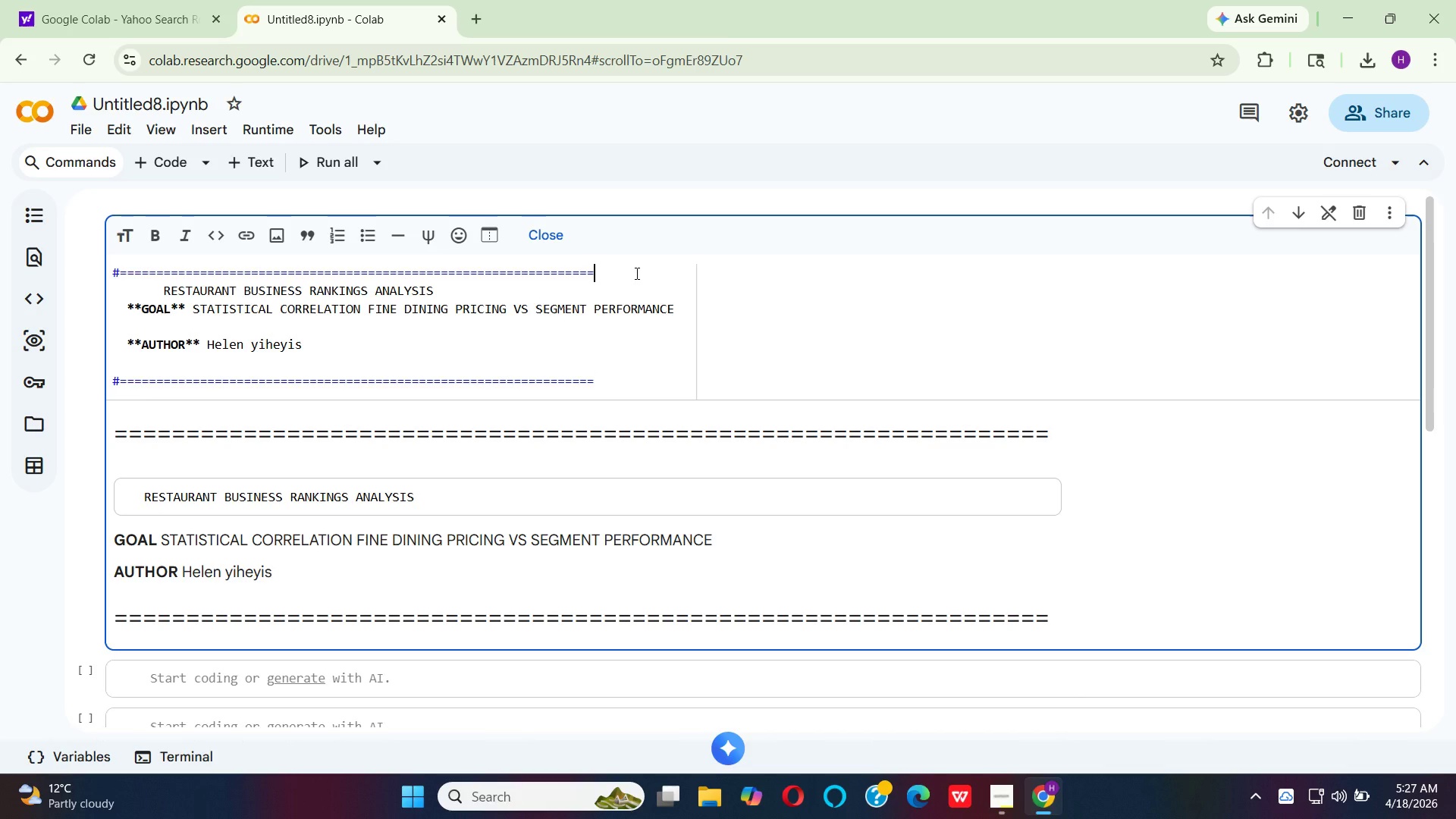 
key(Backspace)
 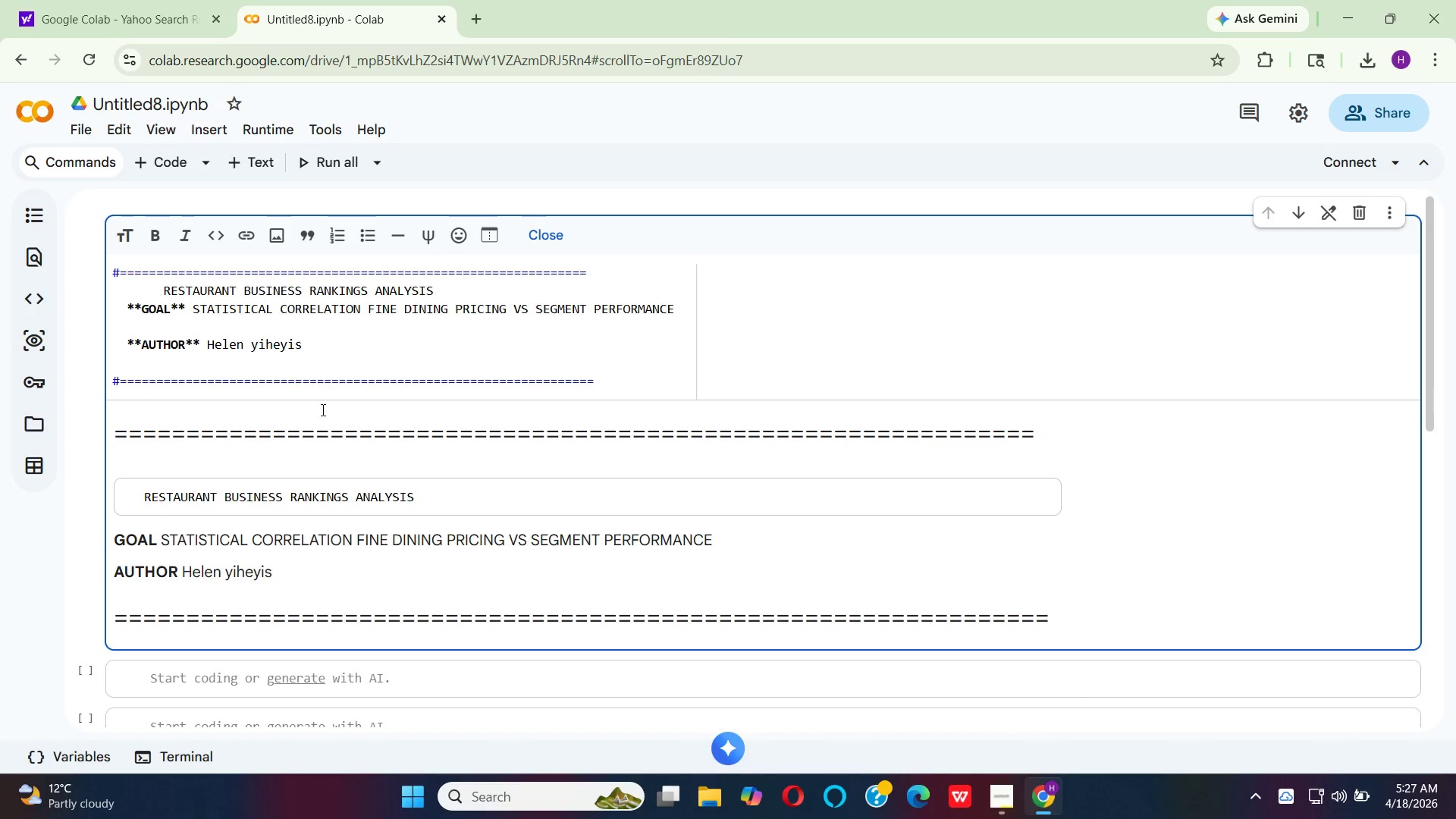 
wait(6.25)
 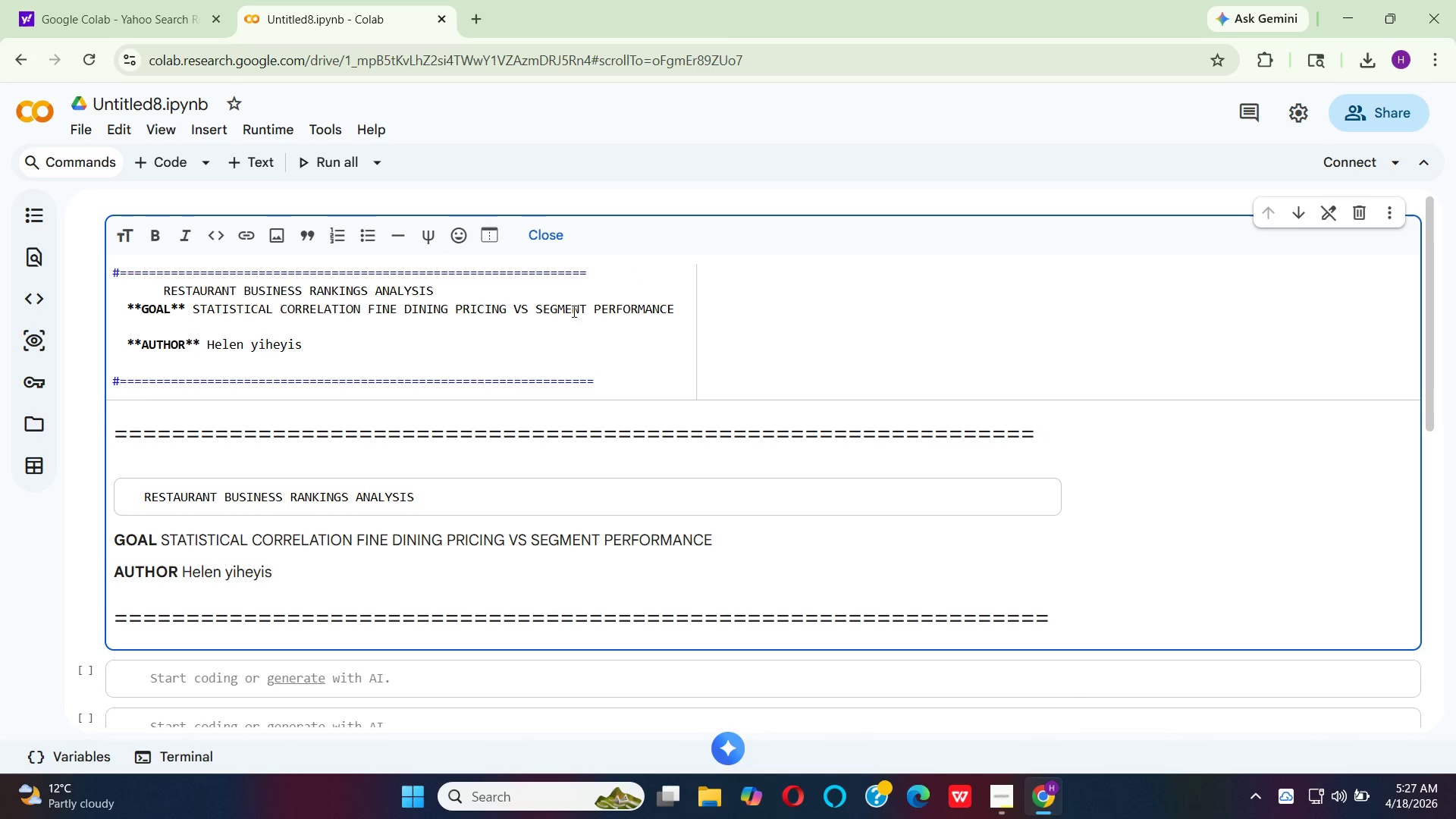 
left_click([167, 290])
 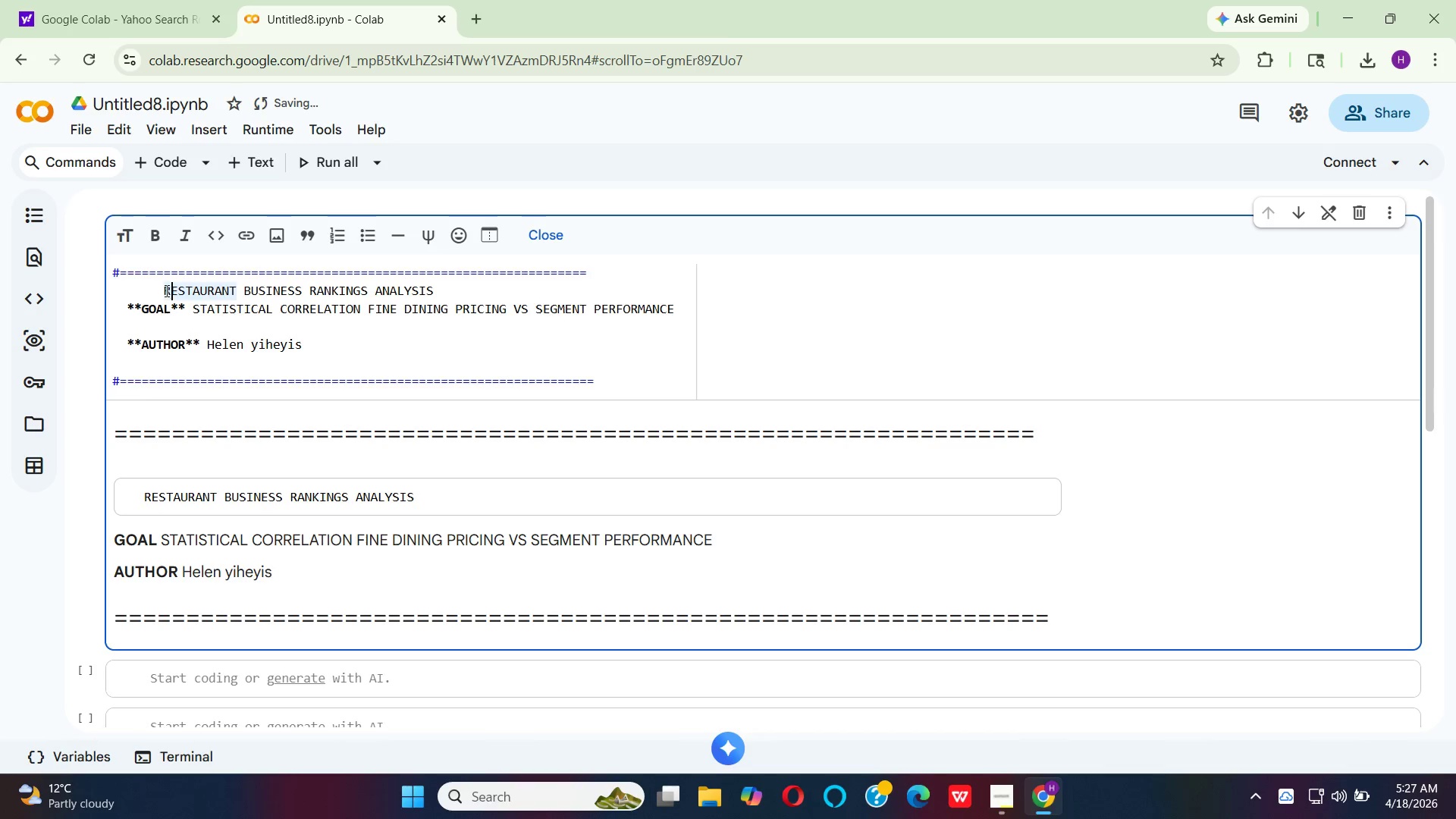 
left_click([165, 289])
 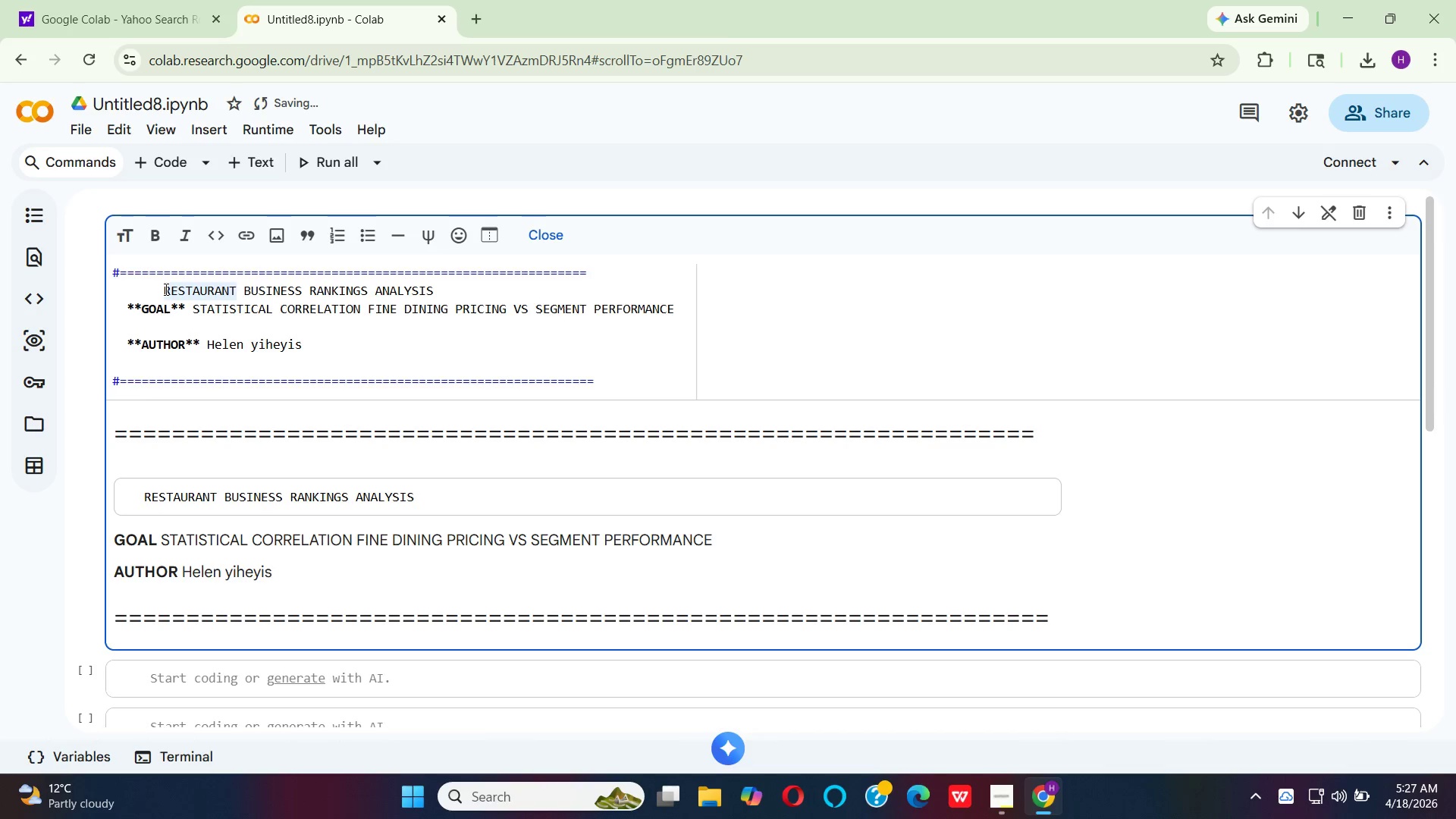 
key(Space)
 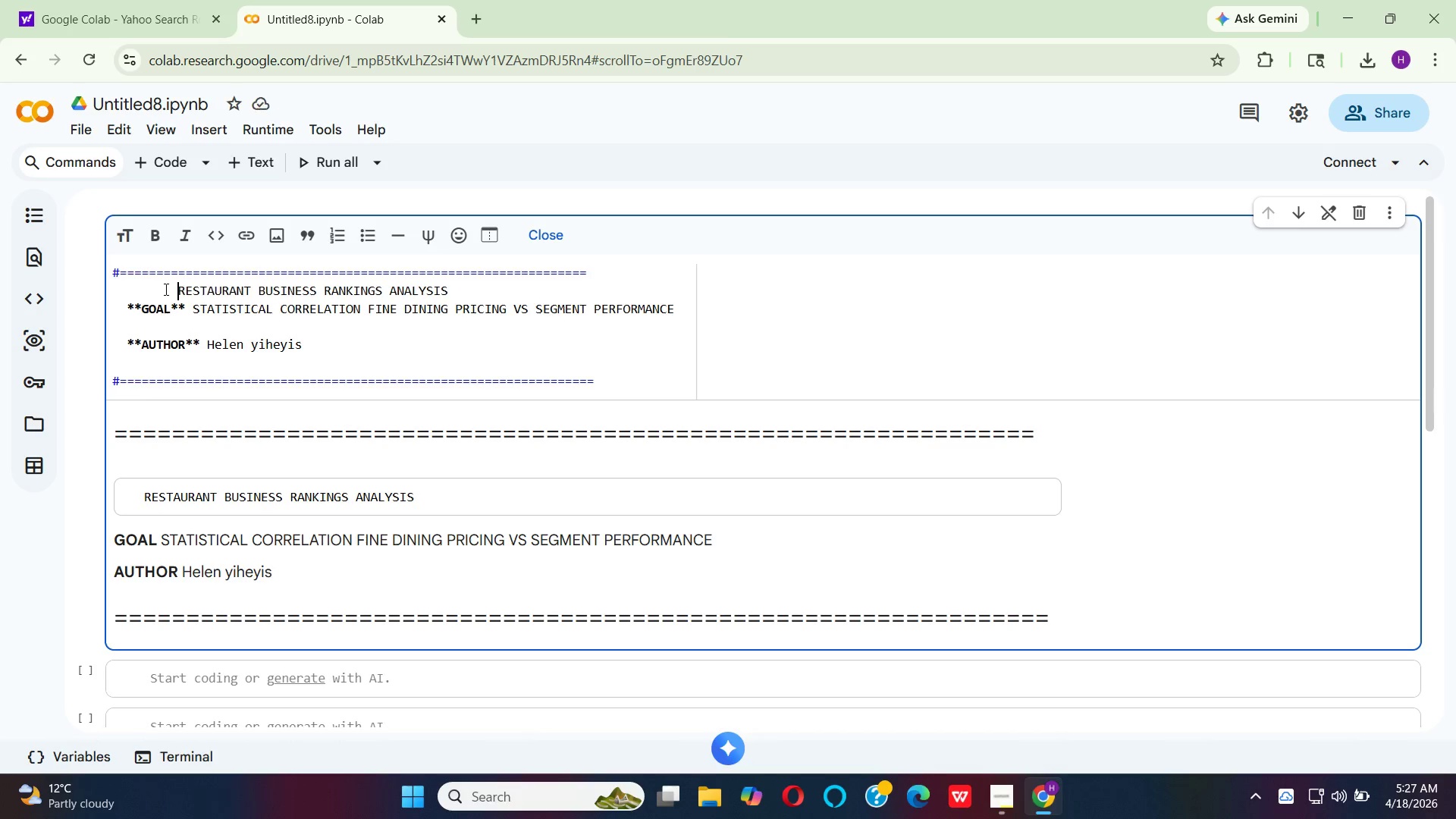 
key(Space)
 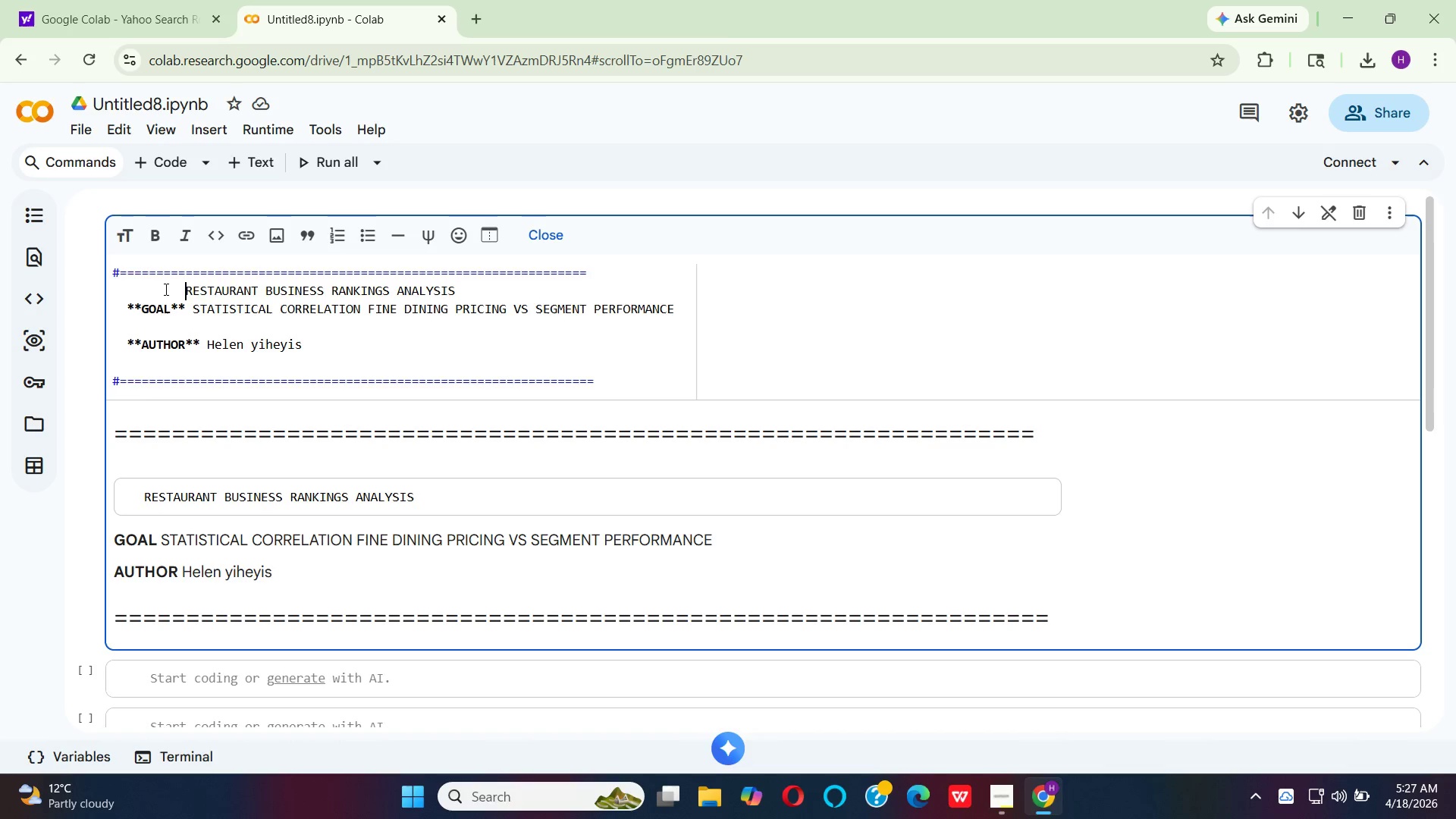 
key(Space)
 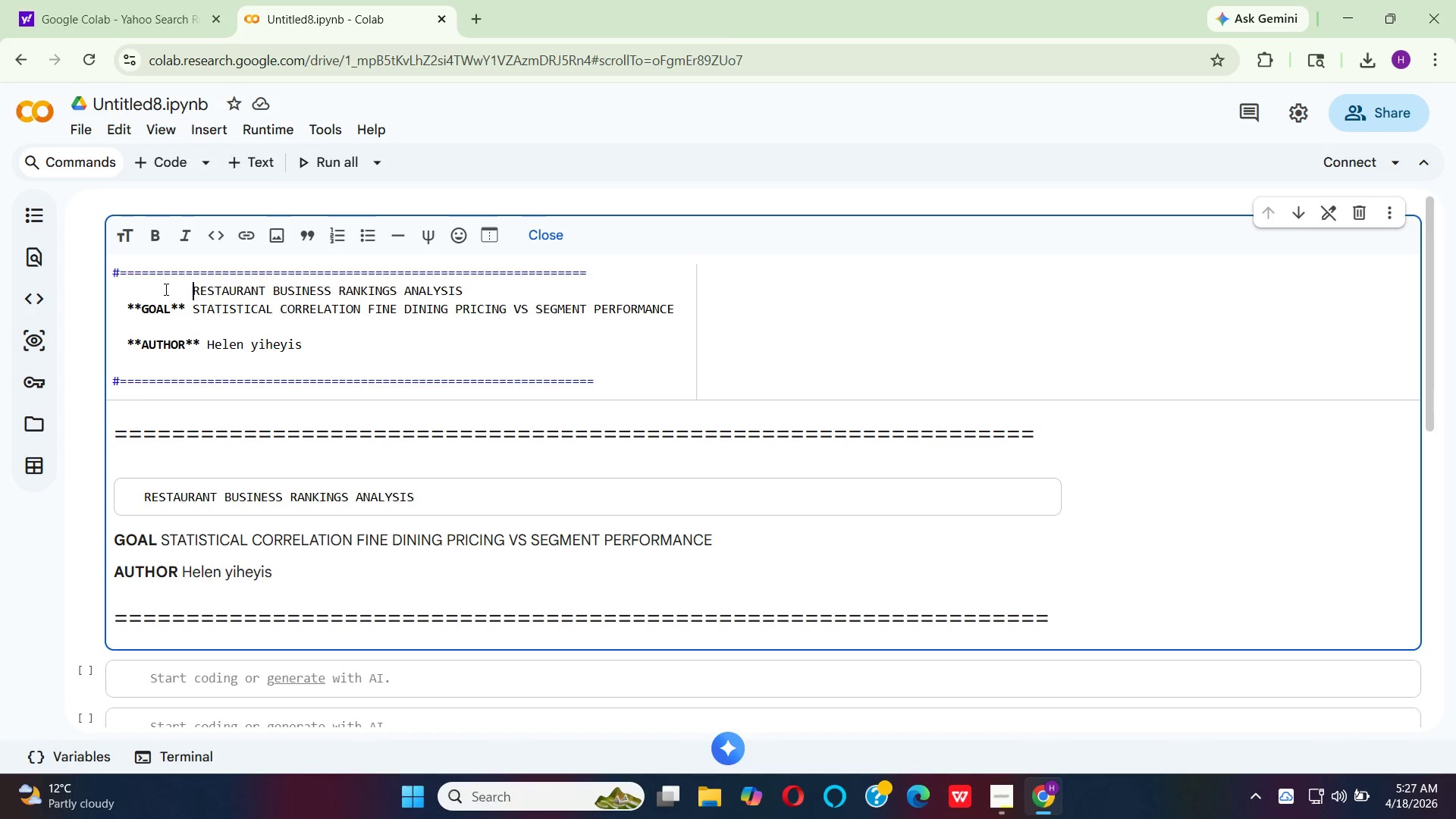 
key(Space)
 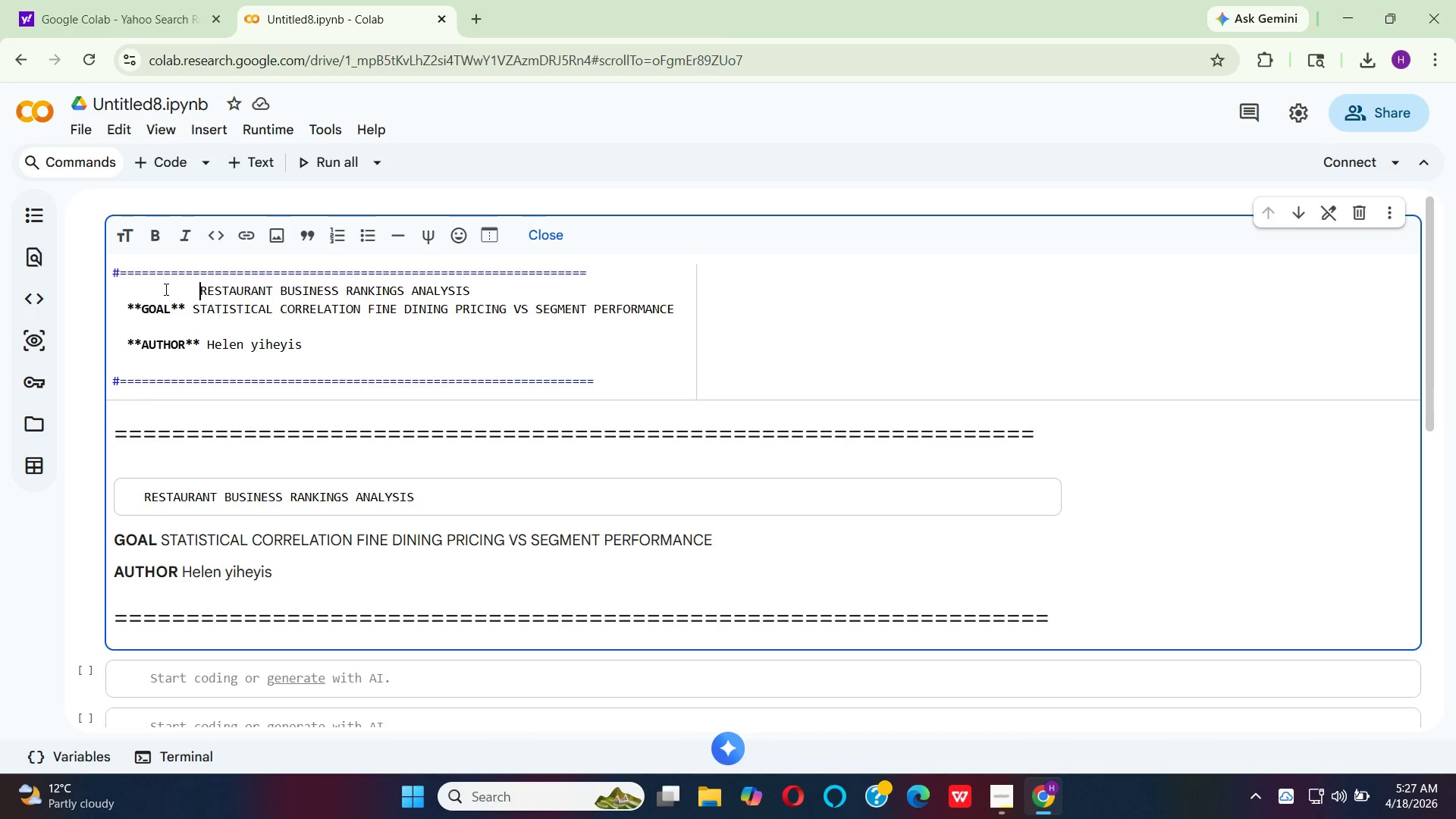 
key(Space)
 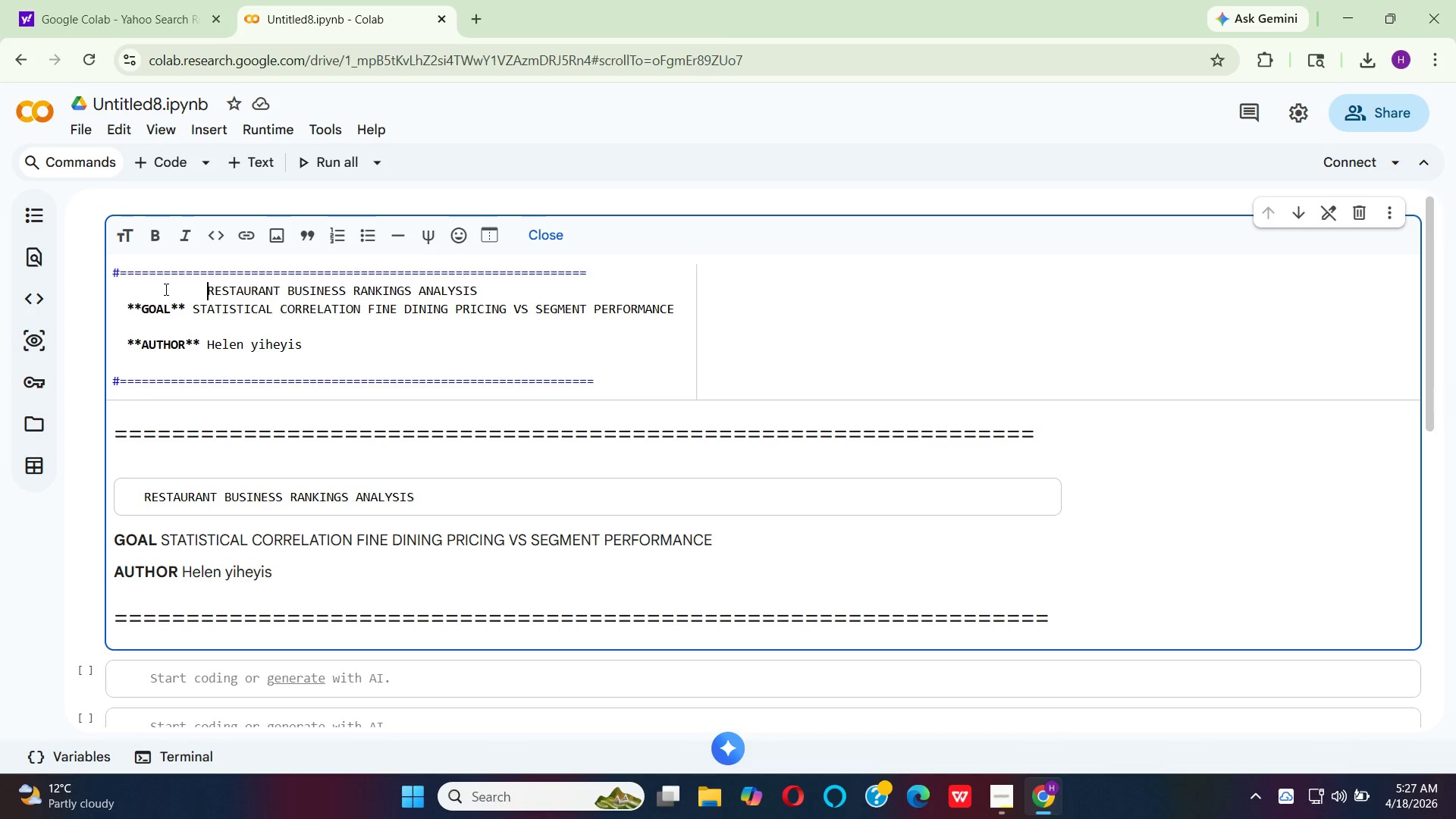 
key(Space)
 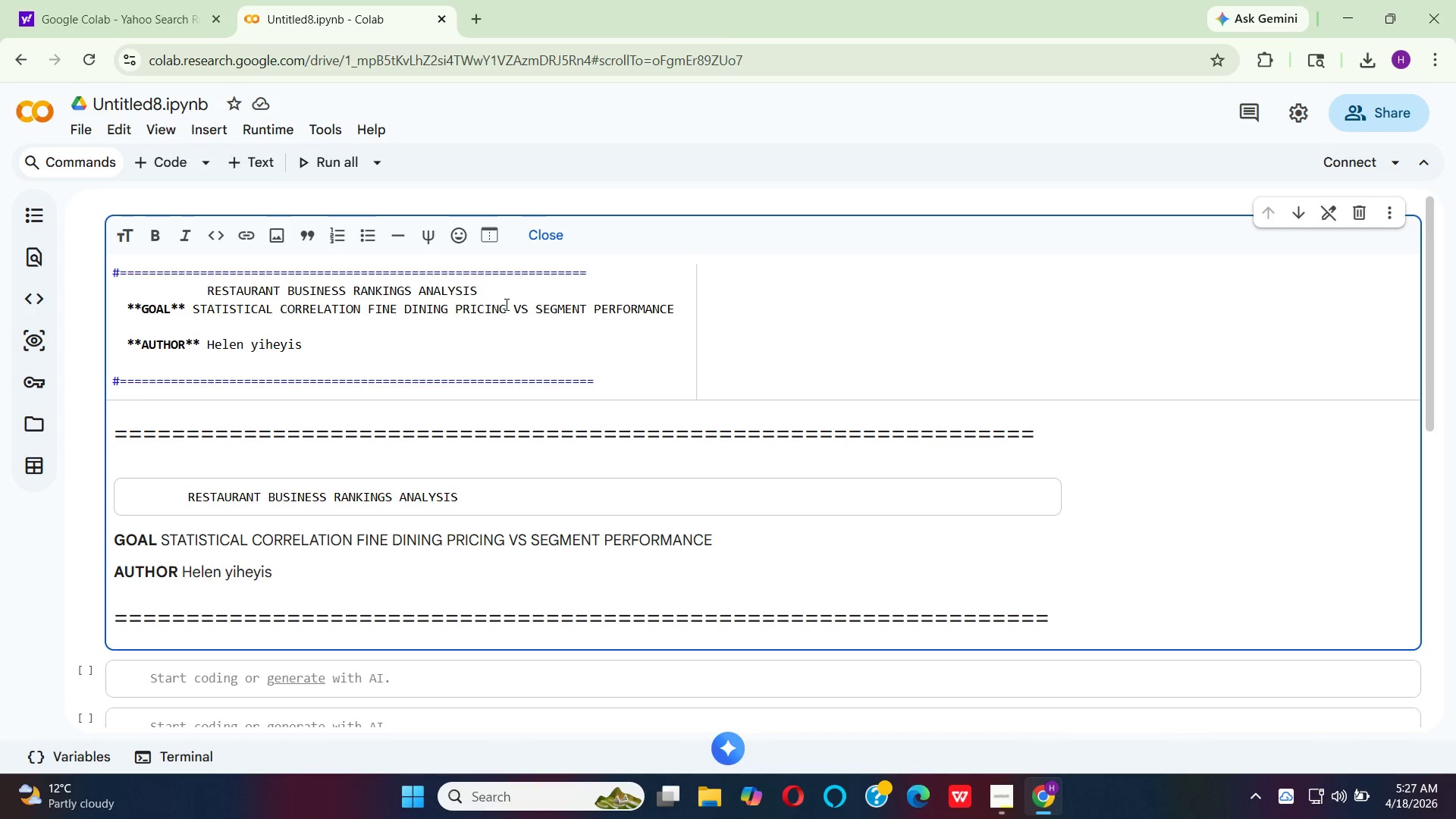 
left_click_drag(start_coordinate=[491, 289], to_coordinate=[208, 287])
 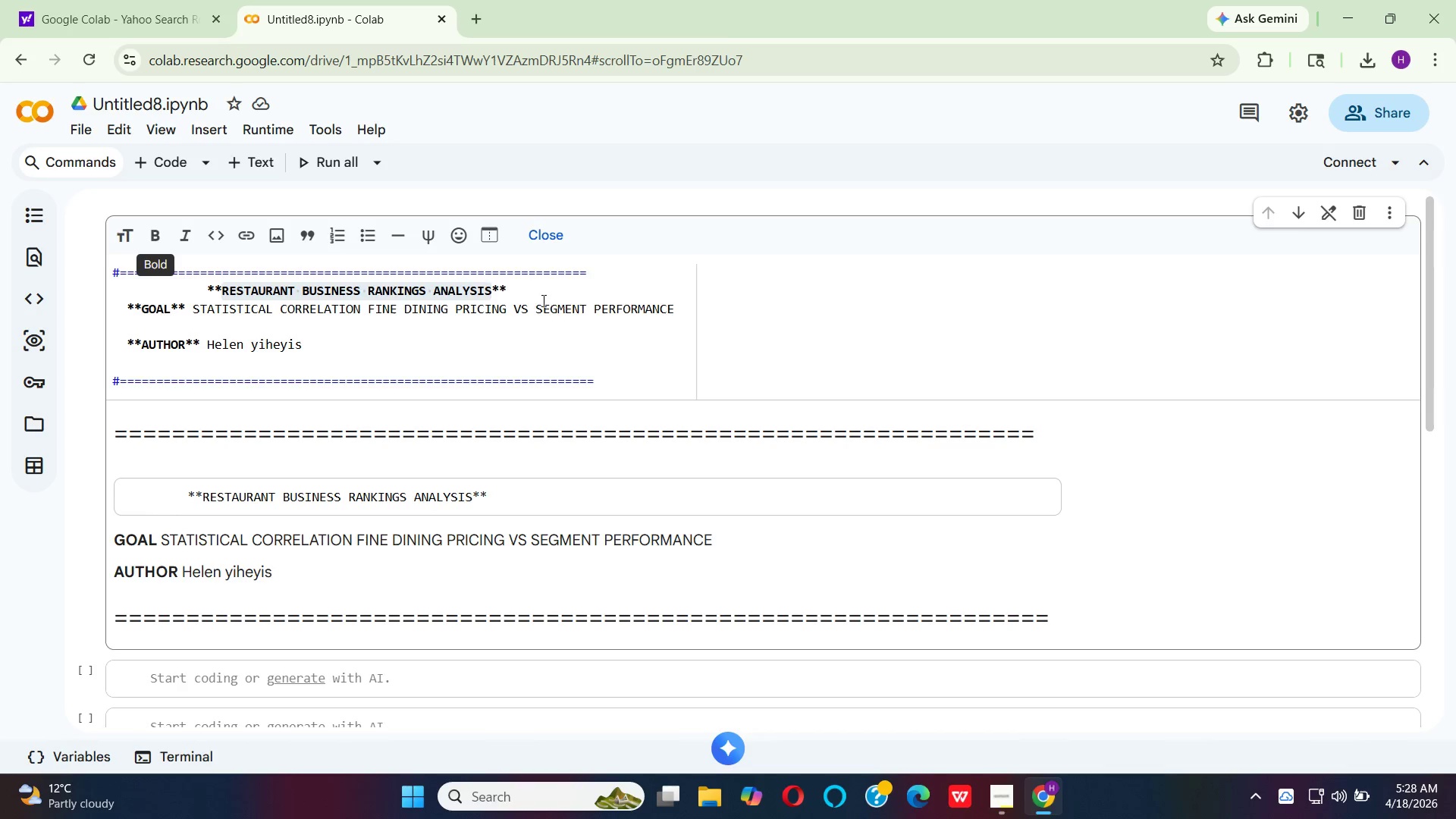 
left_click([621, 299])
 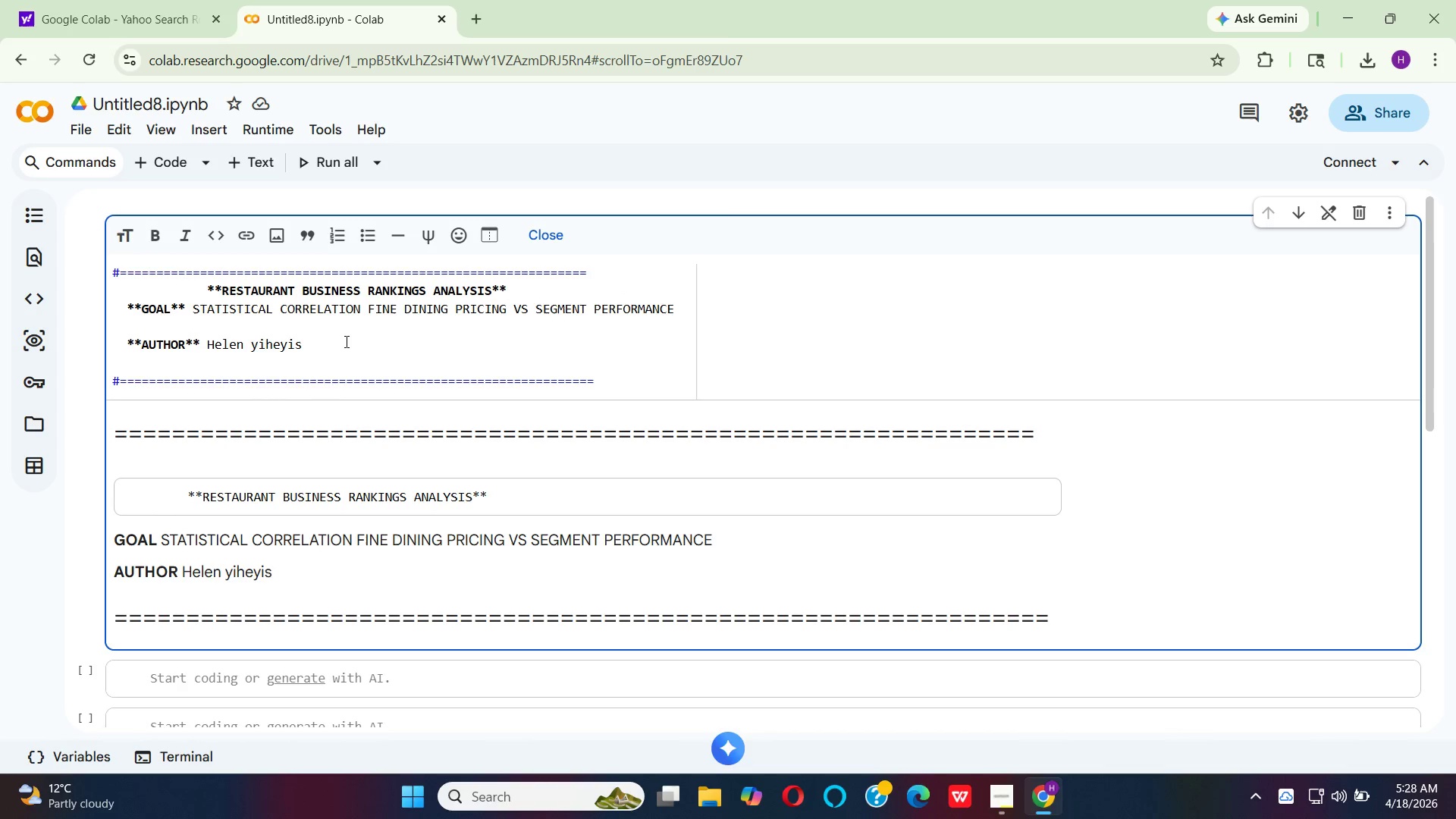 
left_click([344, 341])
 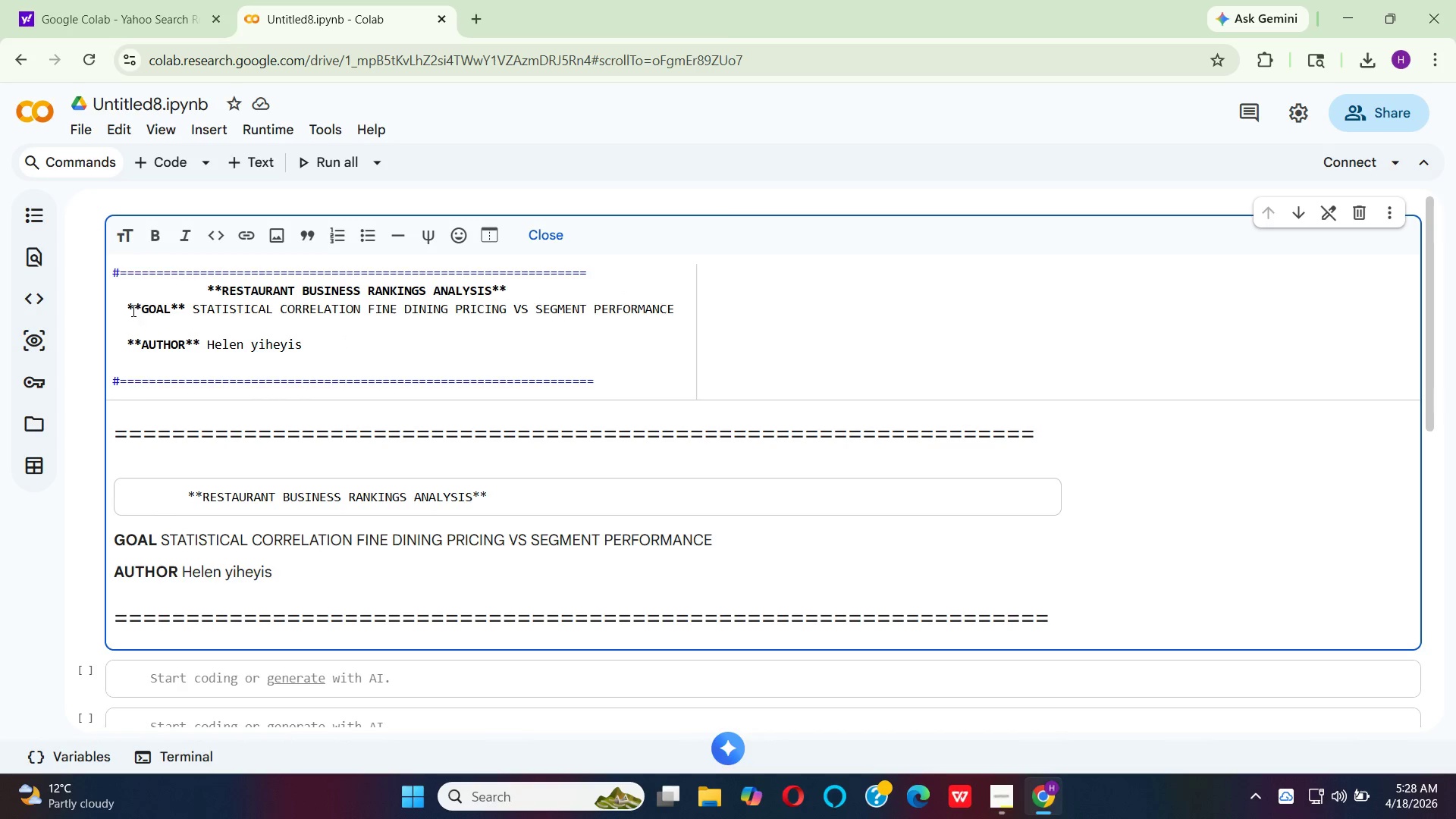 
left_click([126, 303])
 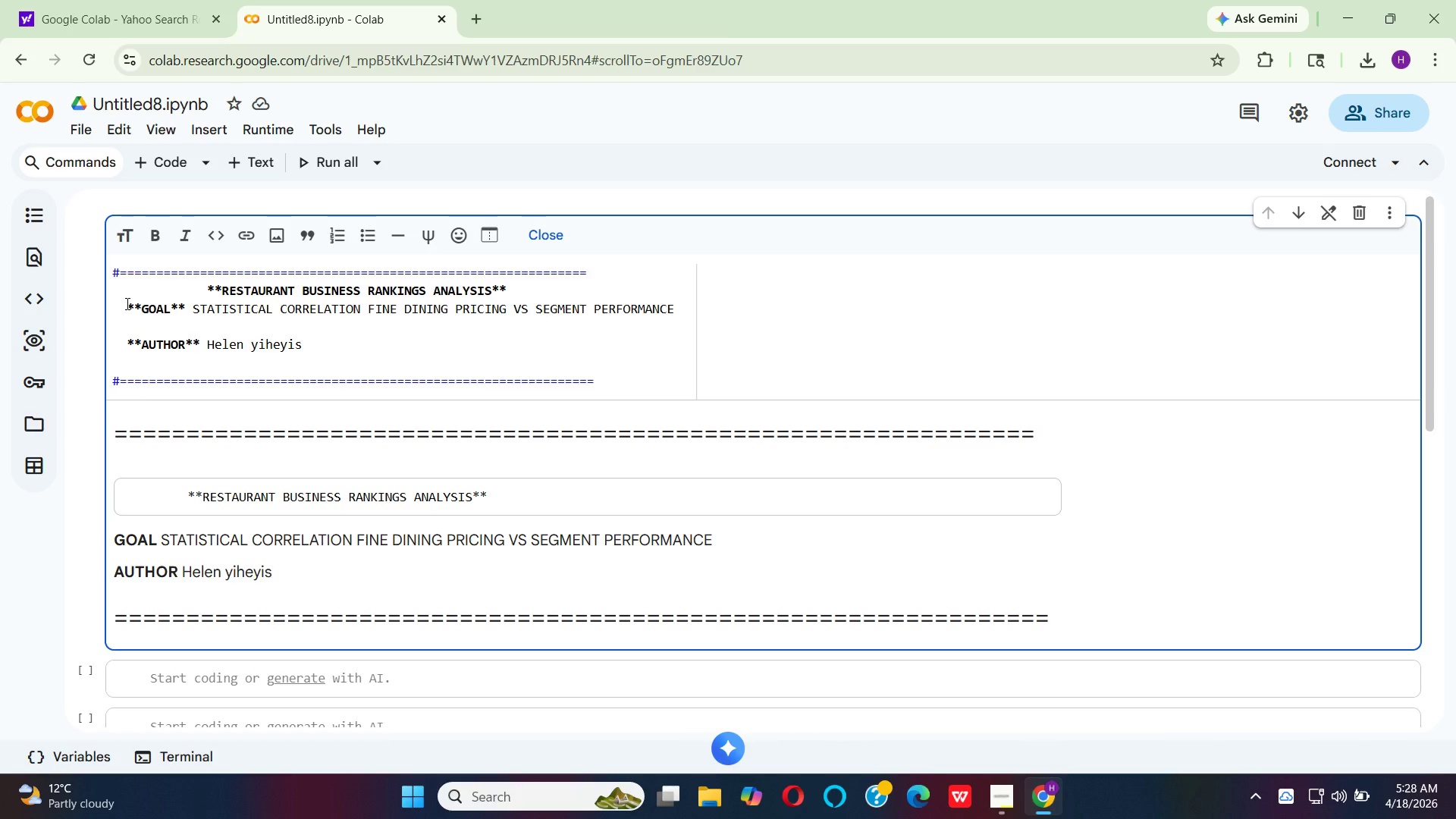 
key(Space)
 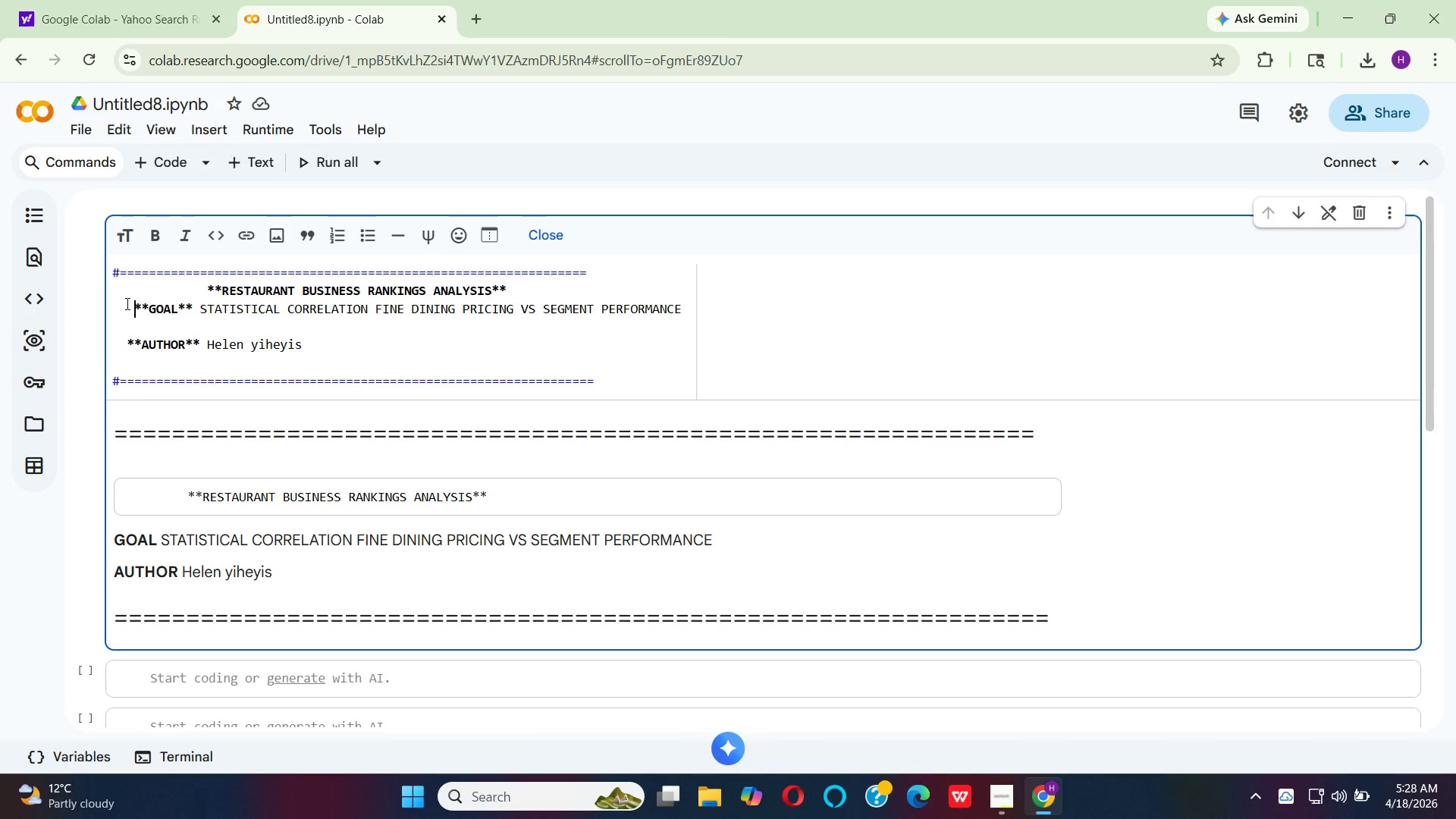 
key(Space)
 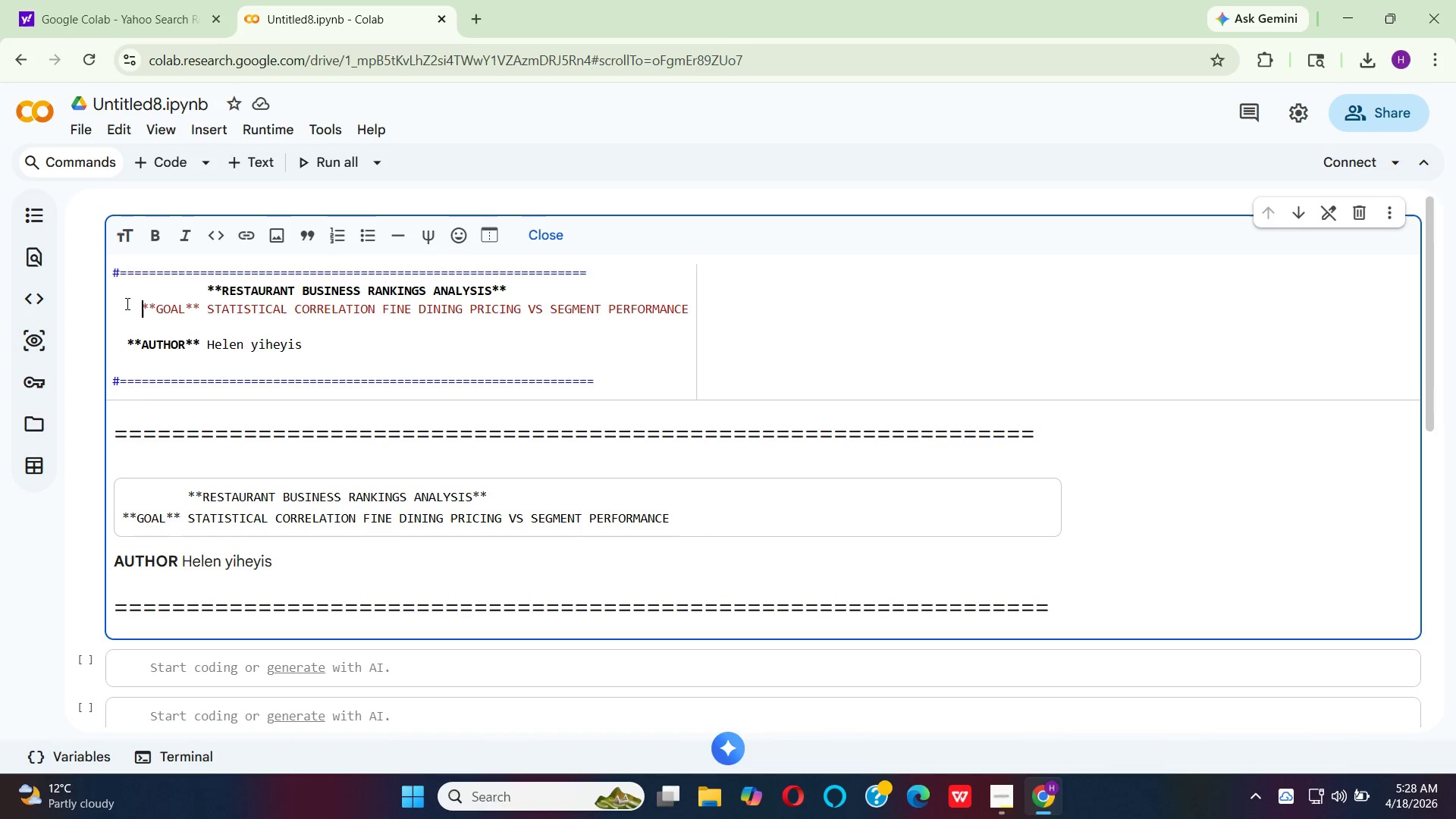 
wait(6.92)
 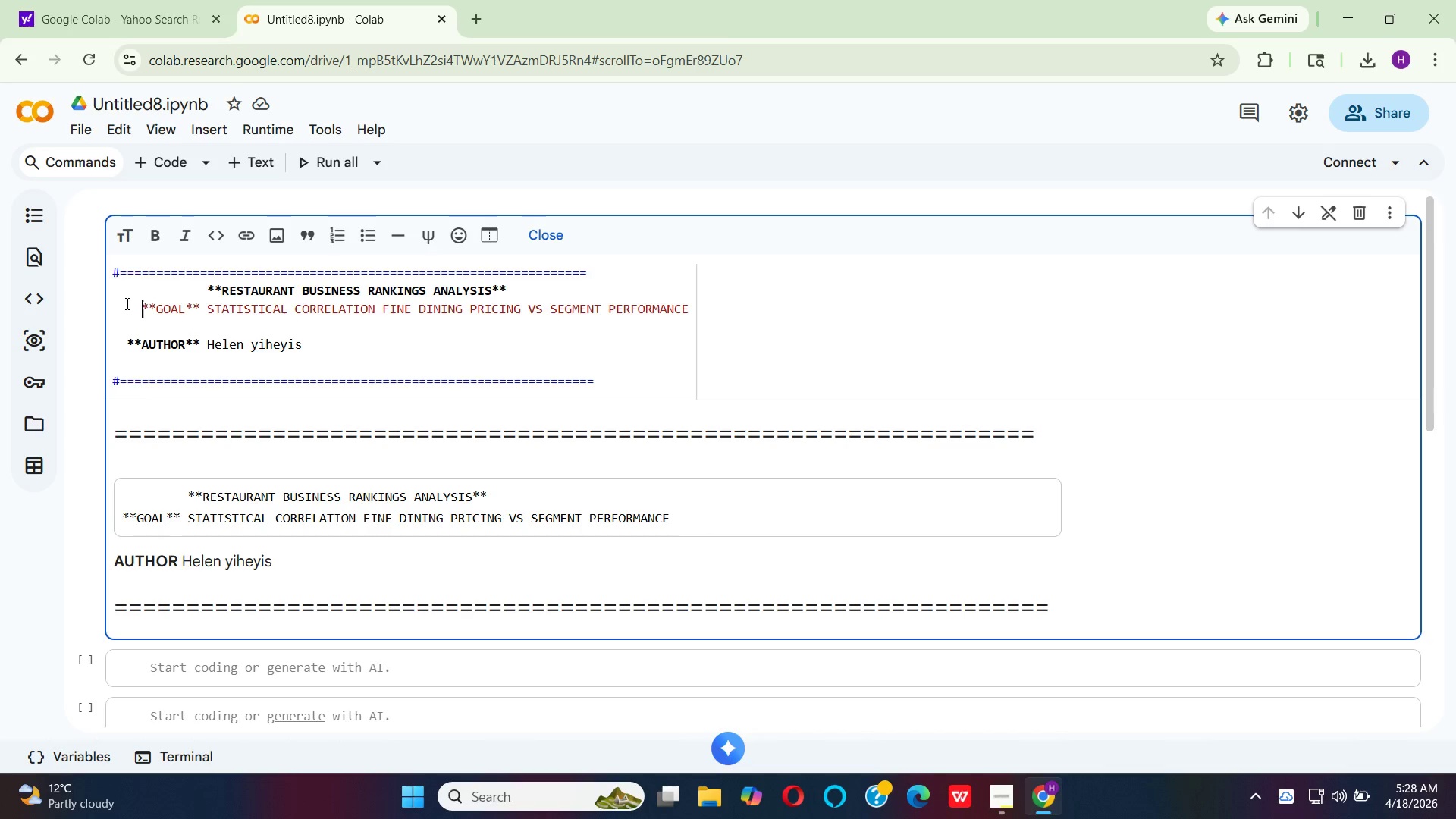 
key(Enter)
 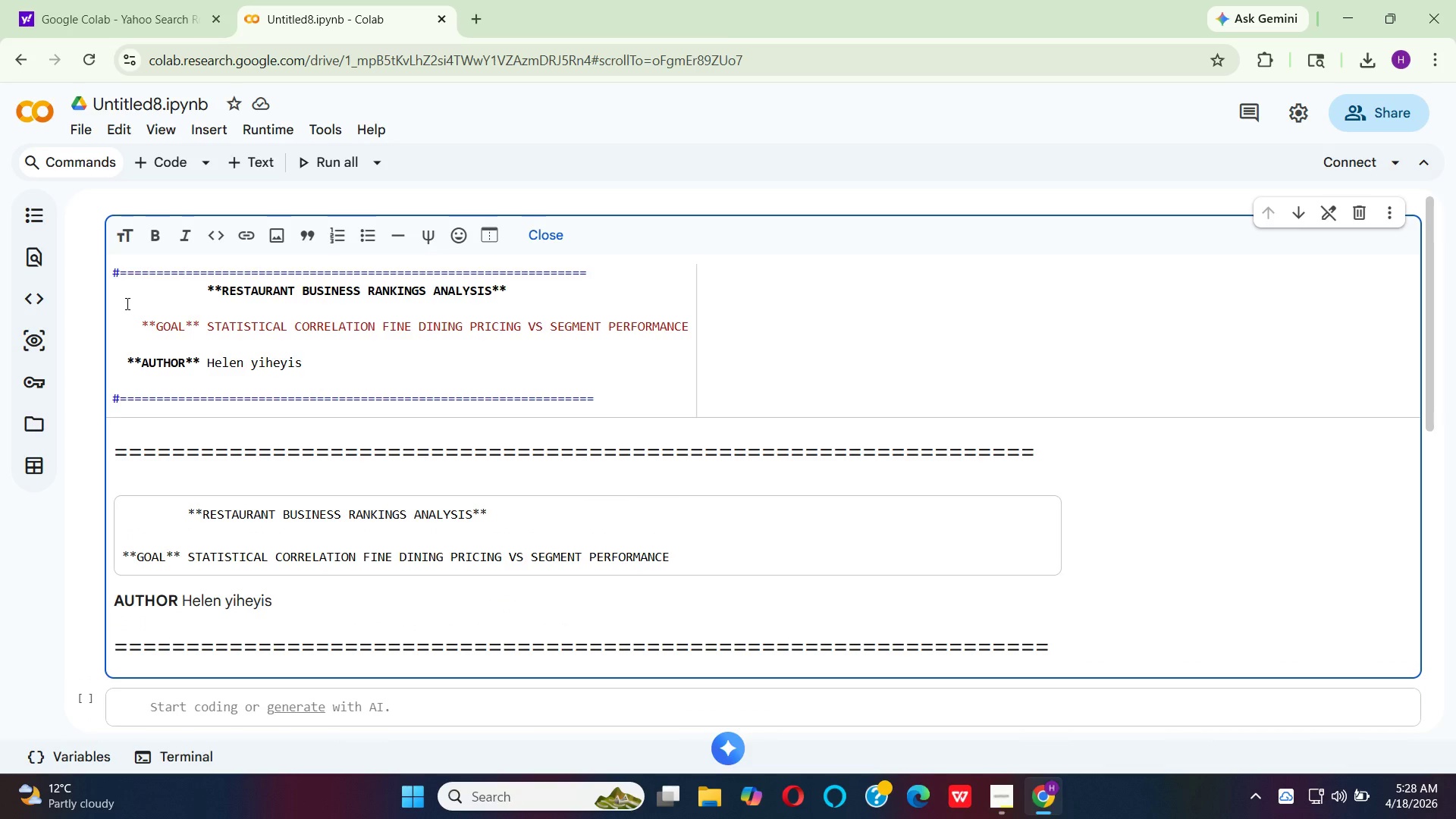 
key(Backspace)
 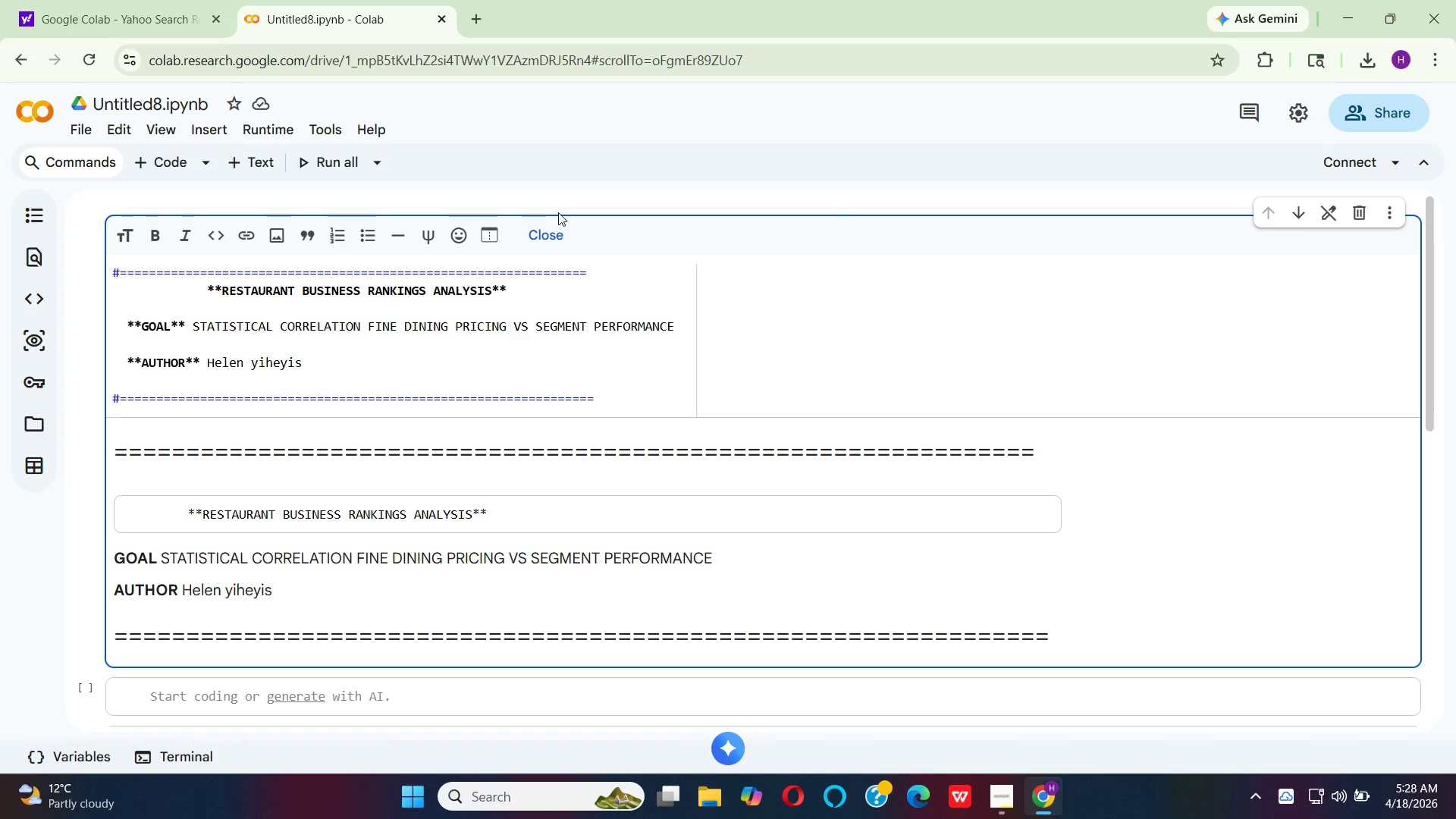 
wait(14.56)
 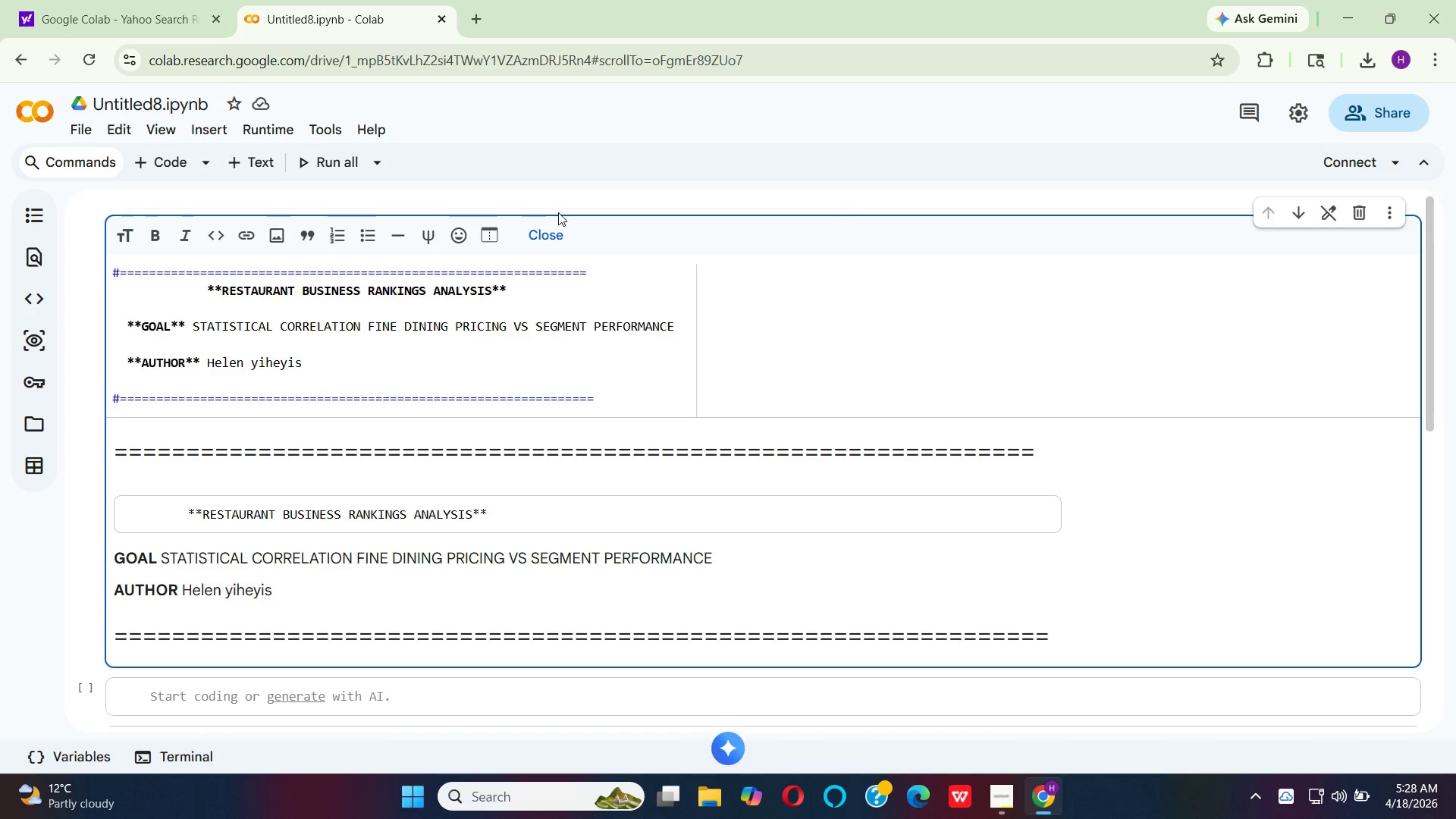 
double_click([556, 297])
 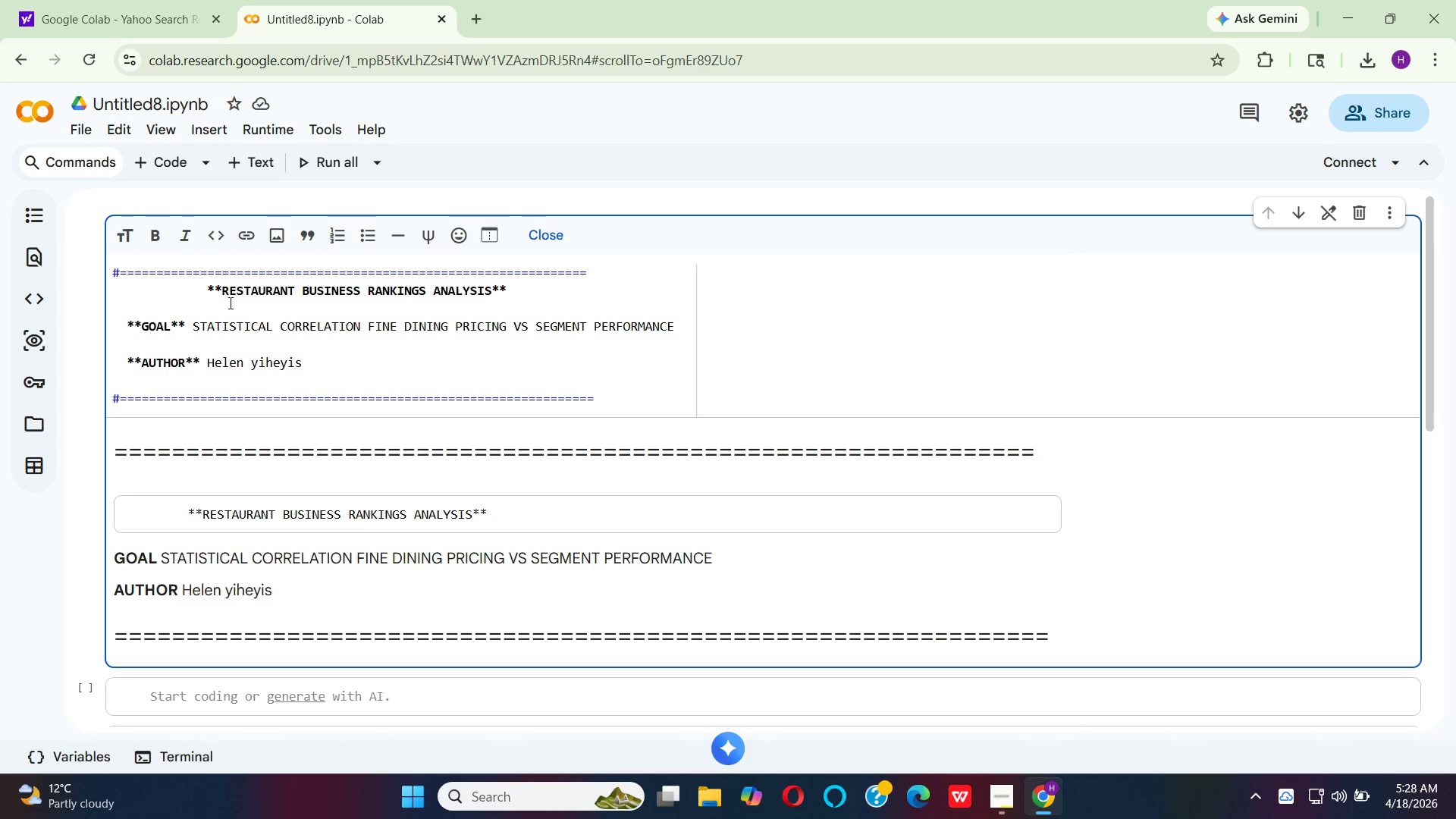 
left_click([220, 292])
 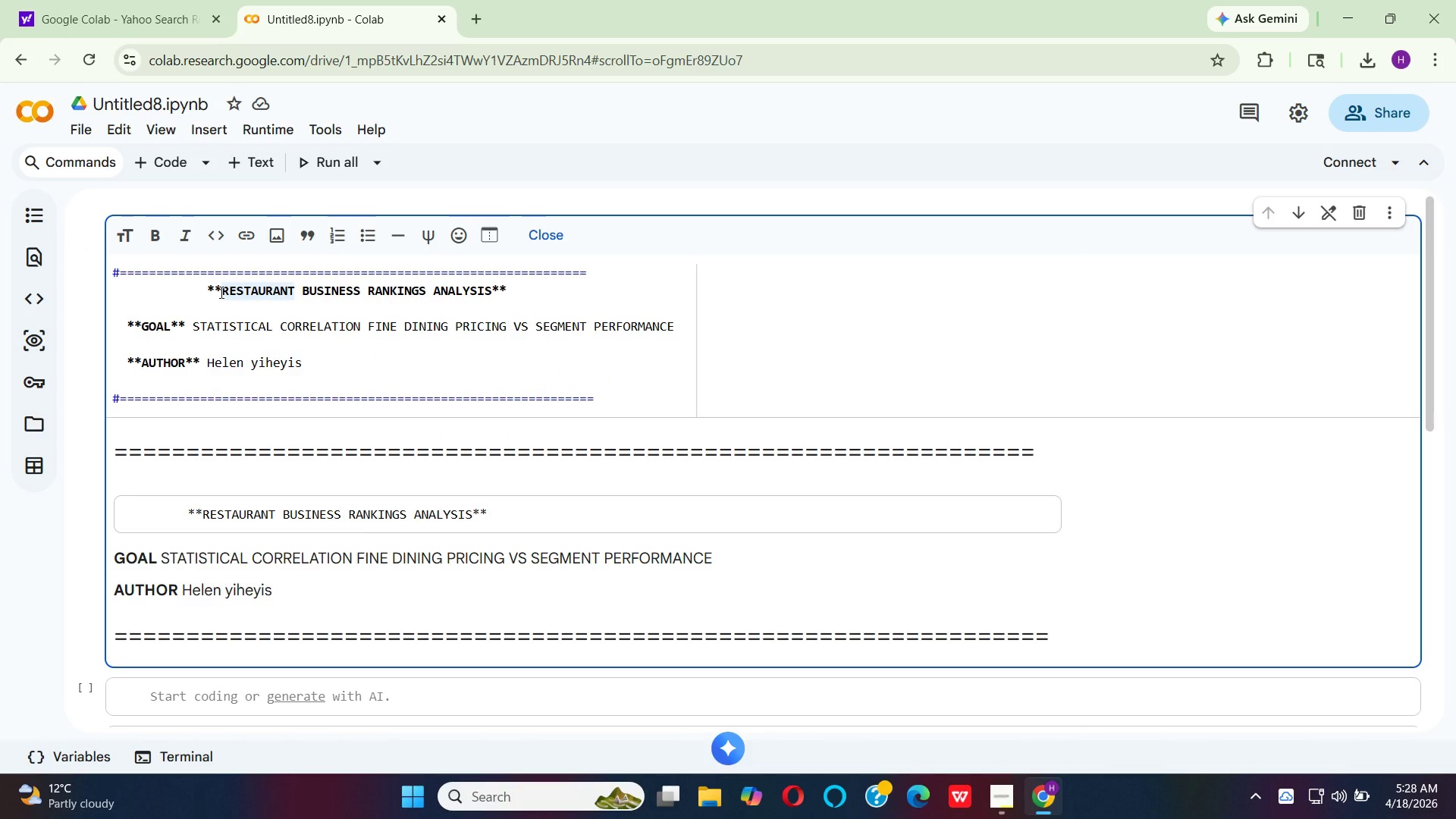 
key(Backspace)
 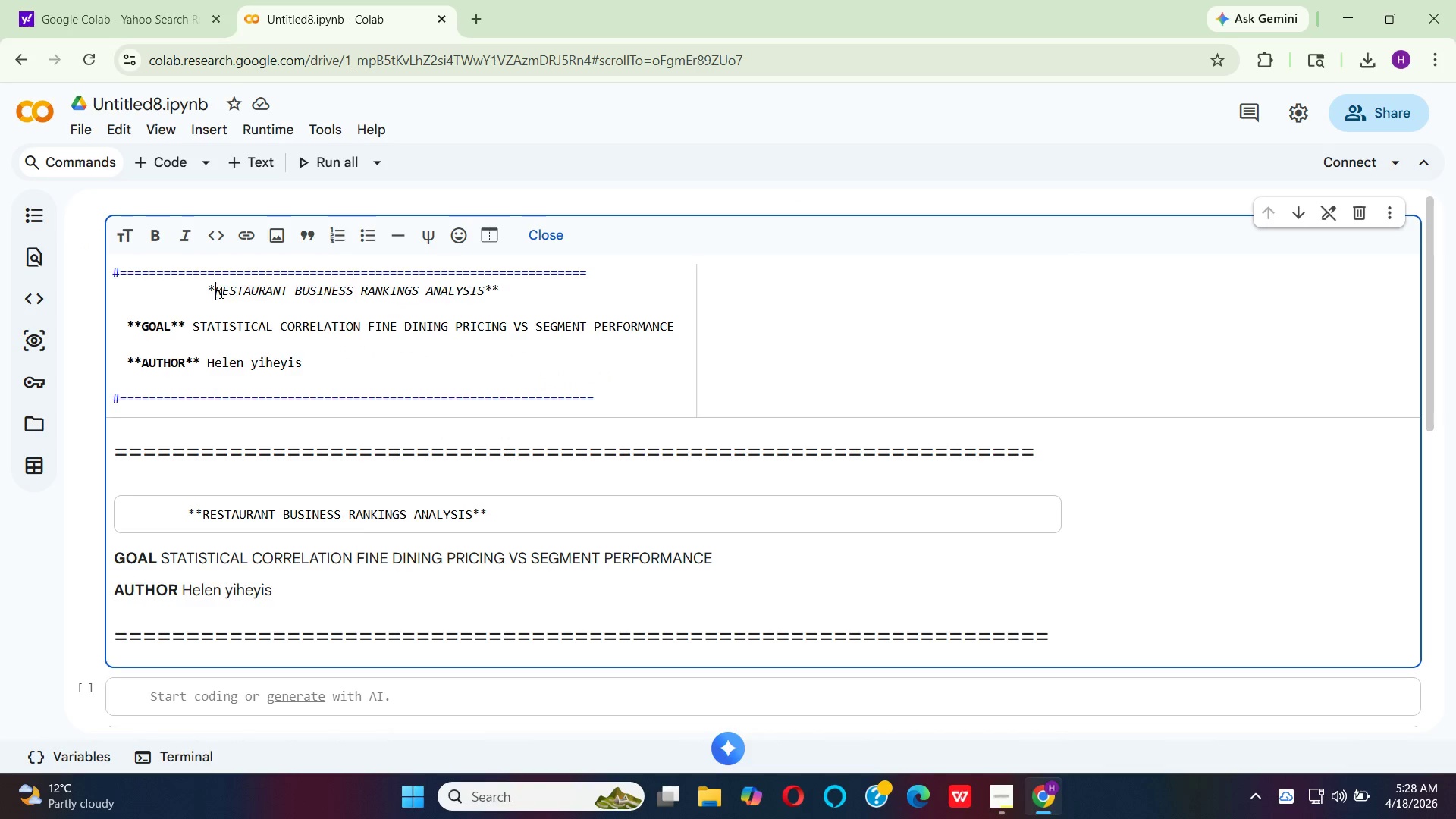 
key(Backspace)
 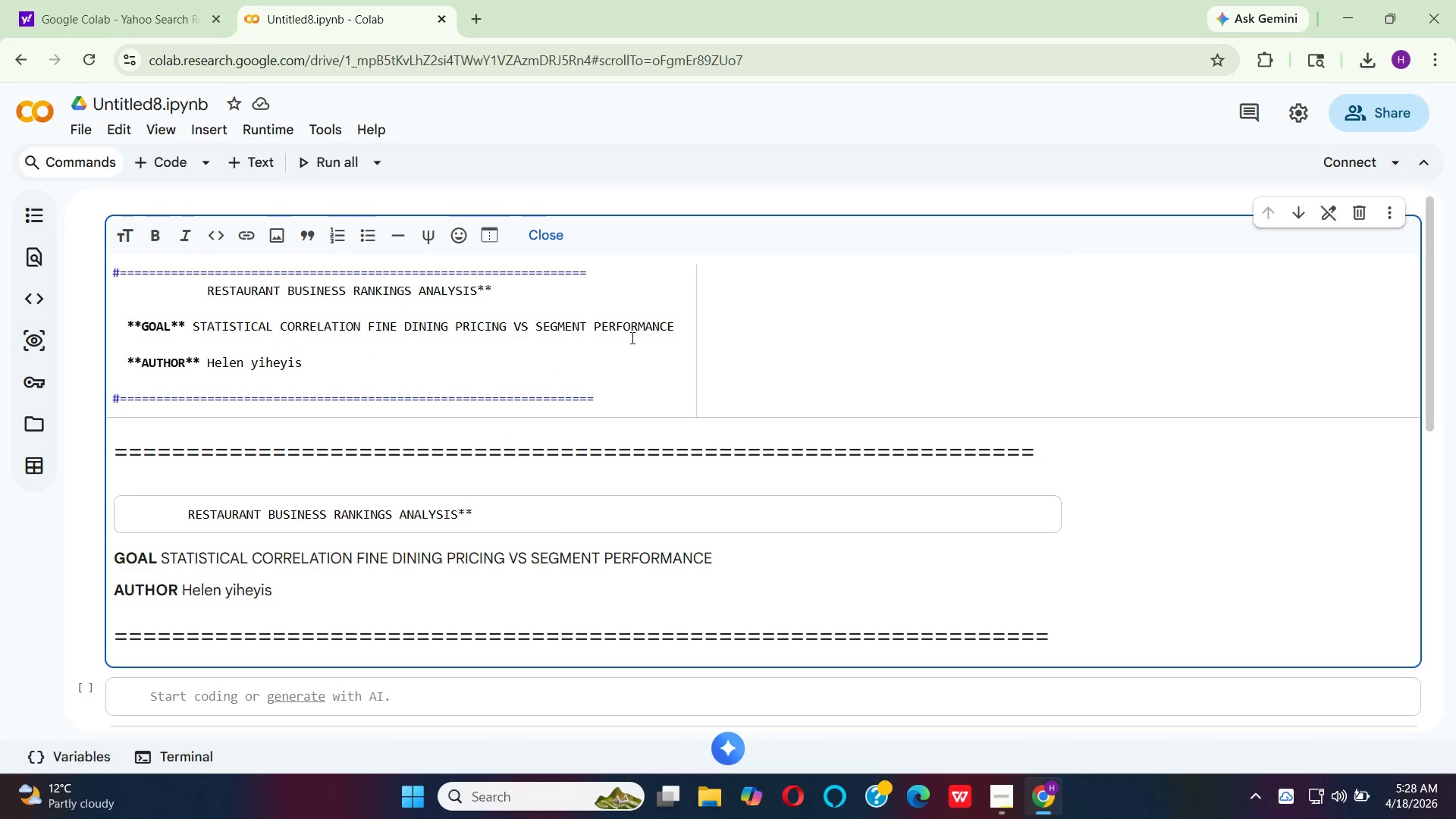 
left_click([532, 286])
 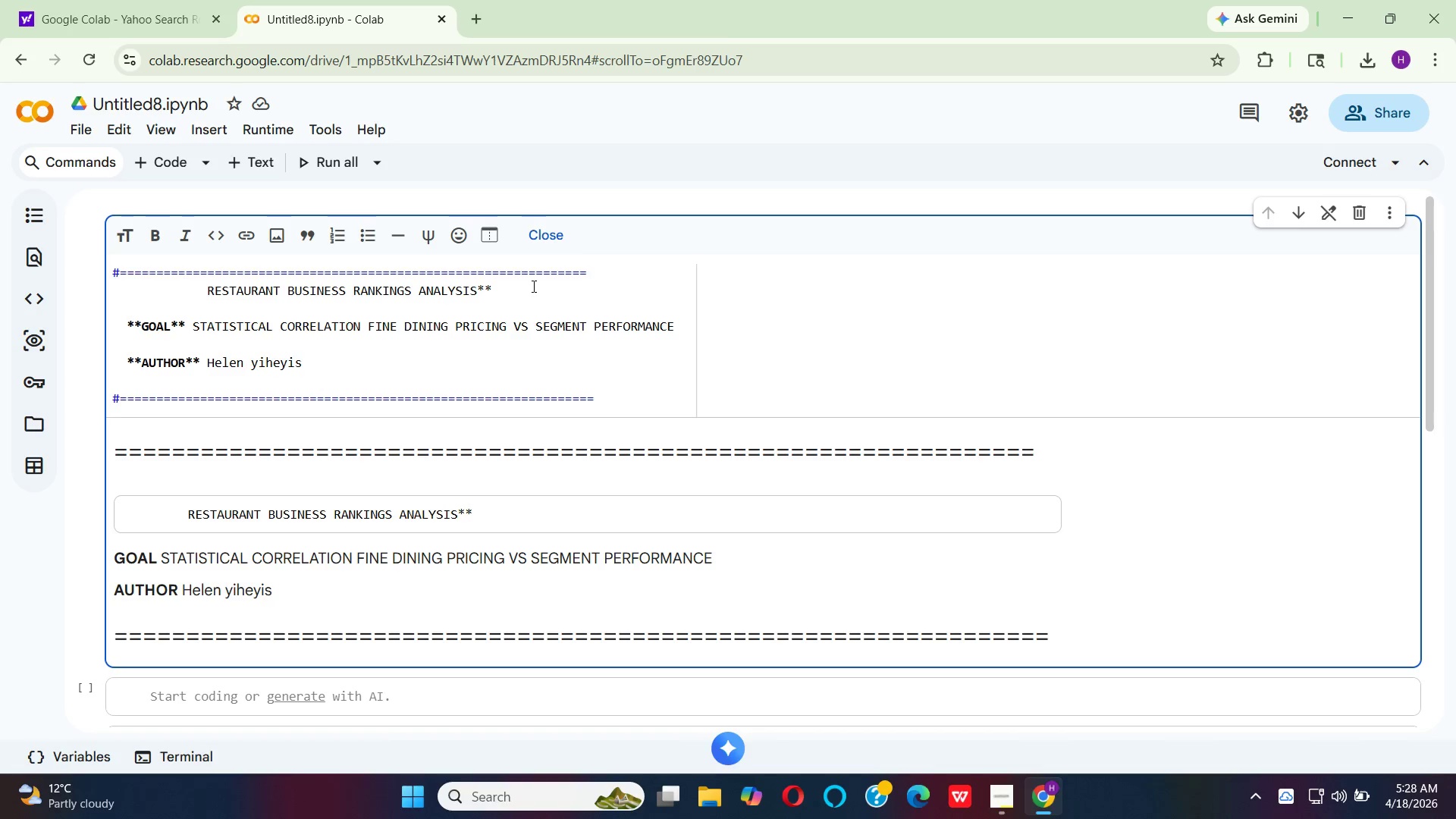 
key(Backspace)
 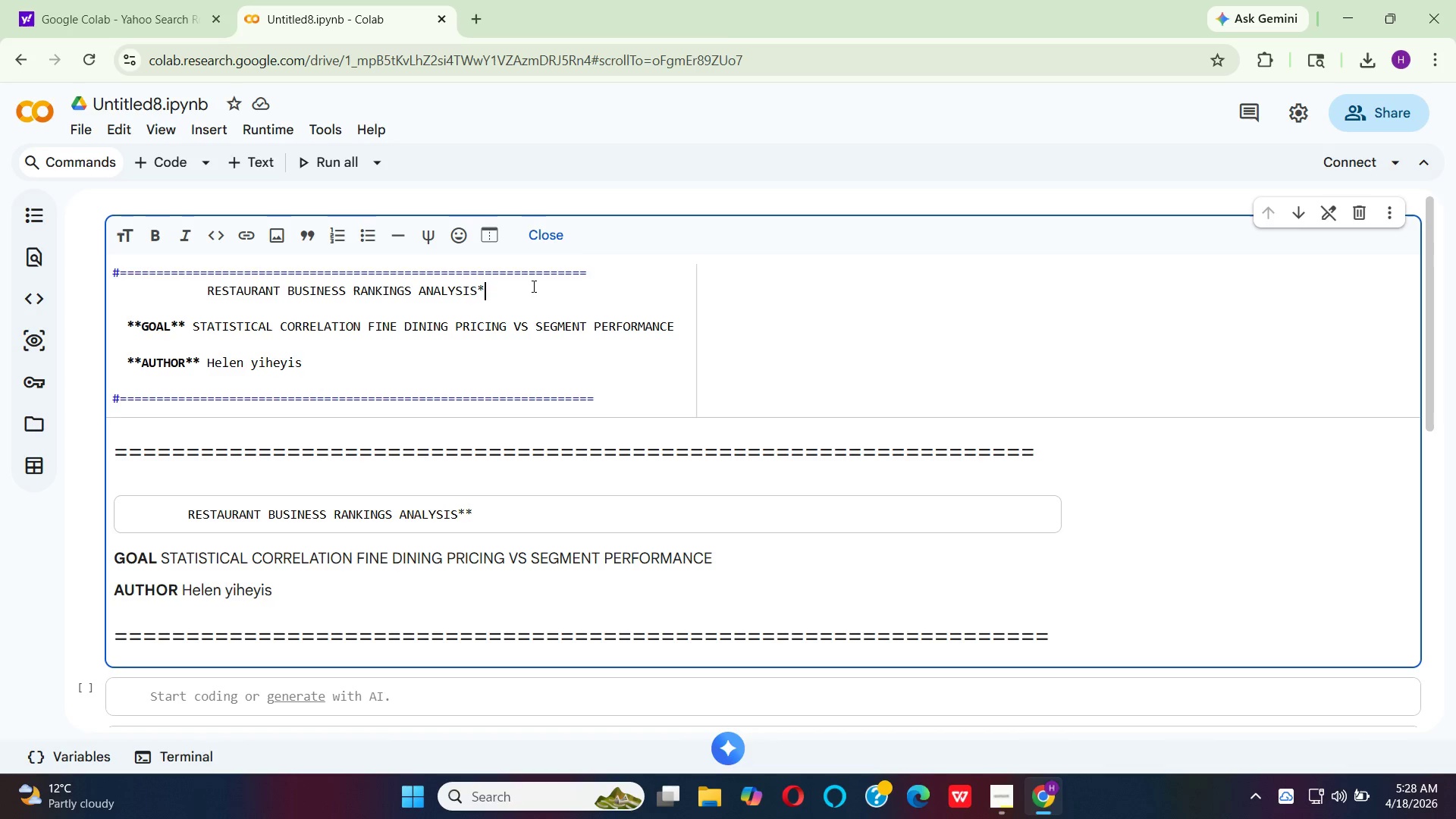 
key(Backspace)
 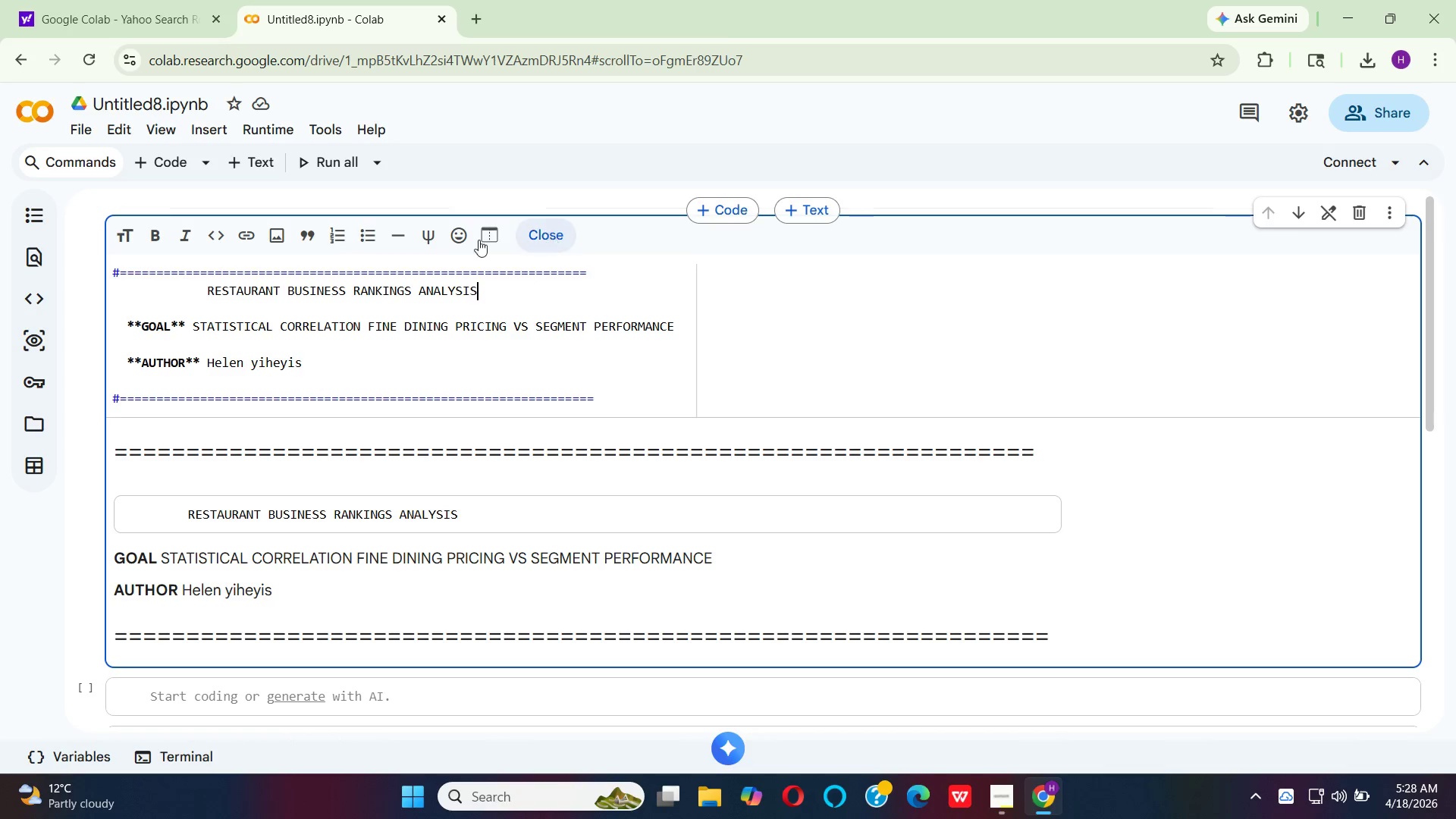 
left_click([243, 237])
 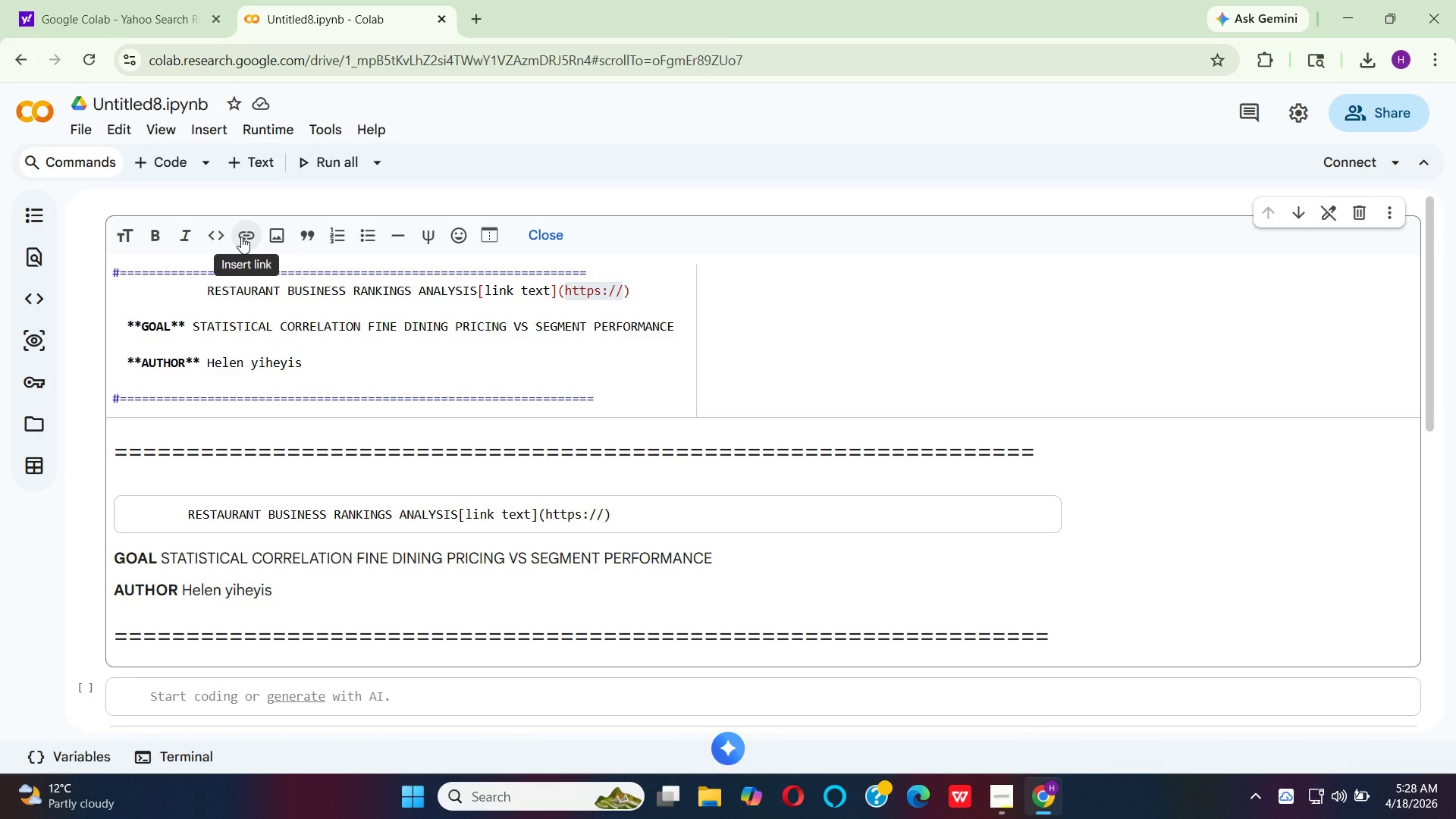 
hold_key(key=Backspace, duration=0.38)
 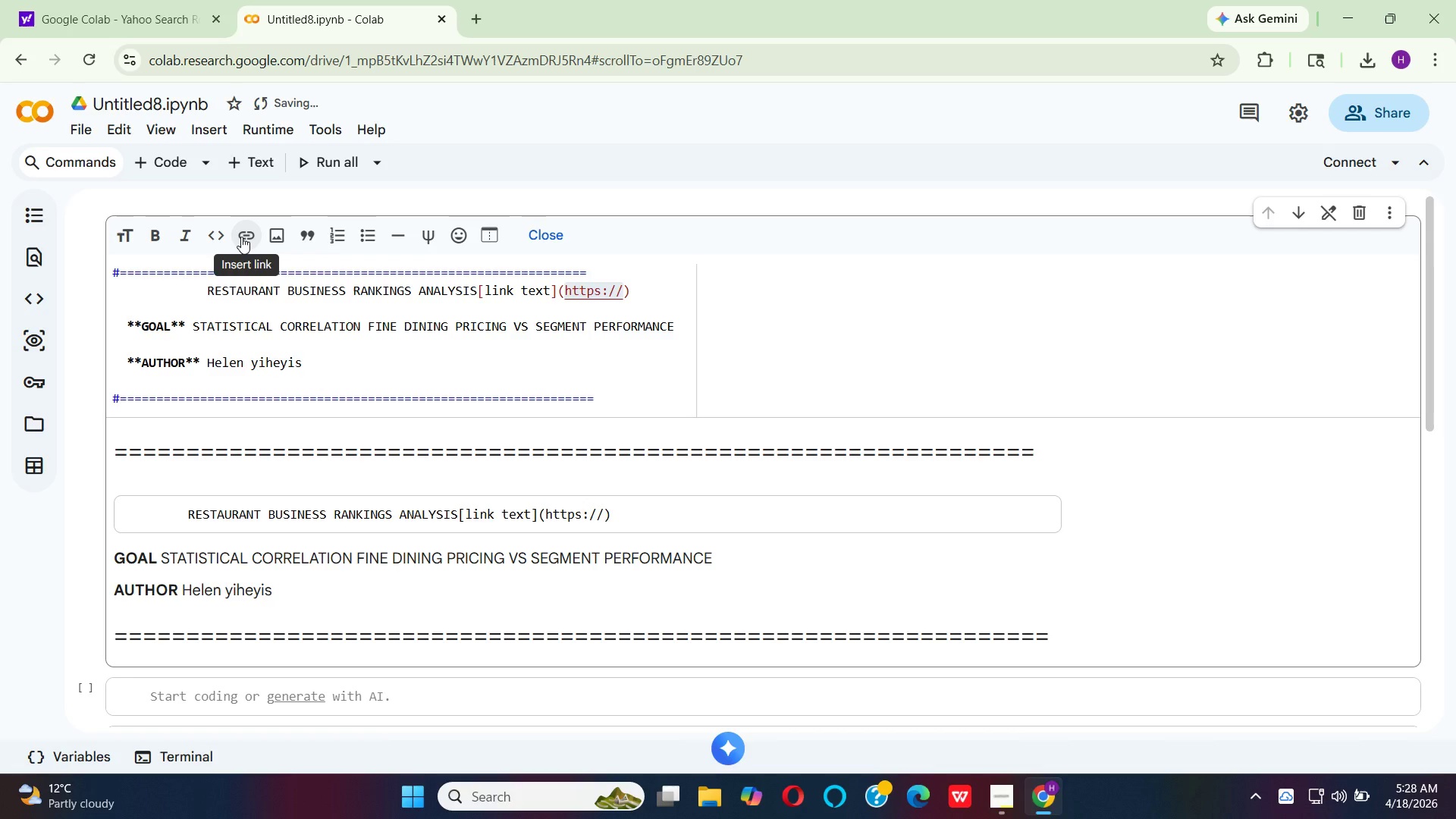 
key(Control+Z)
 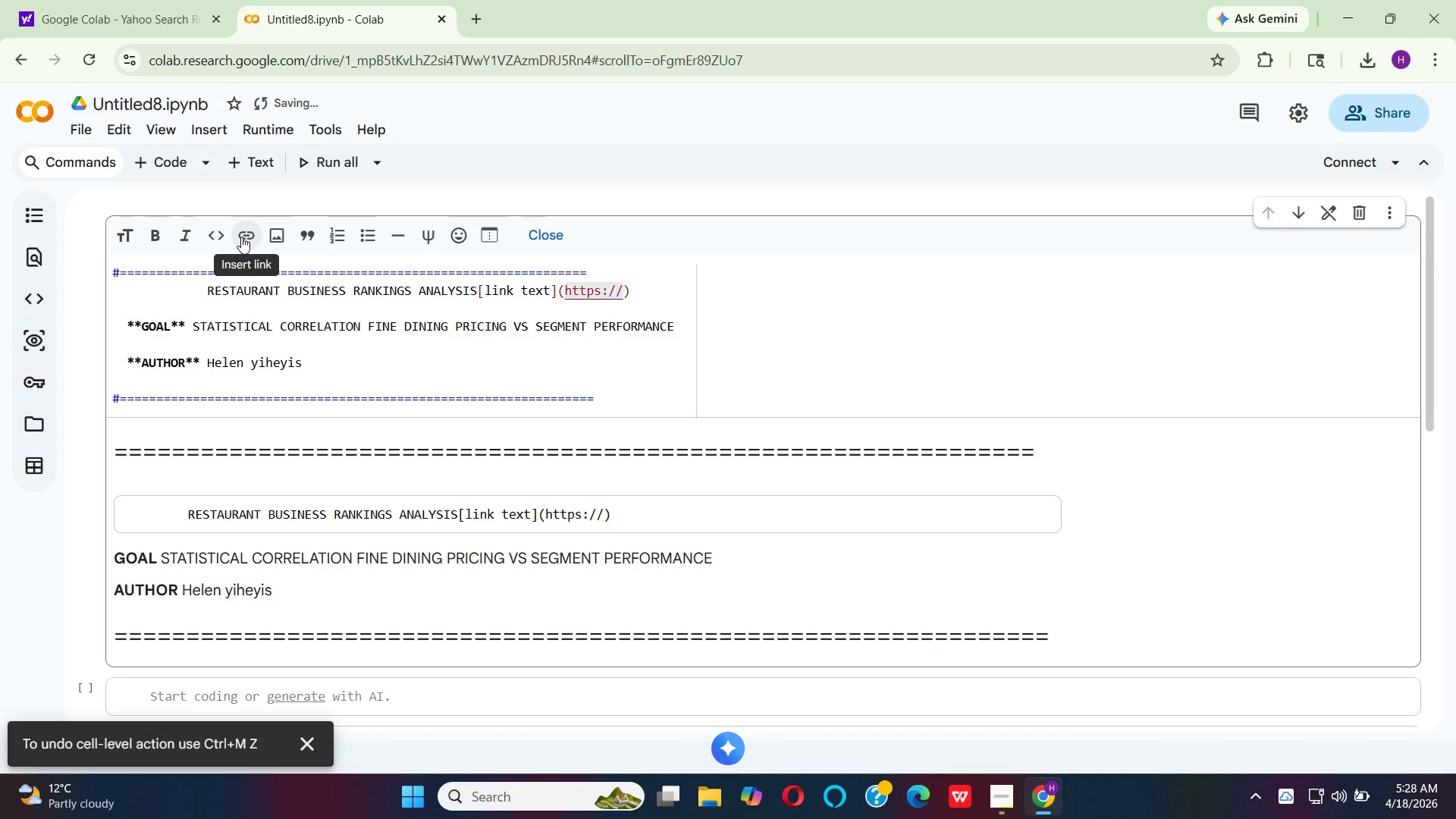 
left_click([241, 237])
 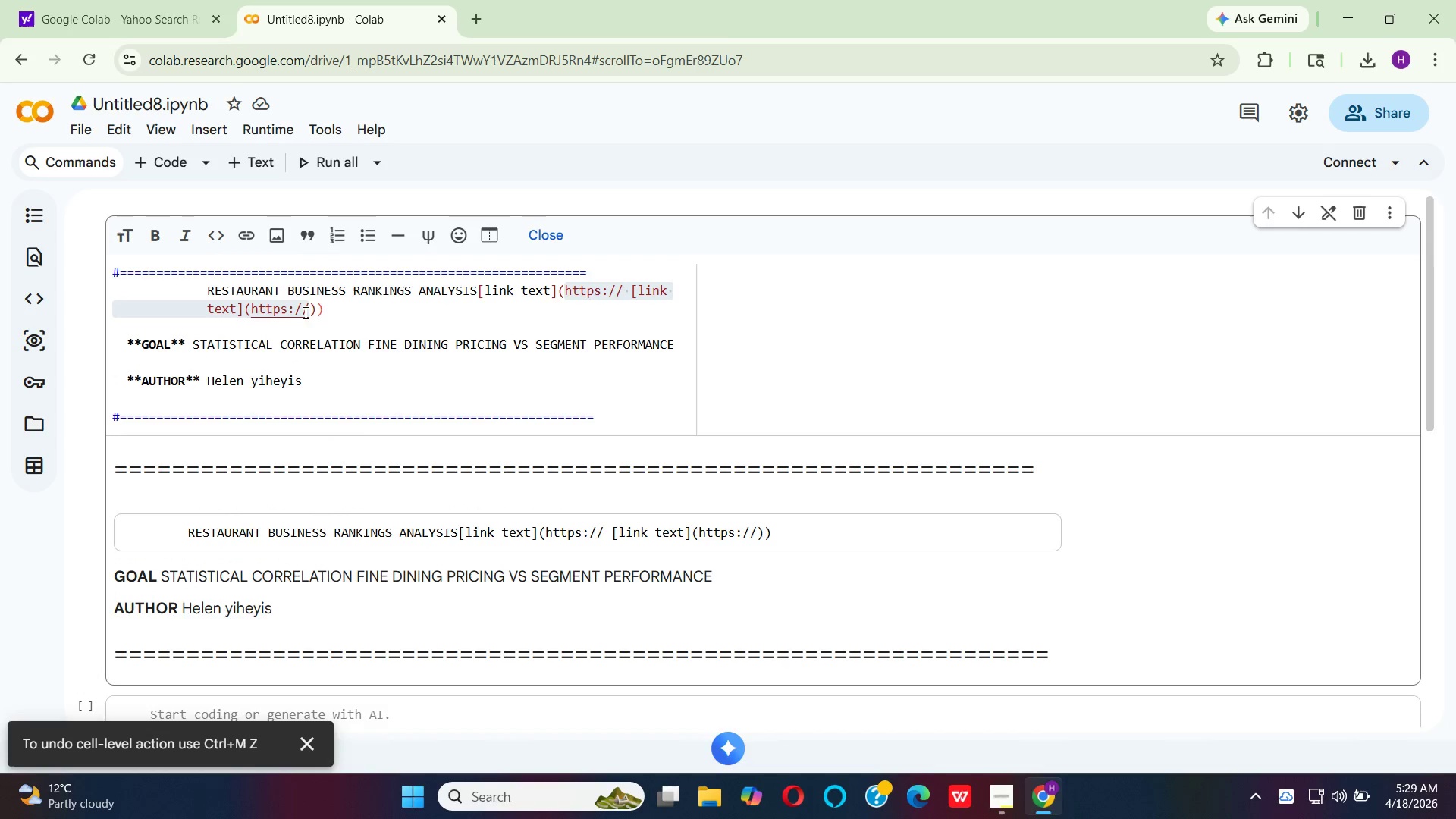 
left_click_drag(start_coordinate=[327, 309], to_coordinate=[206, 306])
 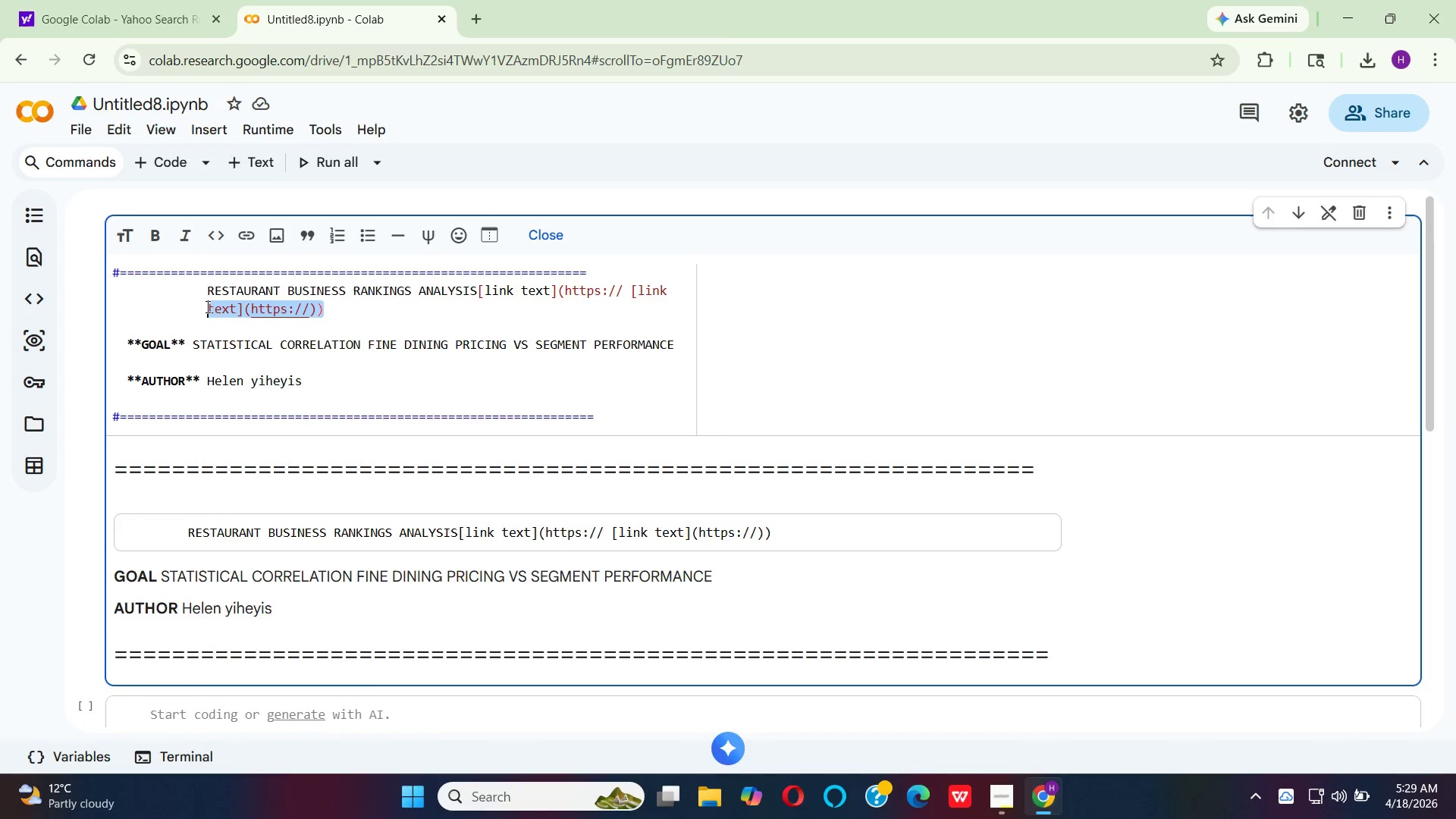 
key(Backspace)
 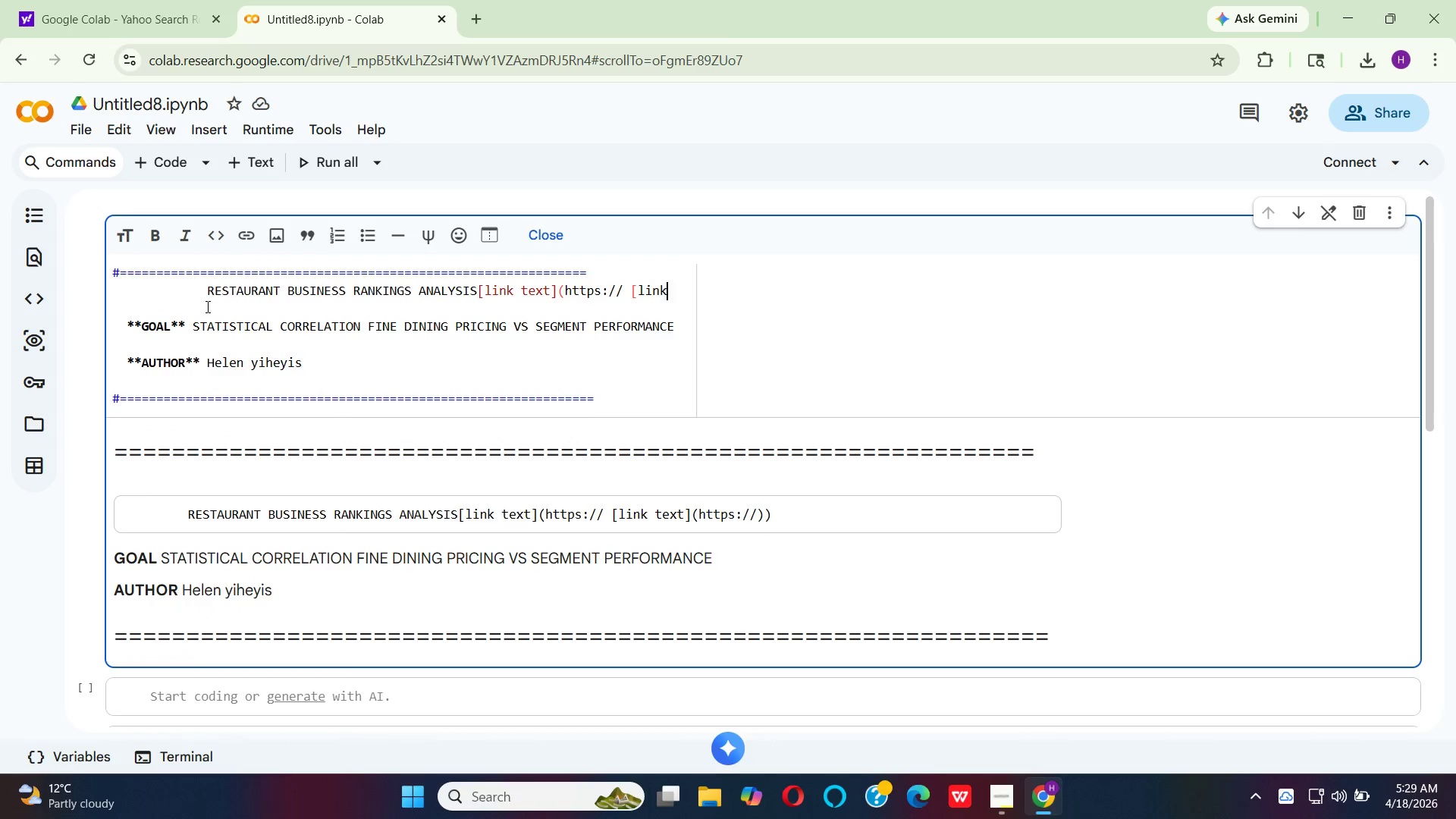 
hold_key(key=Backspace, duration=1.16)
 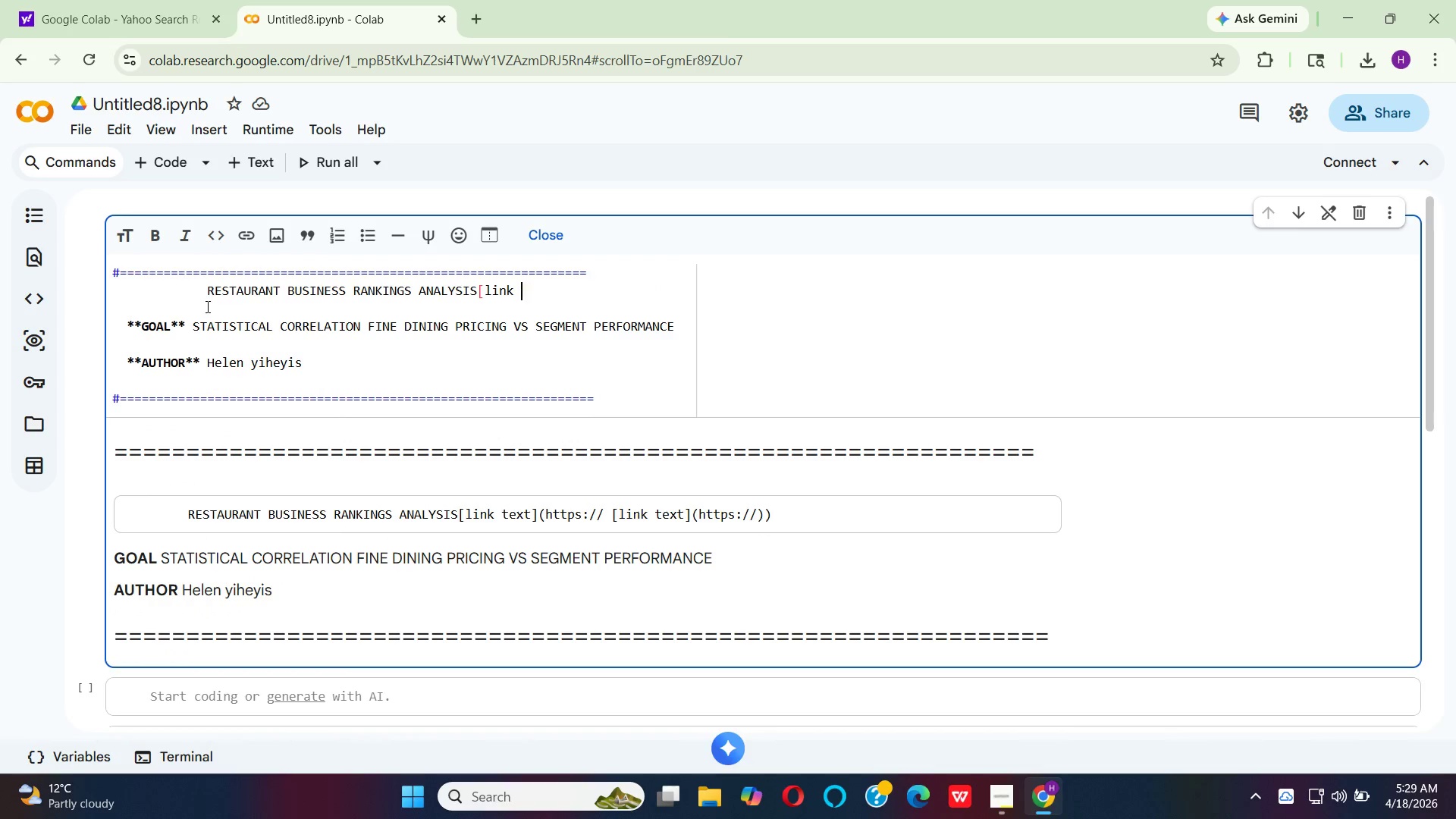 
key(Backspace)
 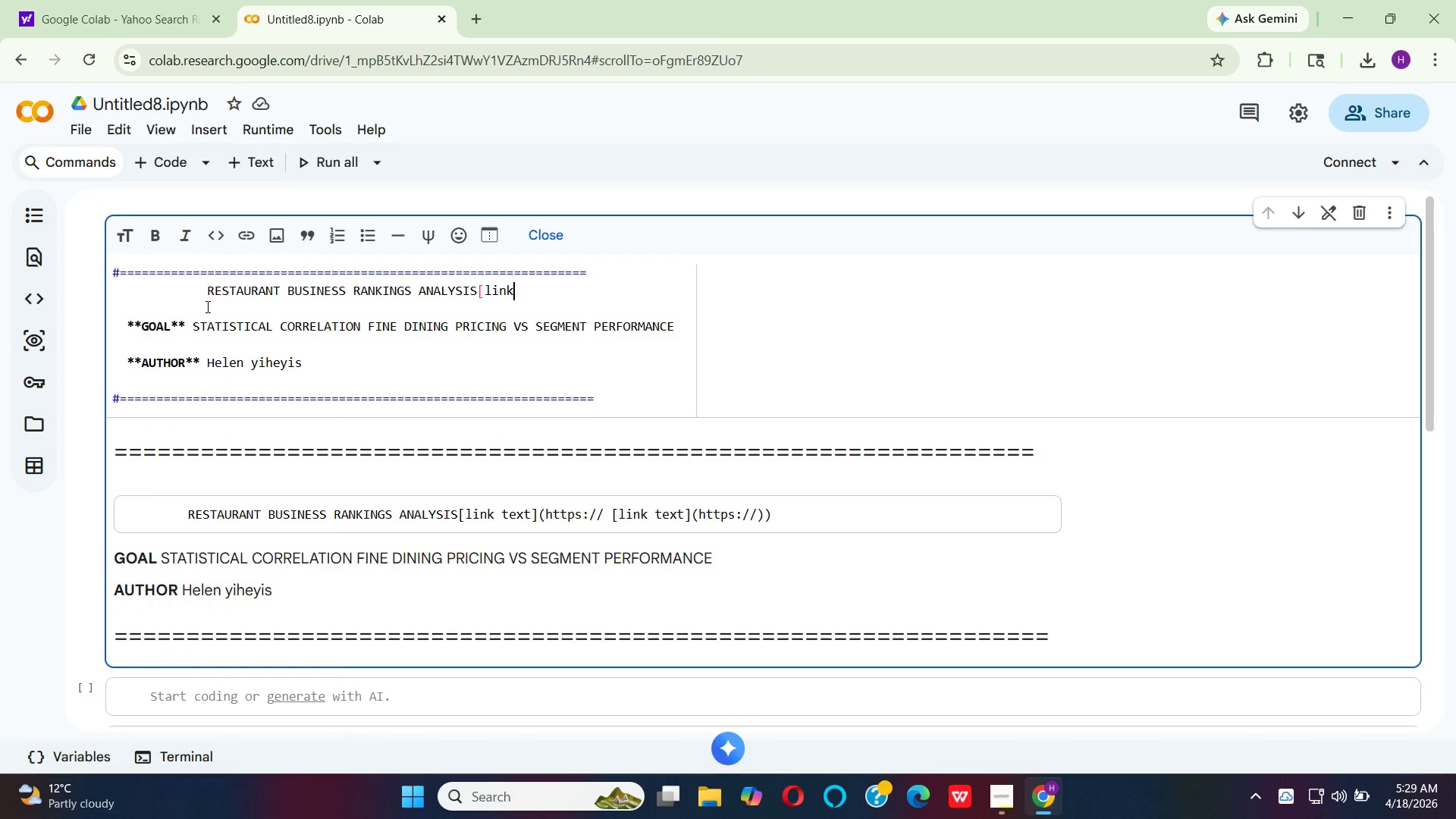 
key(Backspace)
 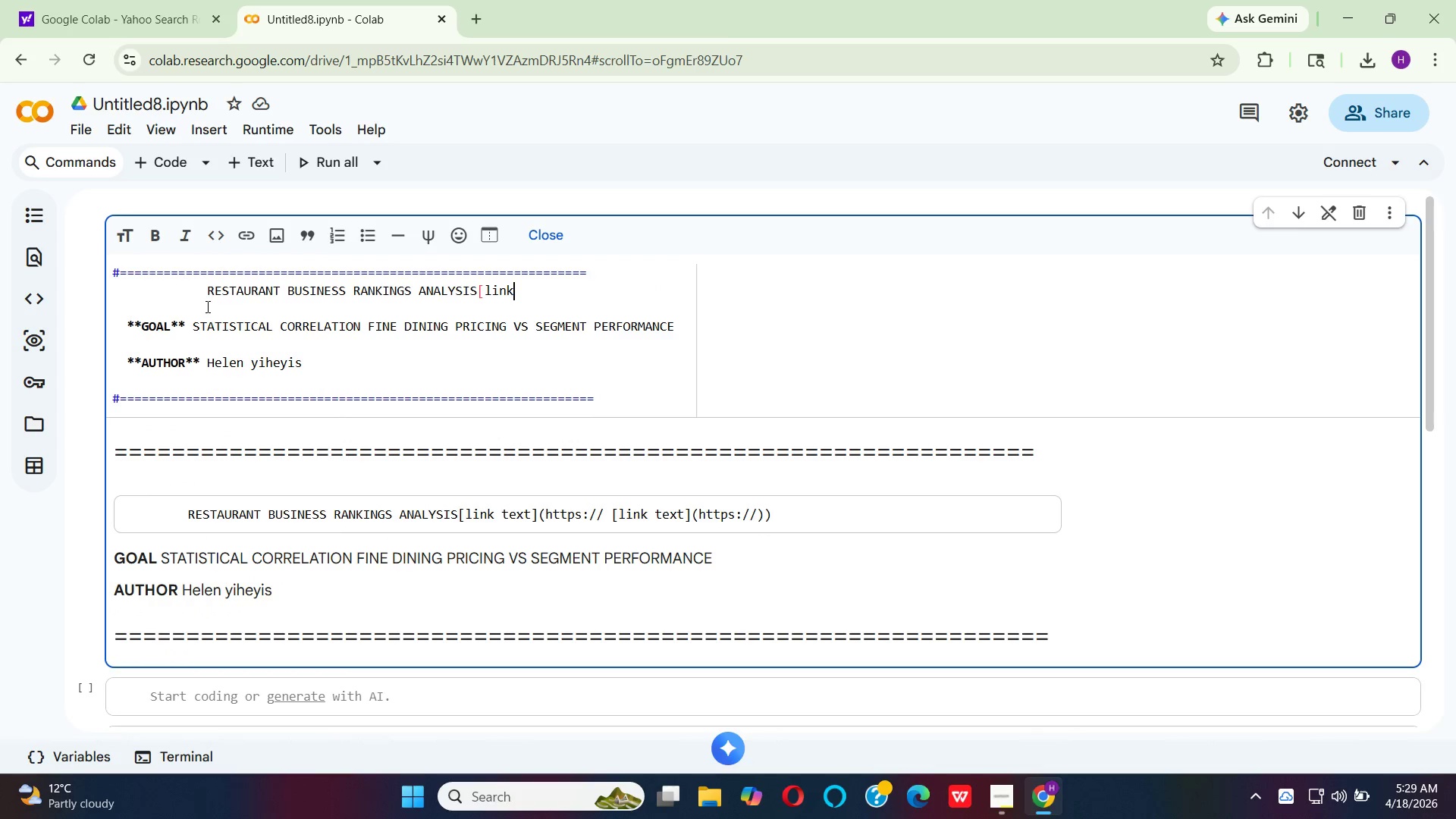 
key(Backspace)
 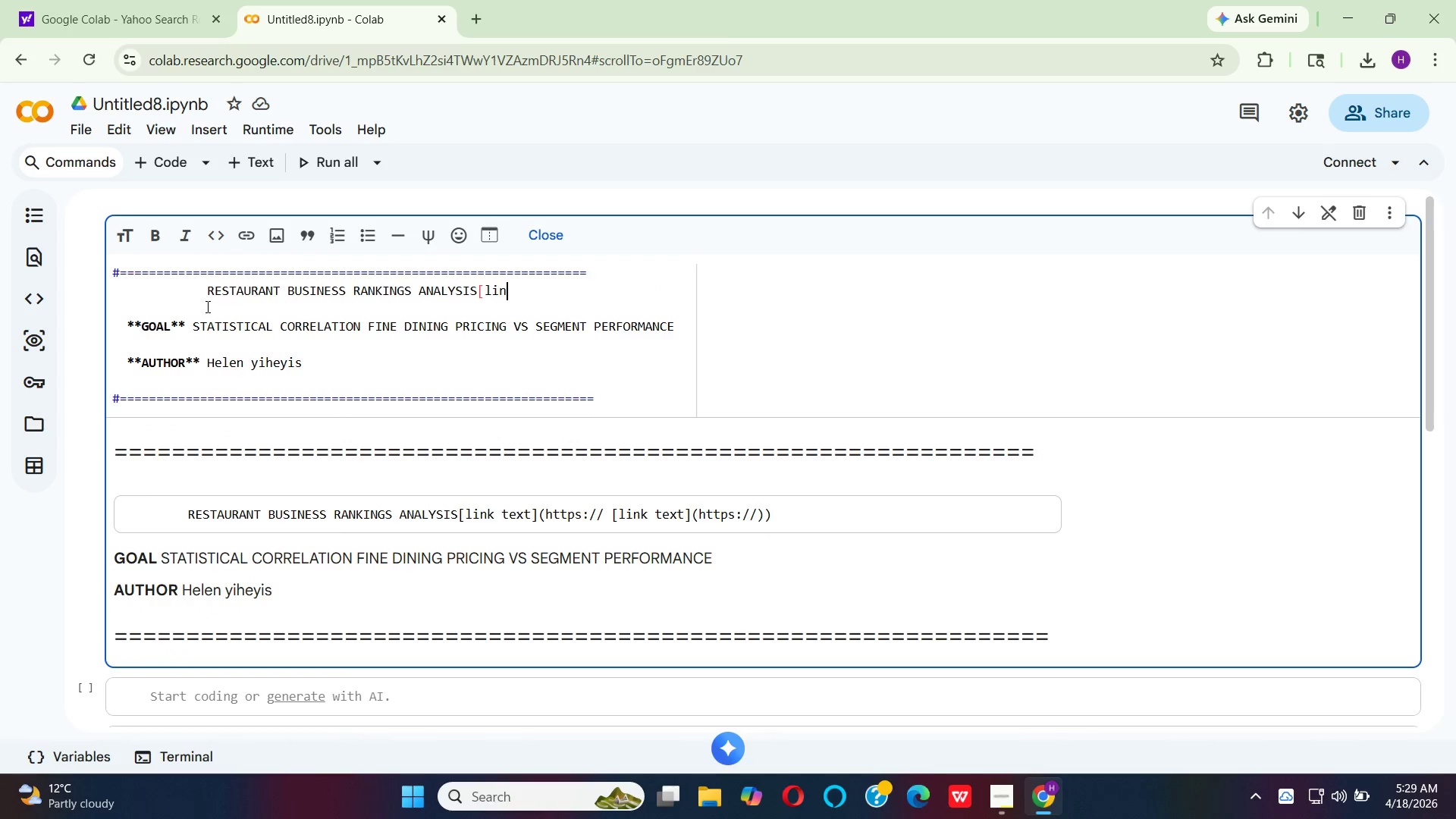 
key(Backspace)
 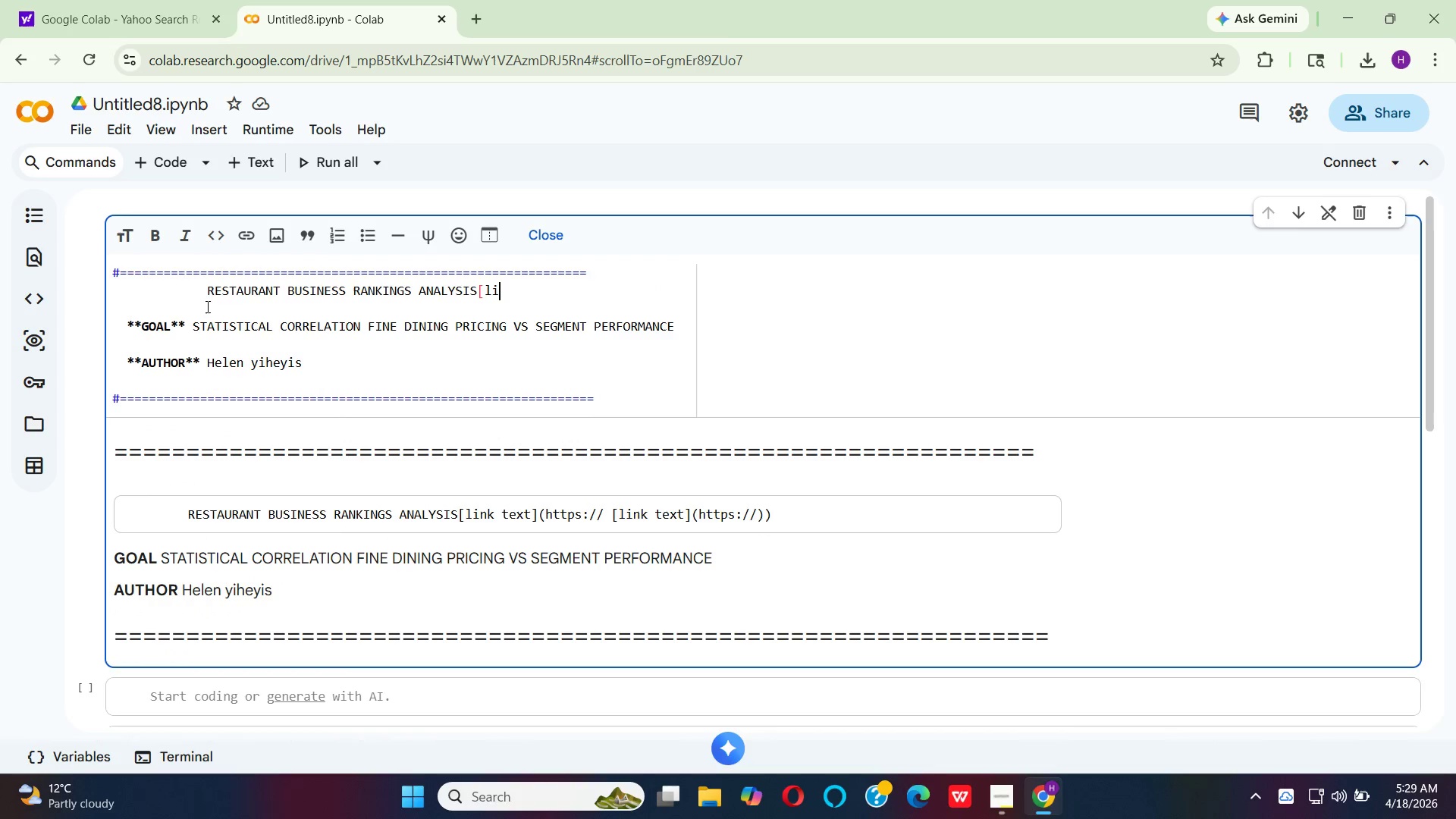 
key(Backspace)
 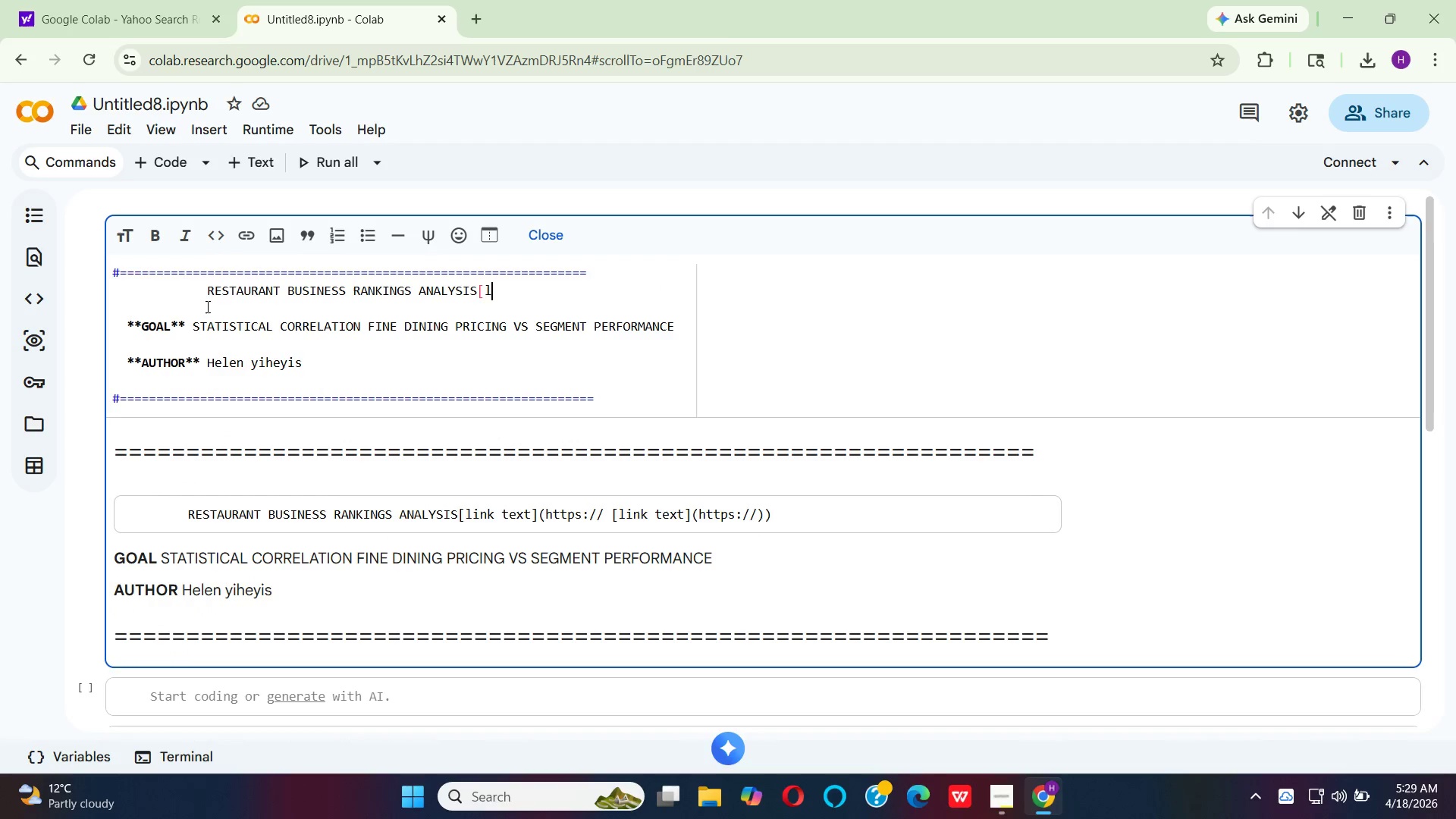 
key(Backspace)
 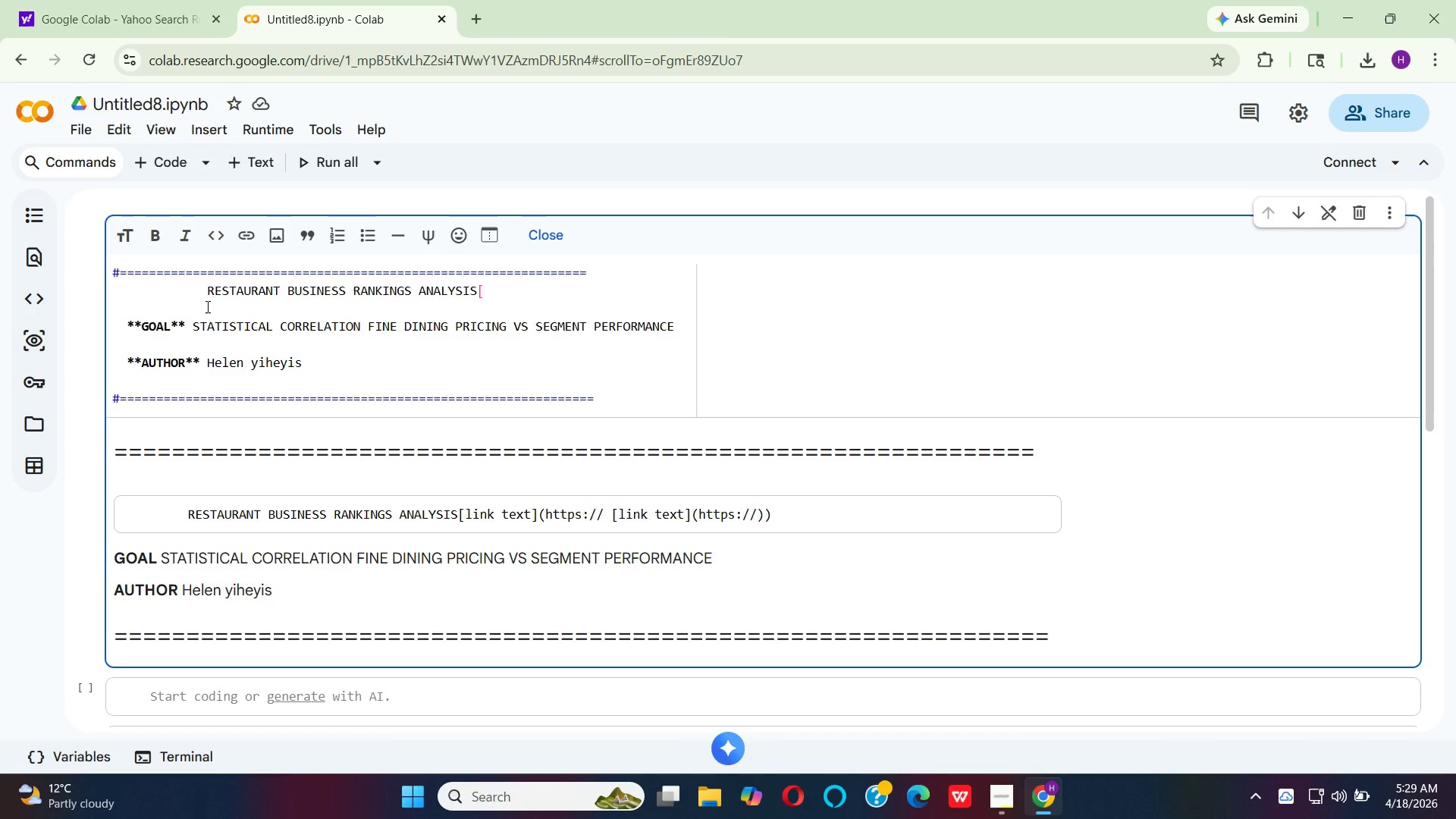 
key(Backspace)
 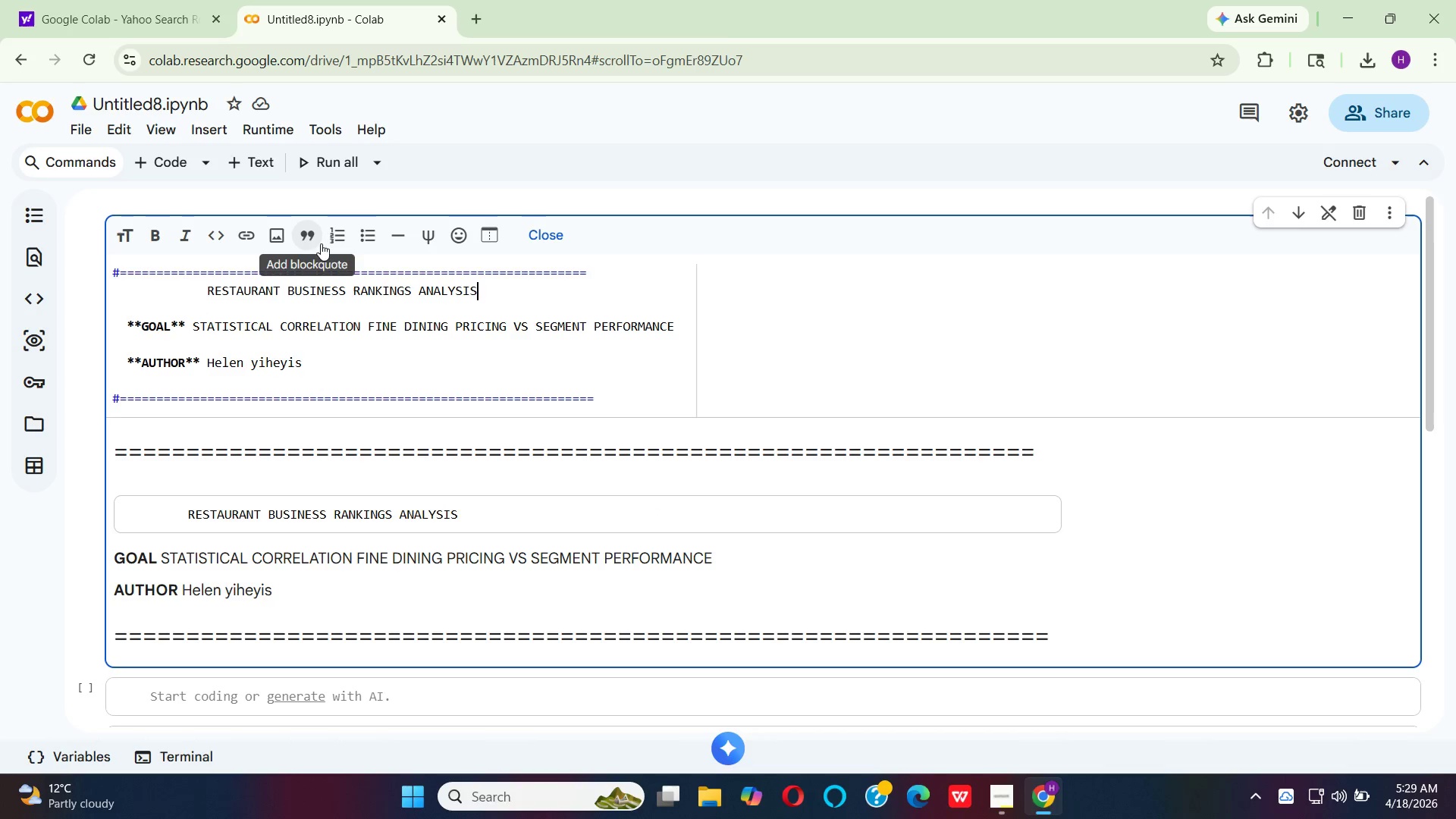 
left_click([540, 247])
 